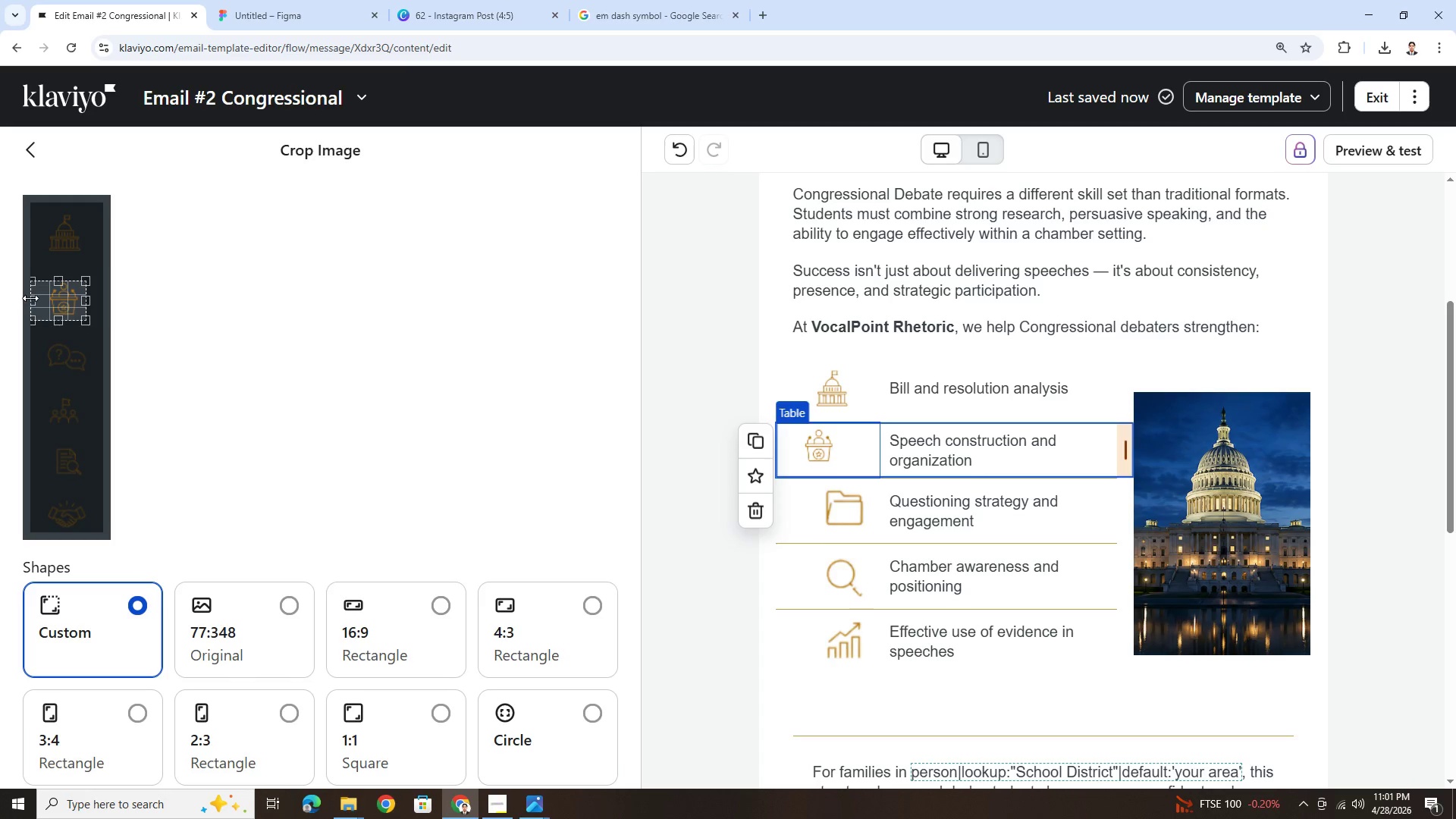 
left_click_drag(start_coordinate=[31, 298], to_coordinate=[43, 300])
 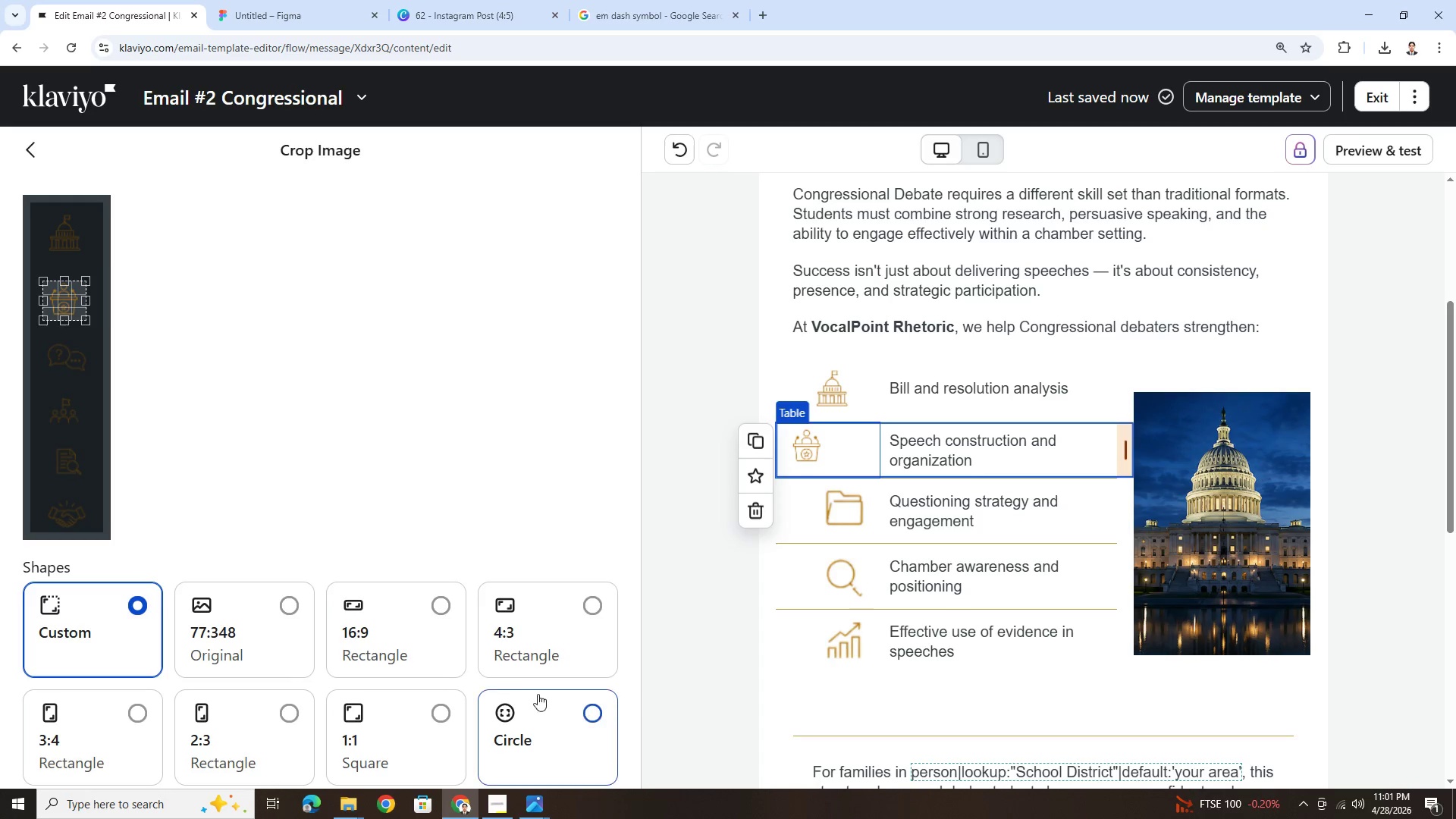 
scroll: coordinate [519, 602], scroll_direction: down, amount: 7.0
 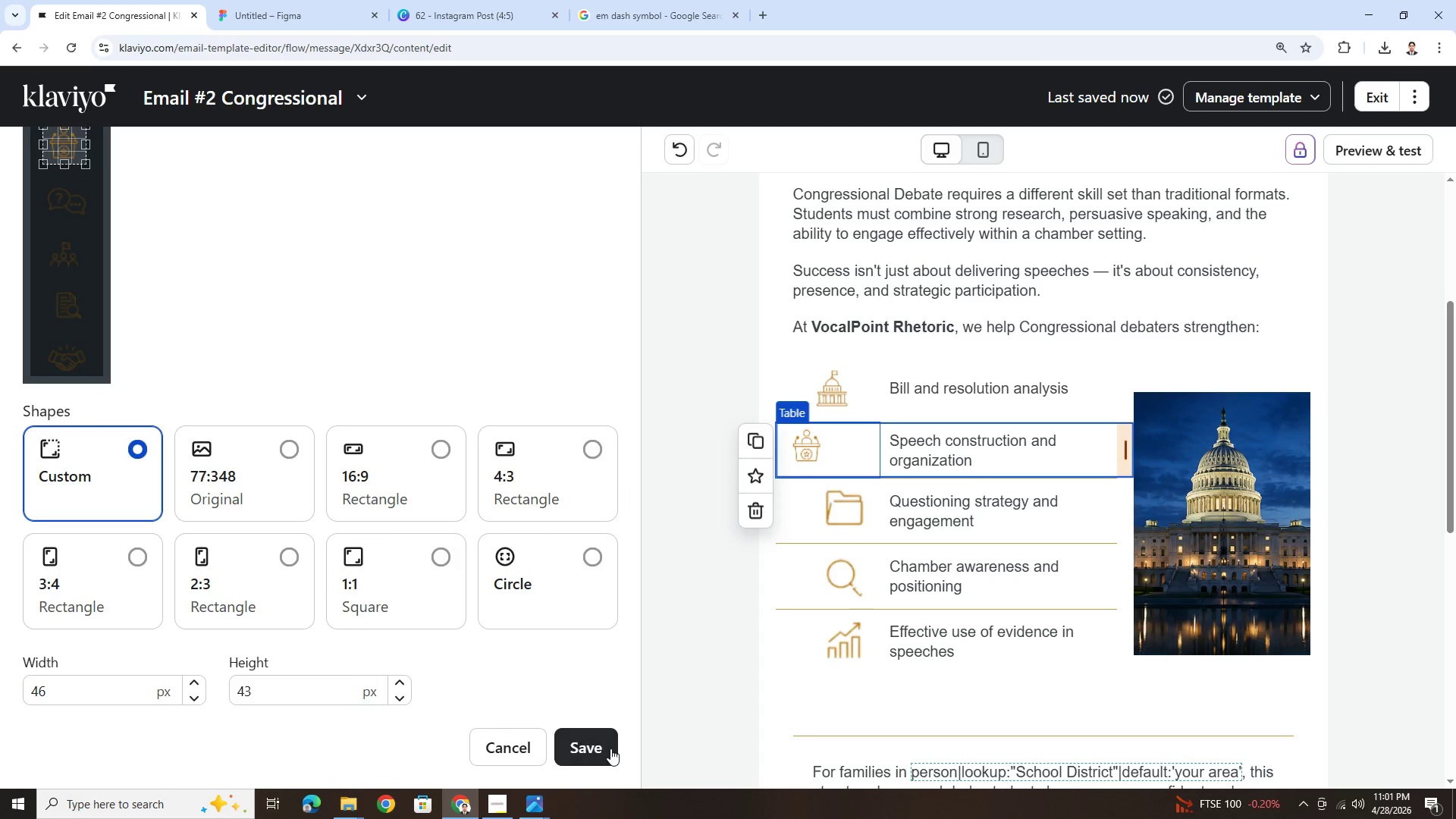 
left_click([608, 750])
 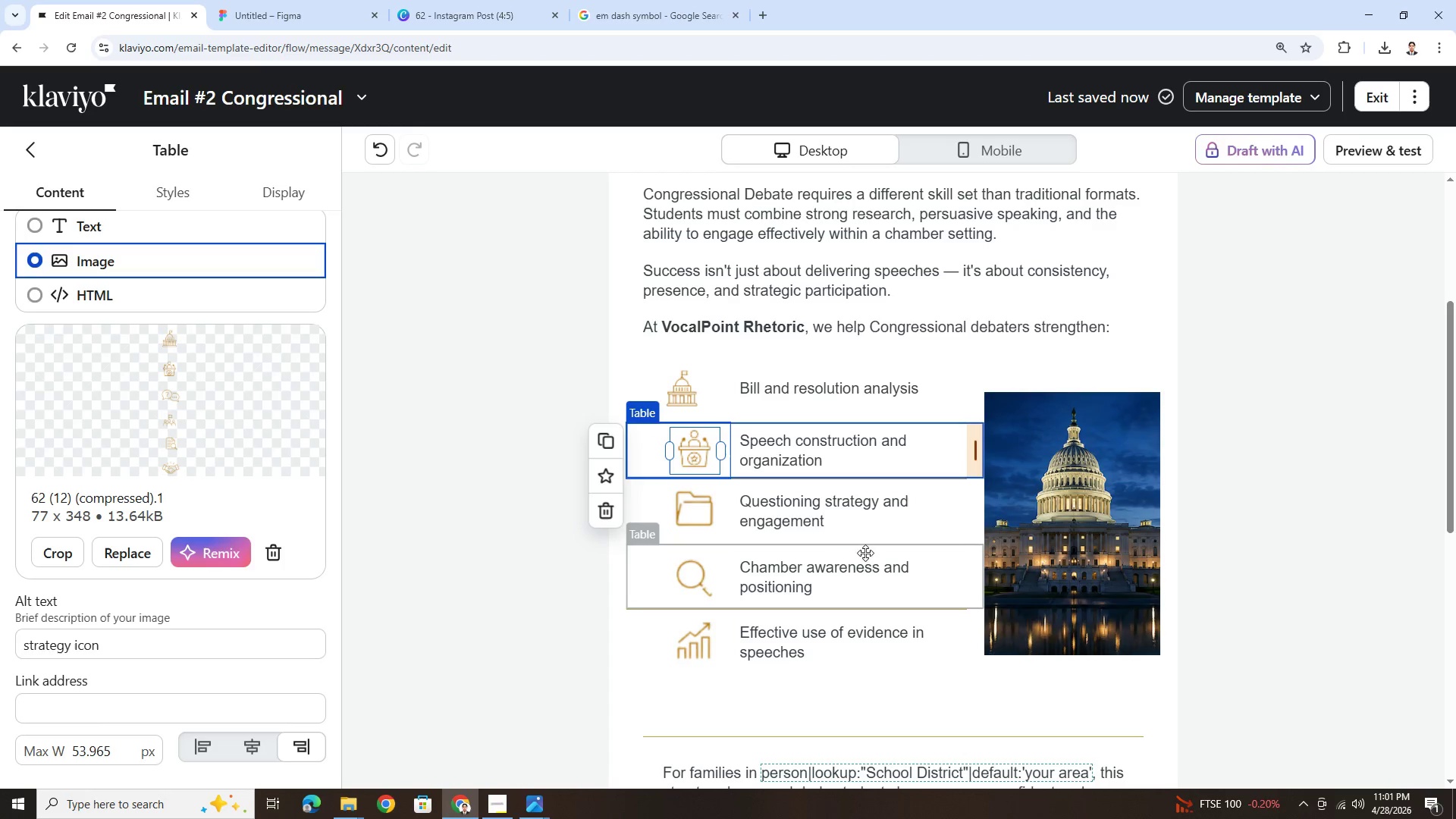 
wait(5.86)
 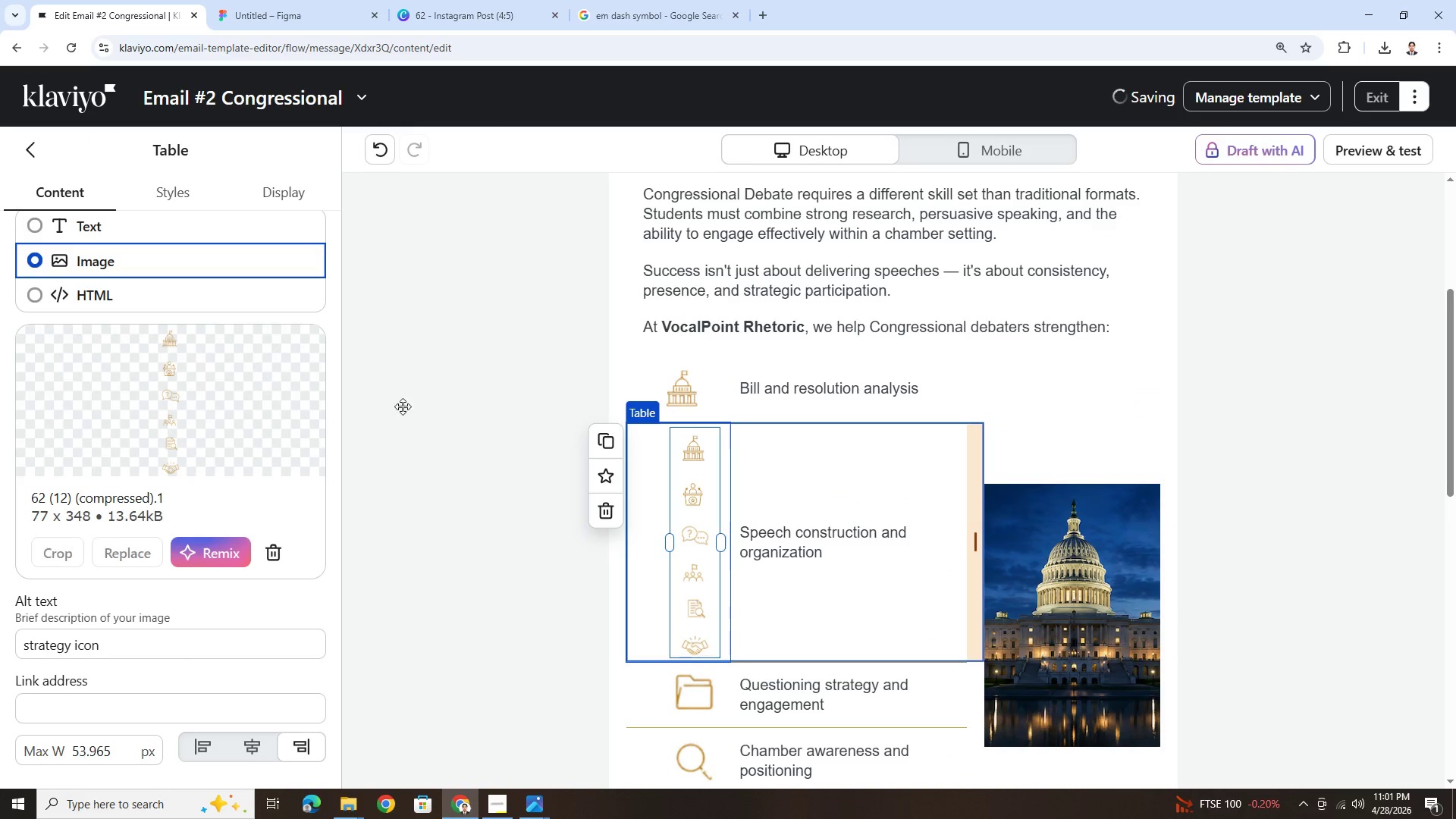 
left_click([775, 612])
 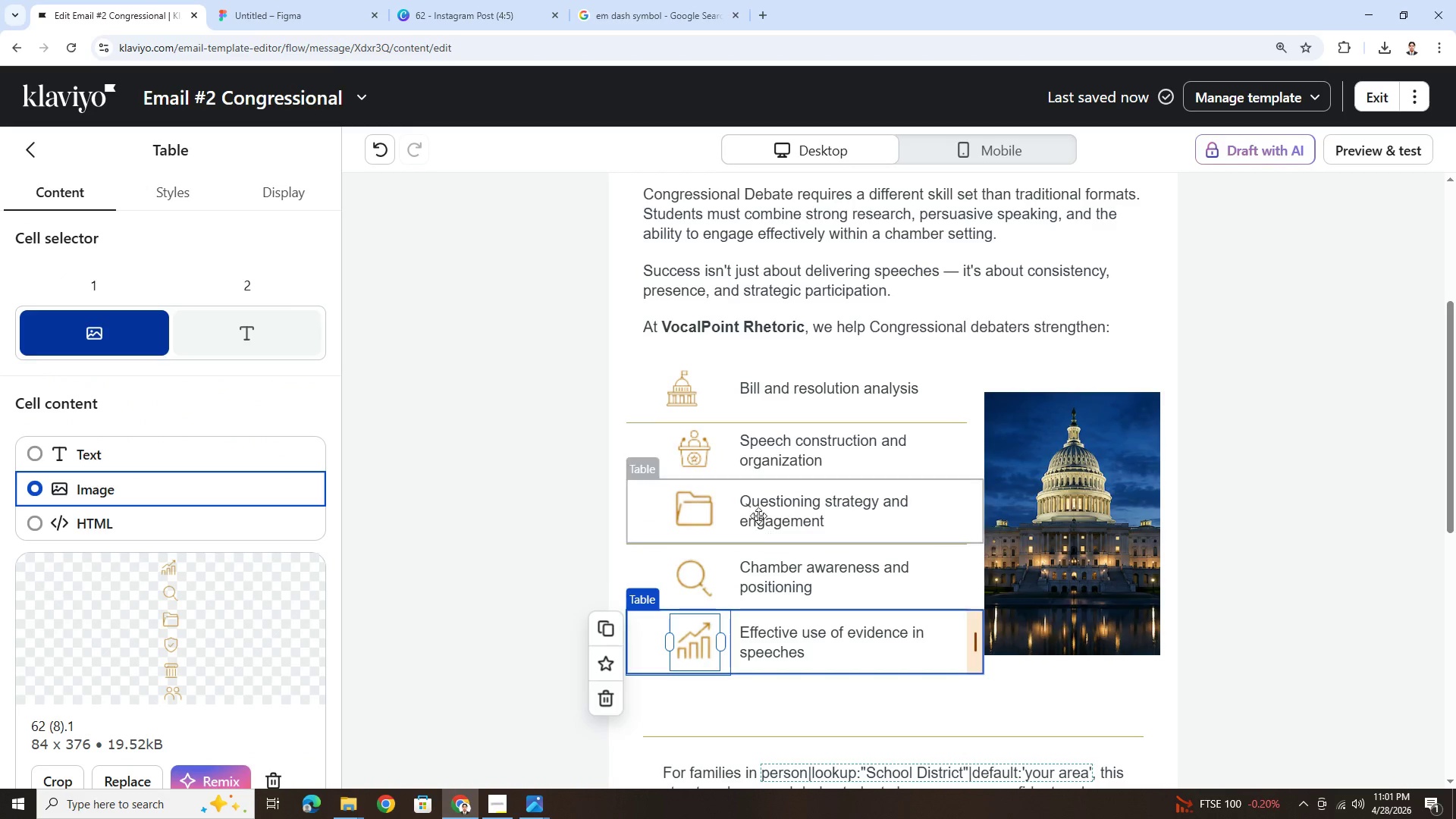 
left_click([687, 435])
 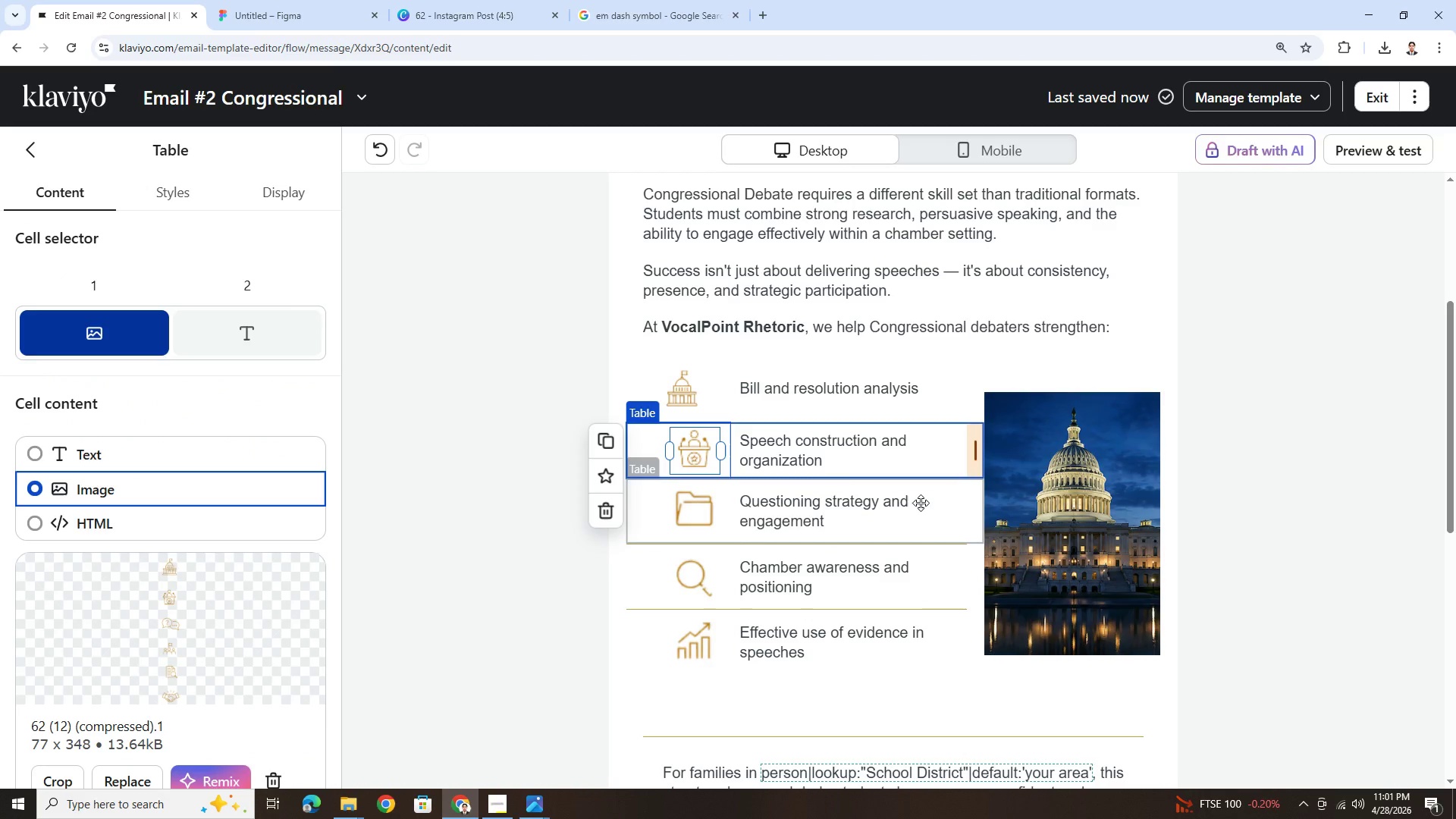 
left_click([835, 650])
 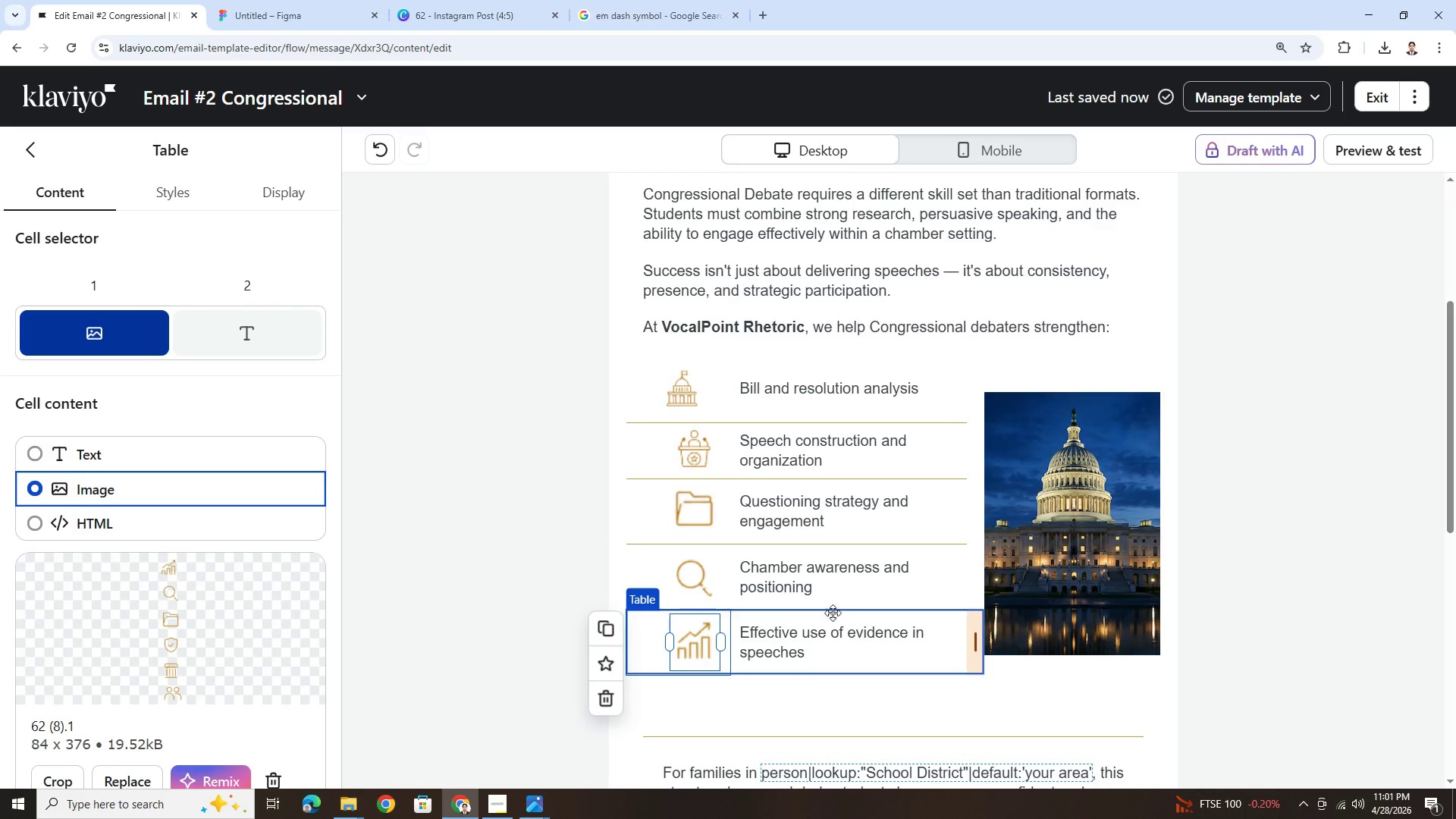 
key(Shift+ShiftLeft)
 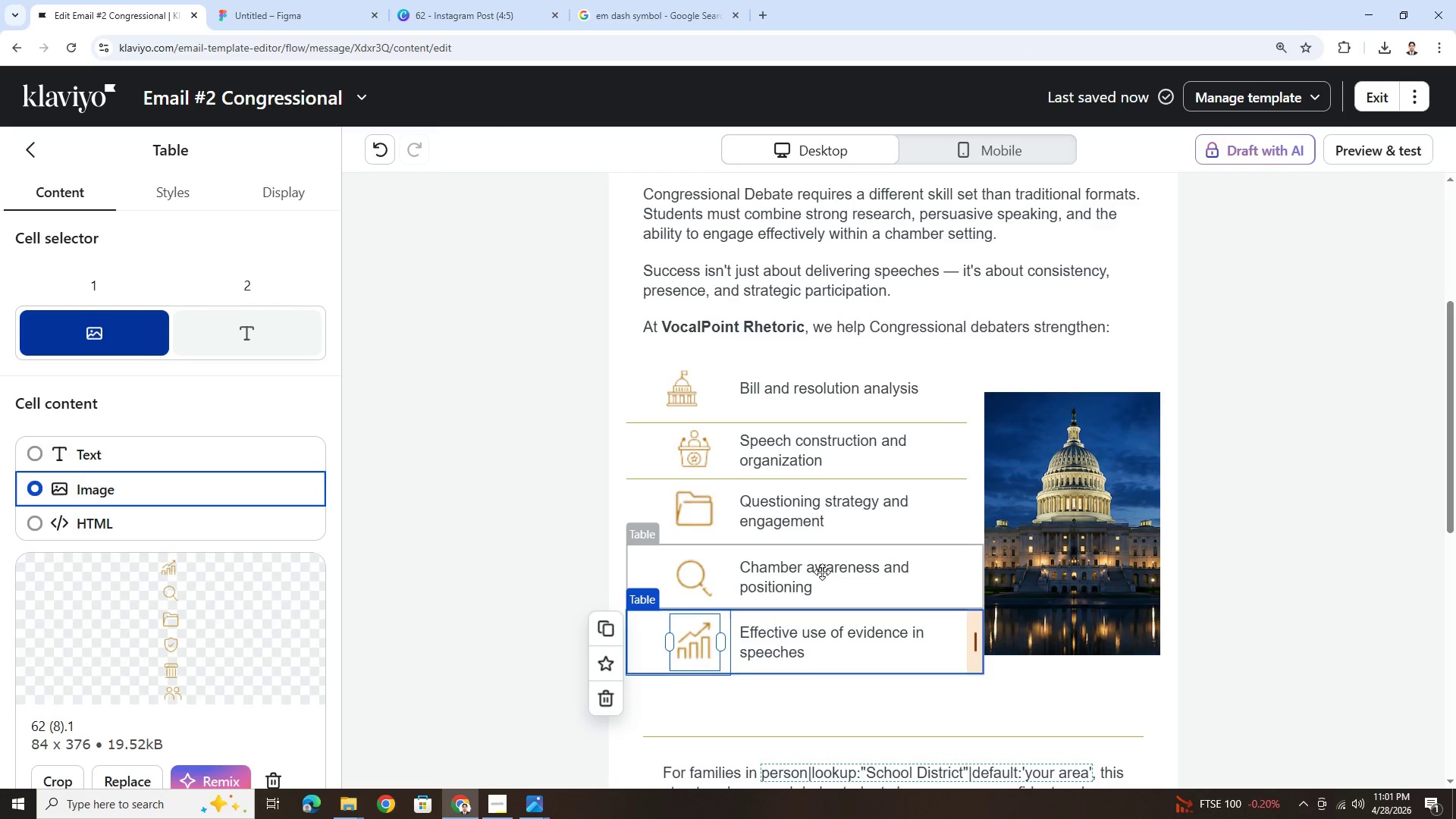 
hold_key(key=ControlLeft, duration=0.55)
scroll: coordinate [822, 571], scroll_direction: down, amount: 2.0
 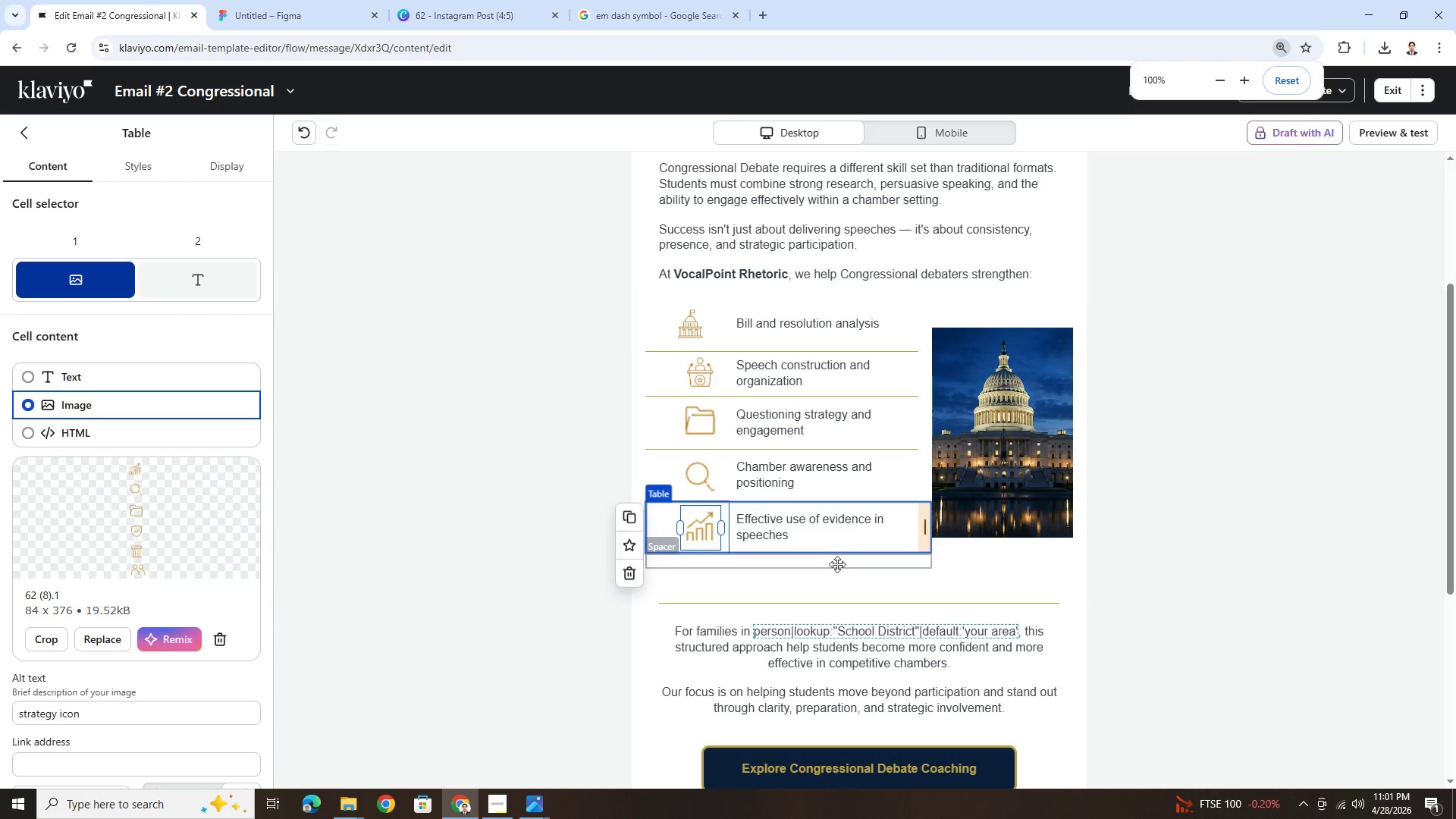 
hold_key(key=ControlLeft, duration=0.62)
scroll: coordinate [845, 549], scroll_direction: up, amount: 3.0
 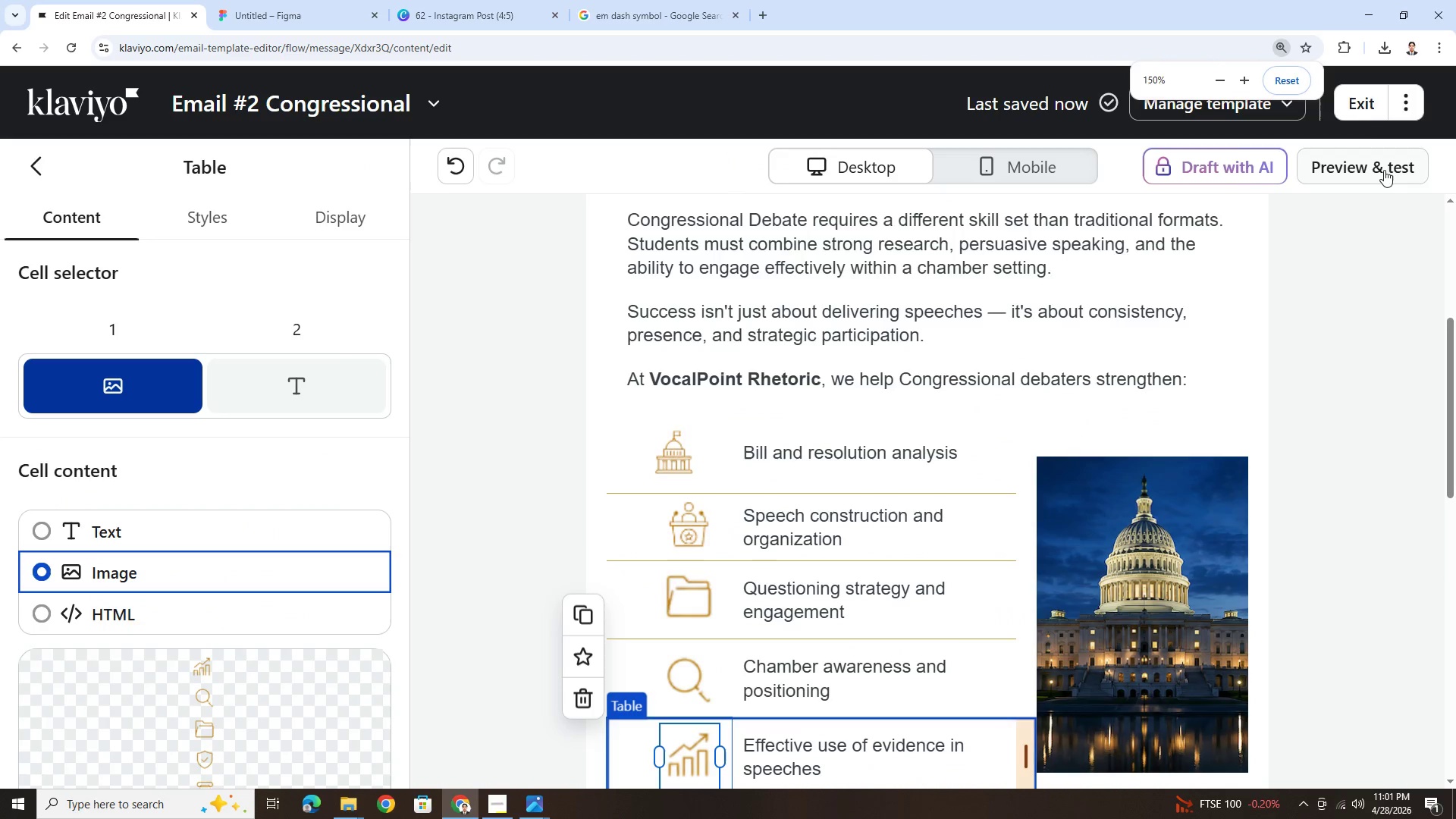 
hold_key(key=ControlLeft, duration=1.19)
scroll: coordinate [1109, 334], scroll_direction: down, amount: 4.0
 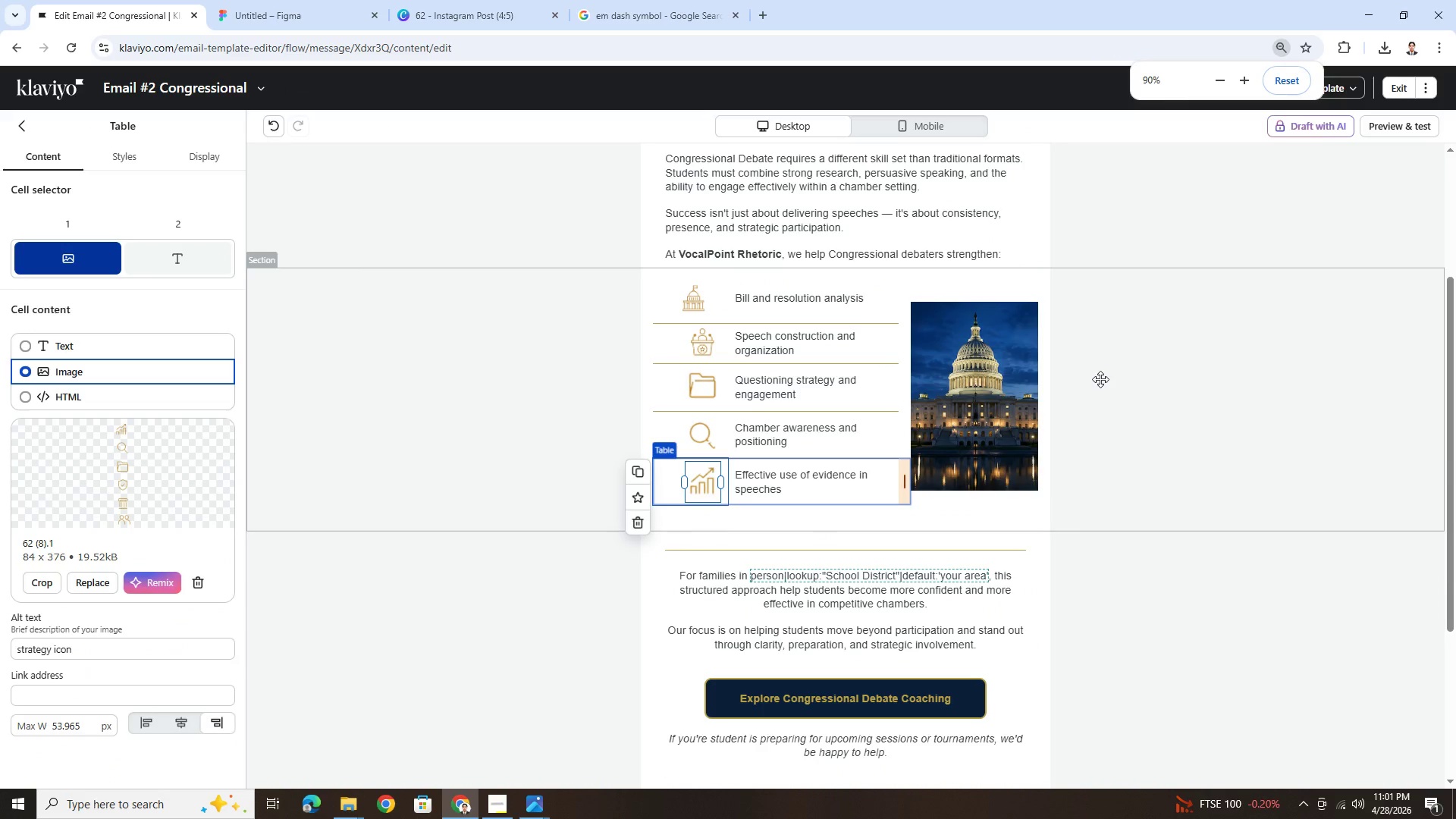 
hold_key(key=ControlLeft, duration=0.44)
scroll: coordinate [1113, 392], scroll_direction: up, amount: 1.0
 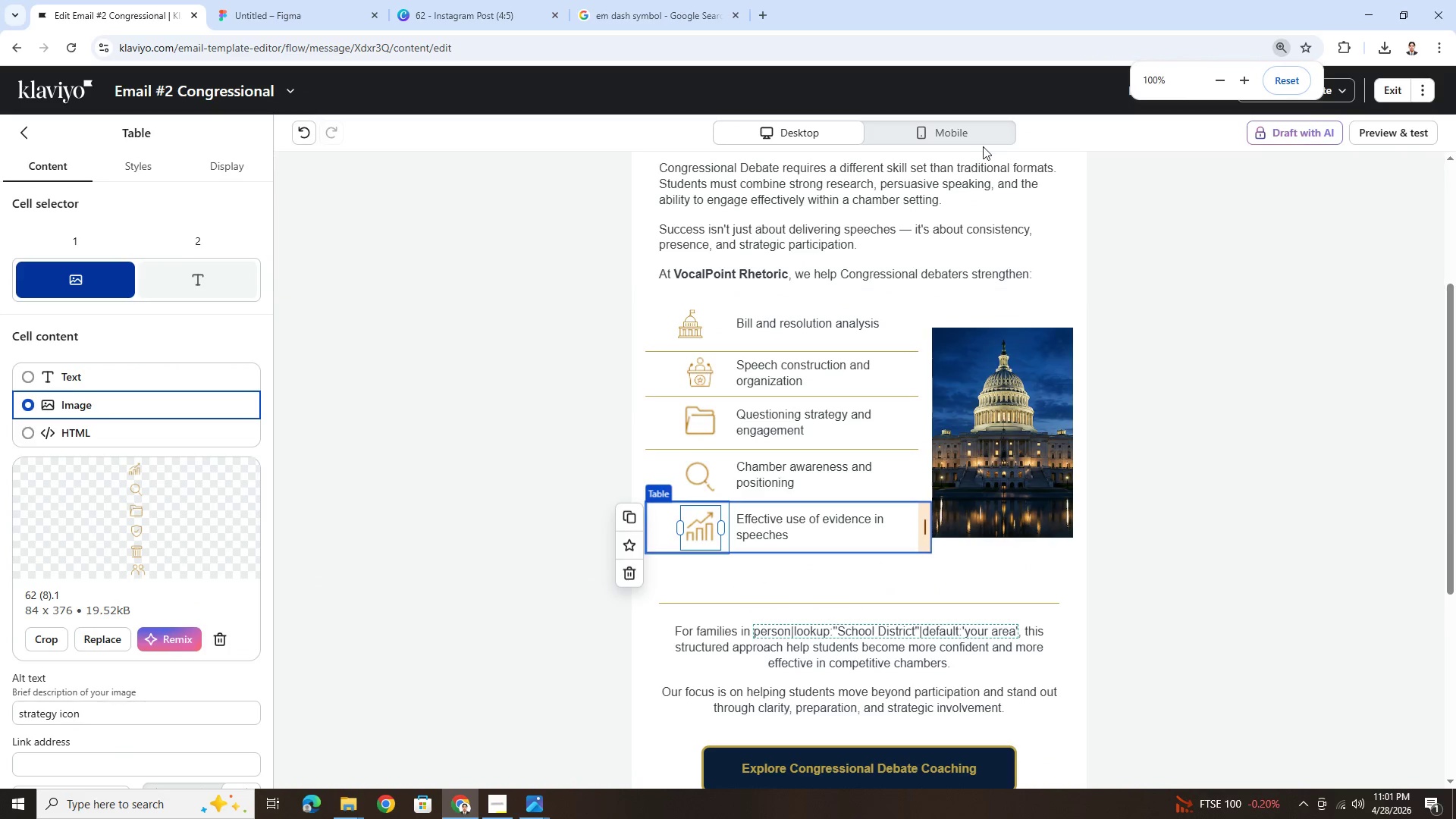 
left_click([981, 141])
 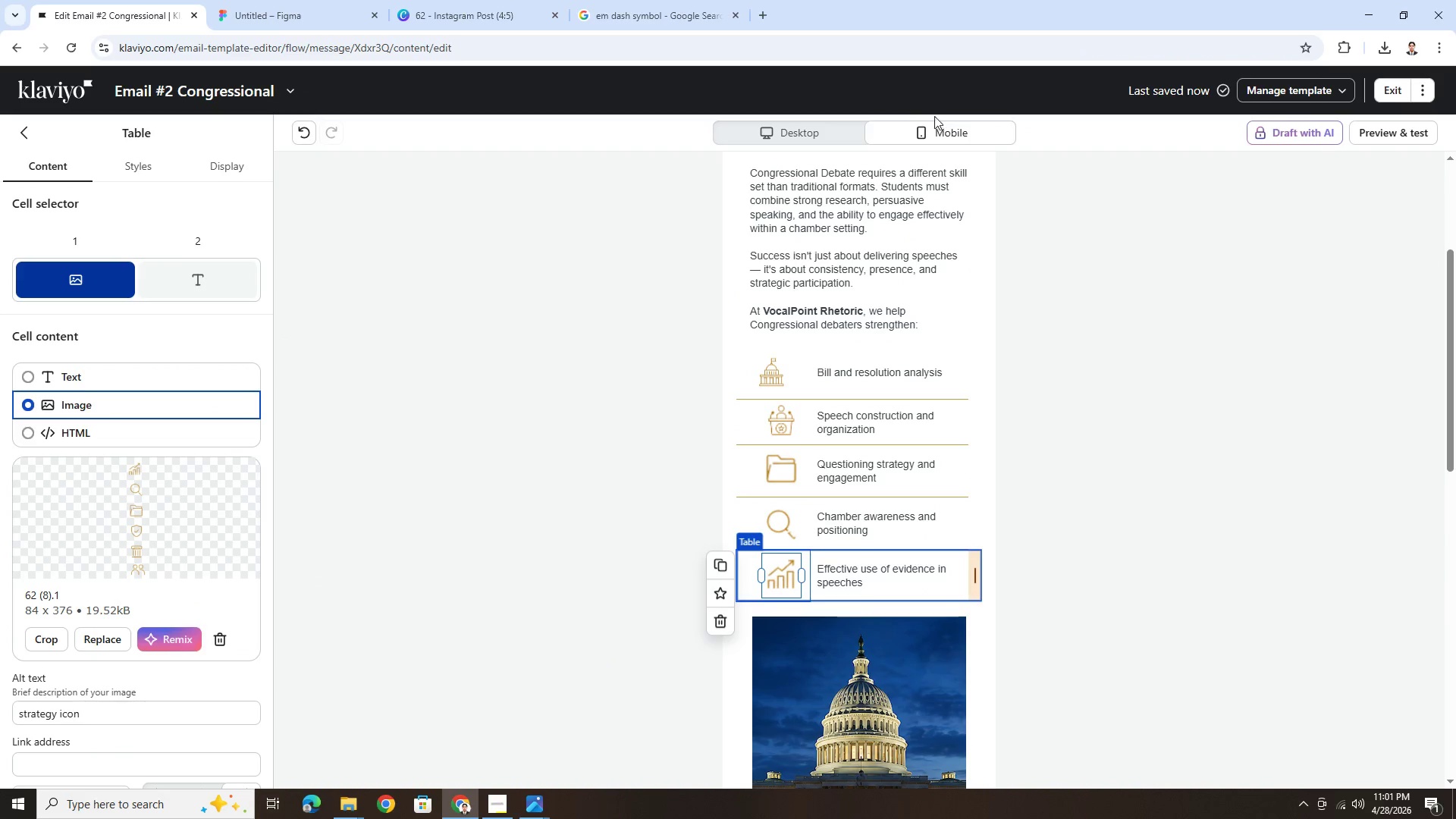 
left_click([834, 134])
 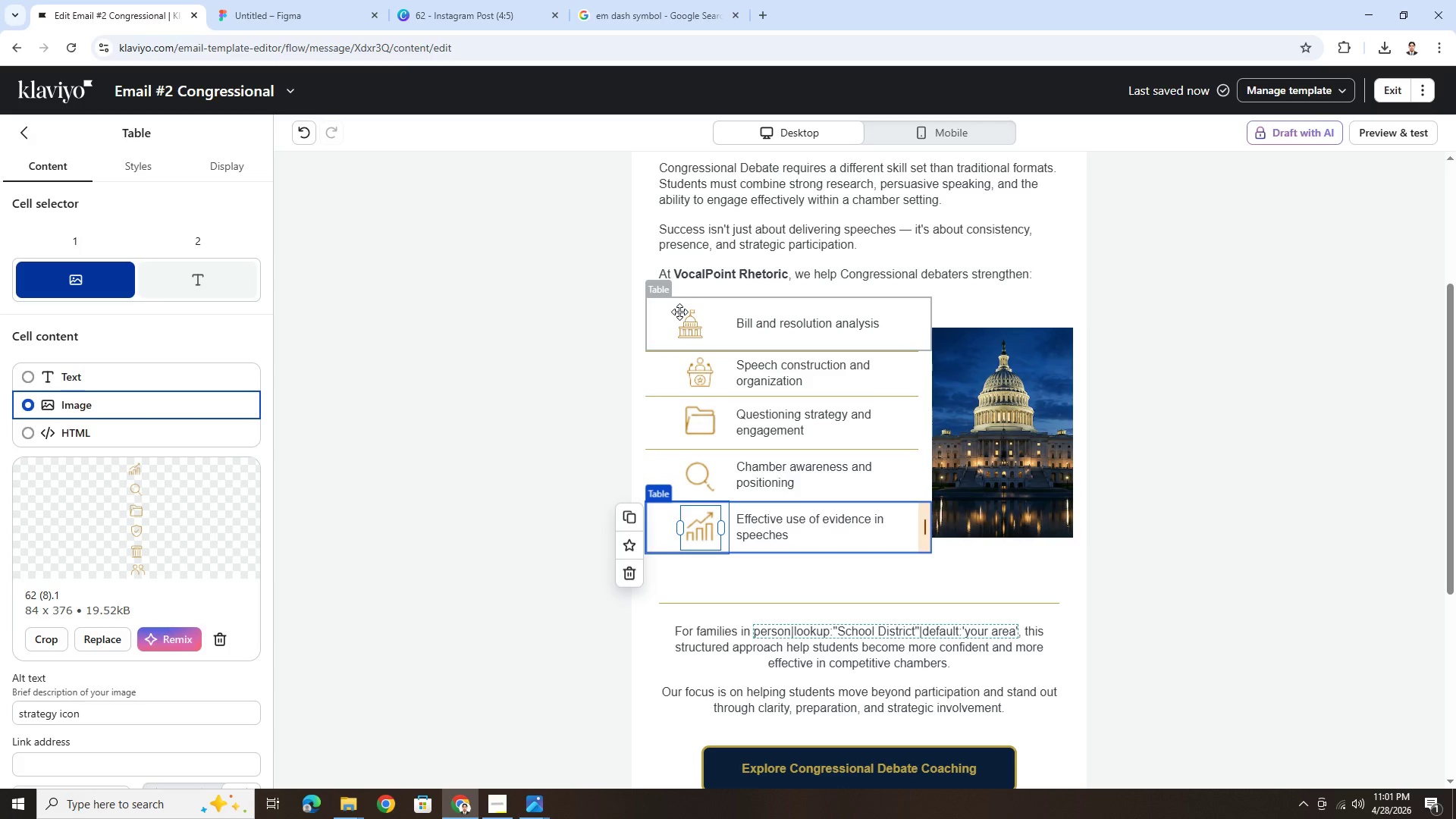 
left_click([687, 322])
 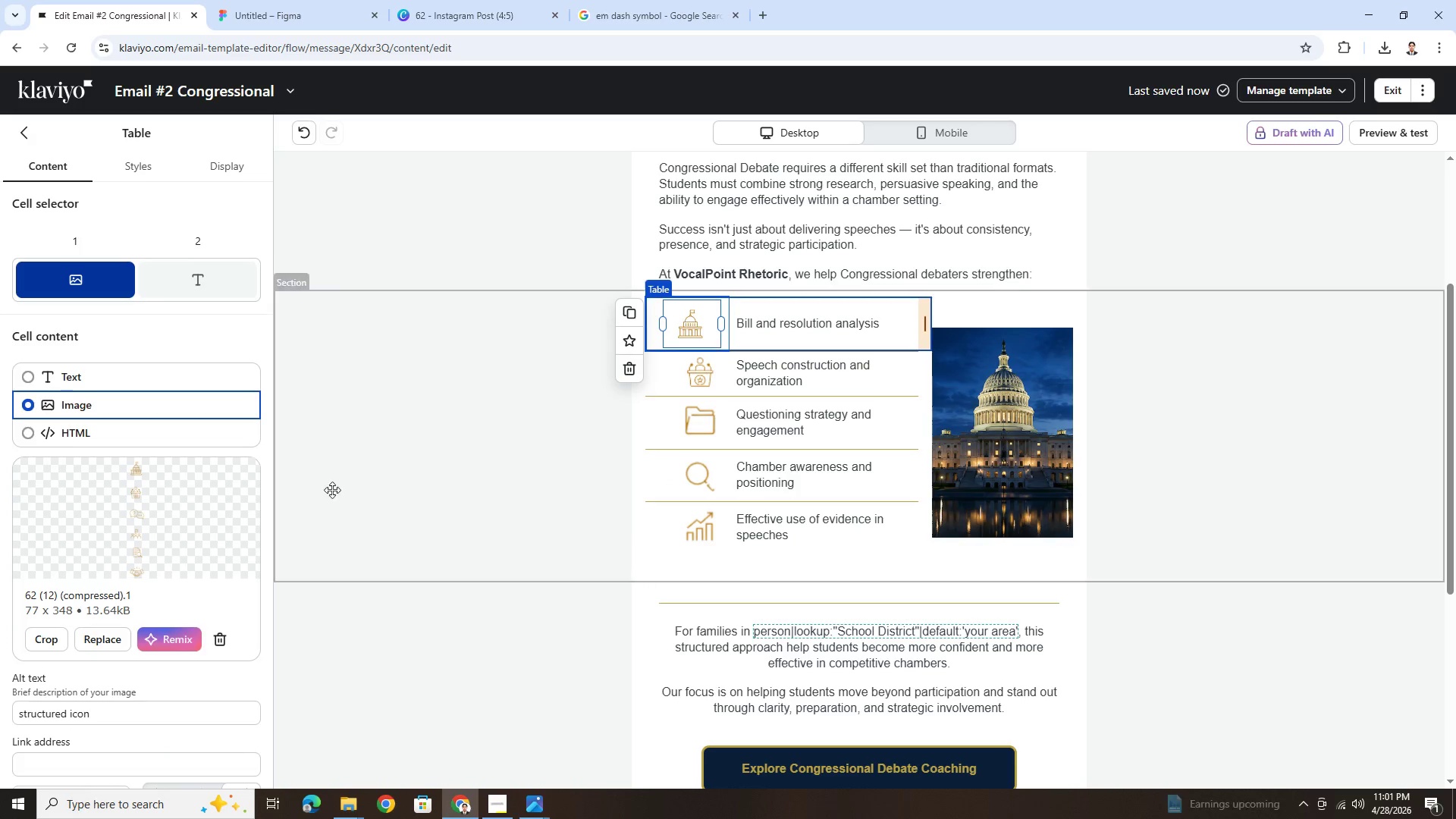 
left_click([39, 633])
 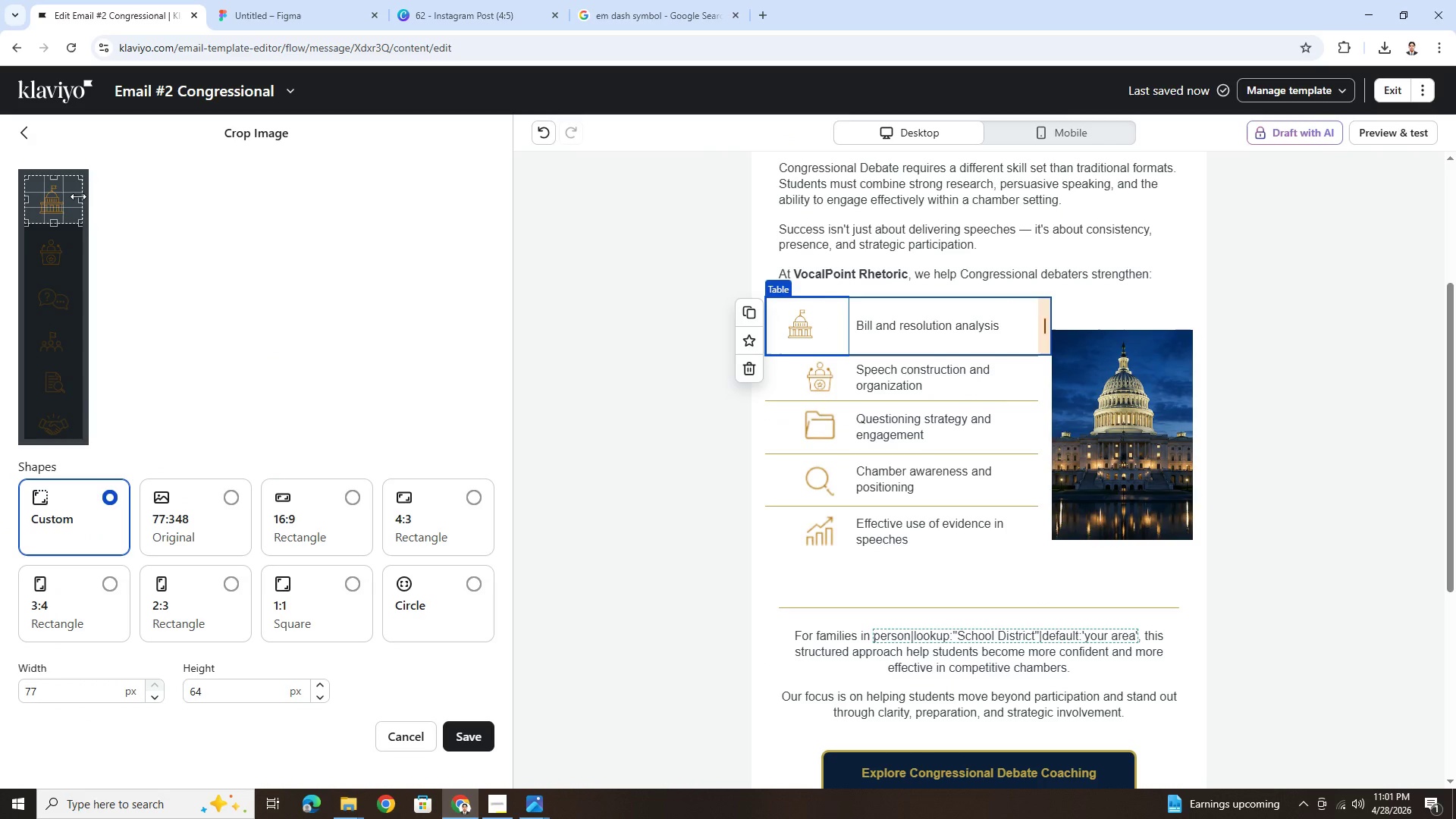 
left_click_drag(start_coordinate=[79, 196], to_coordinate=[65, 198])
 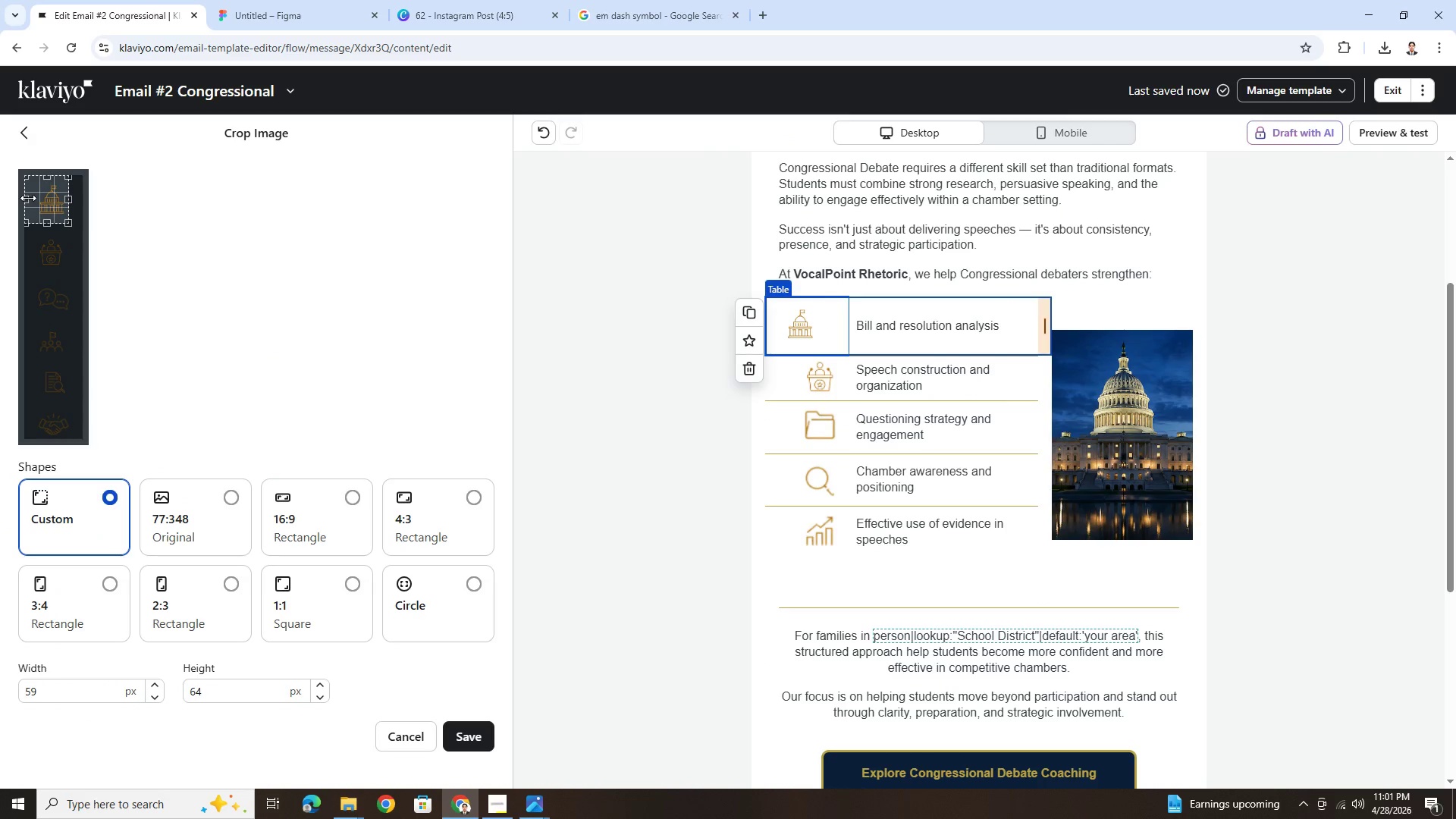 
left_click_drag(start_coordinate=[27, 198], to_coordinate=[37, 196])
 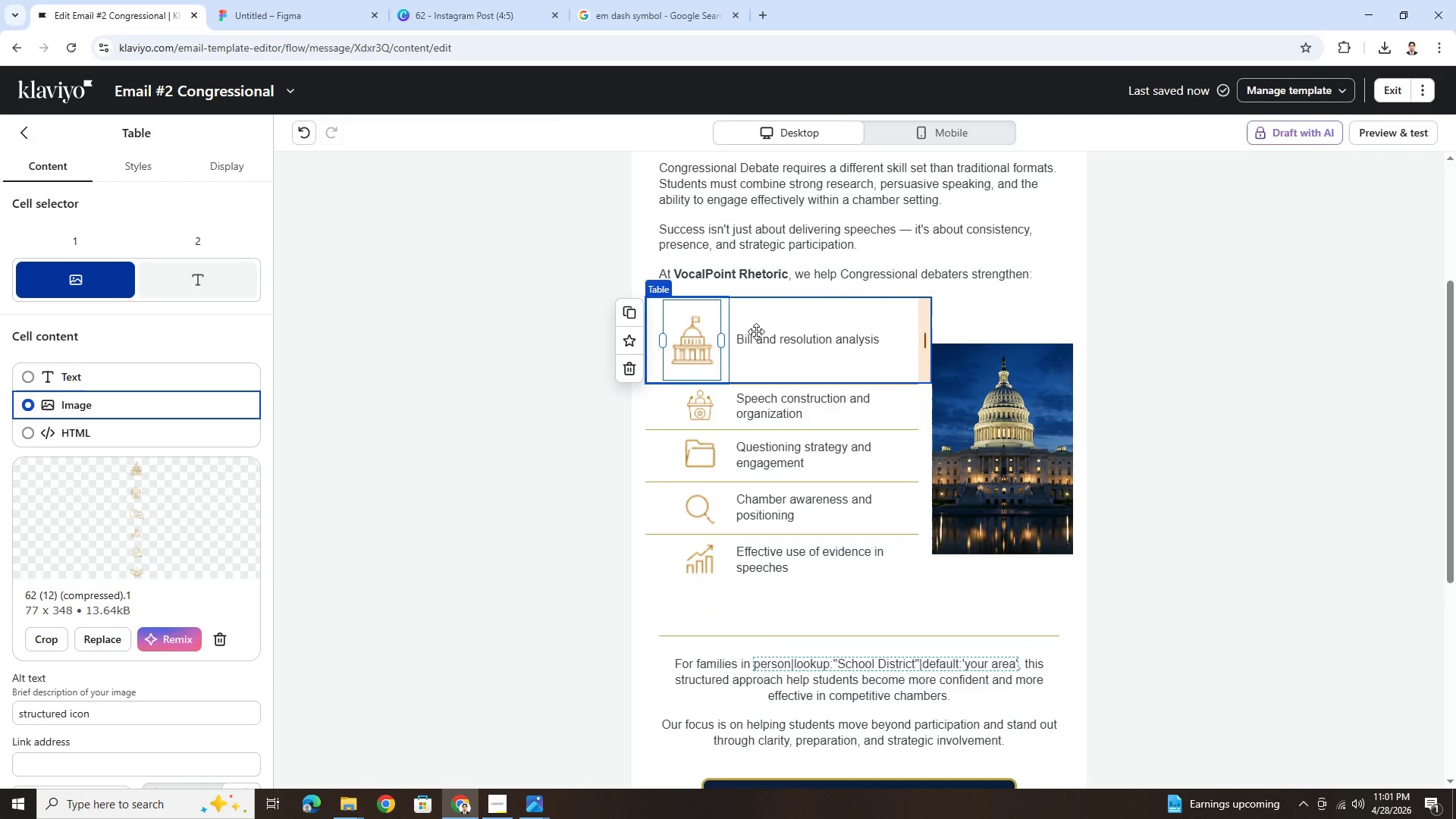 
wait(7.73)
 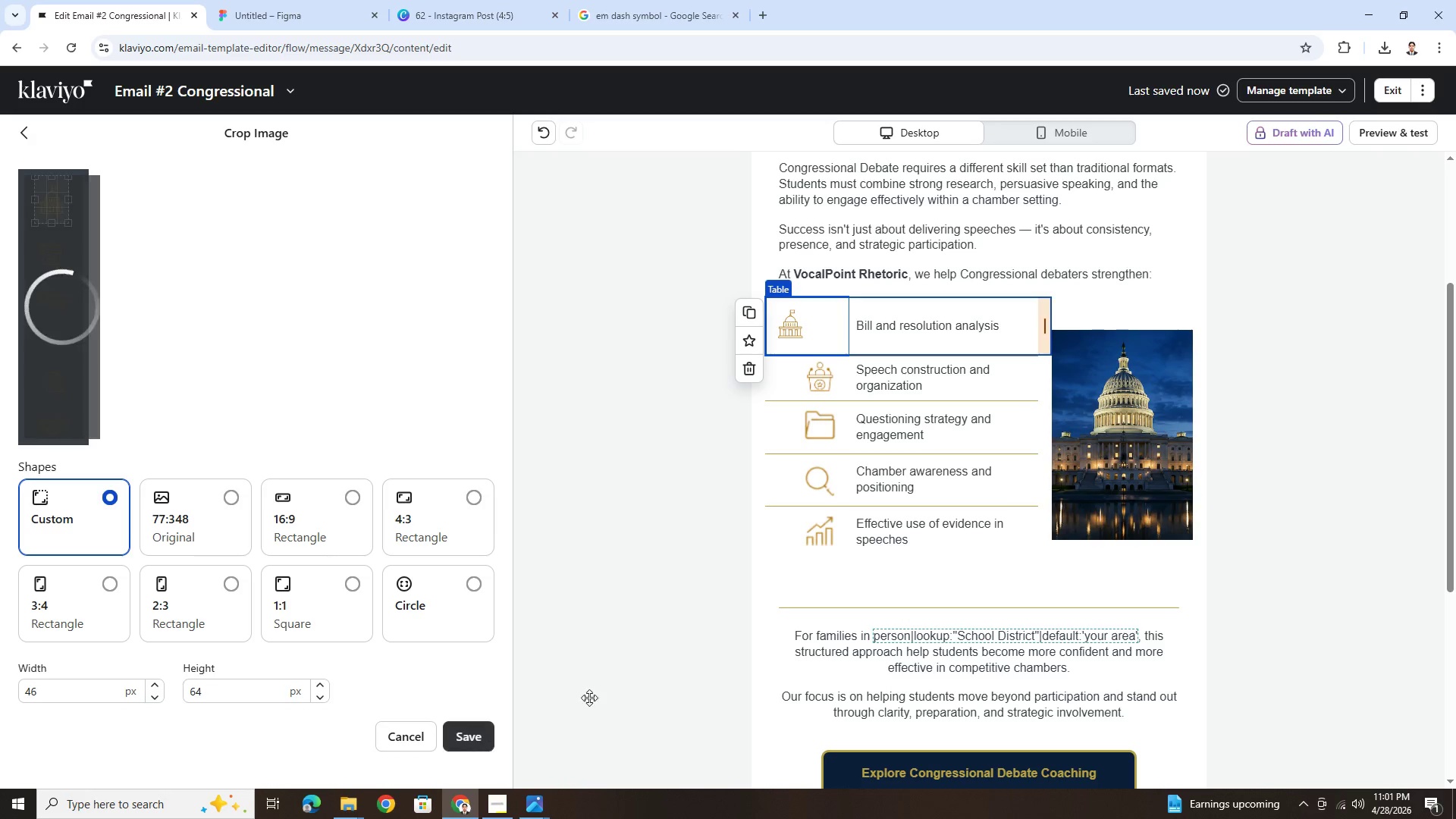 
left_click_drag(start_coordinate=[720, 342], to_coordinate=[735, 341])
 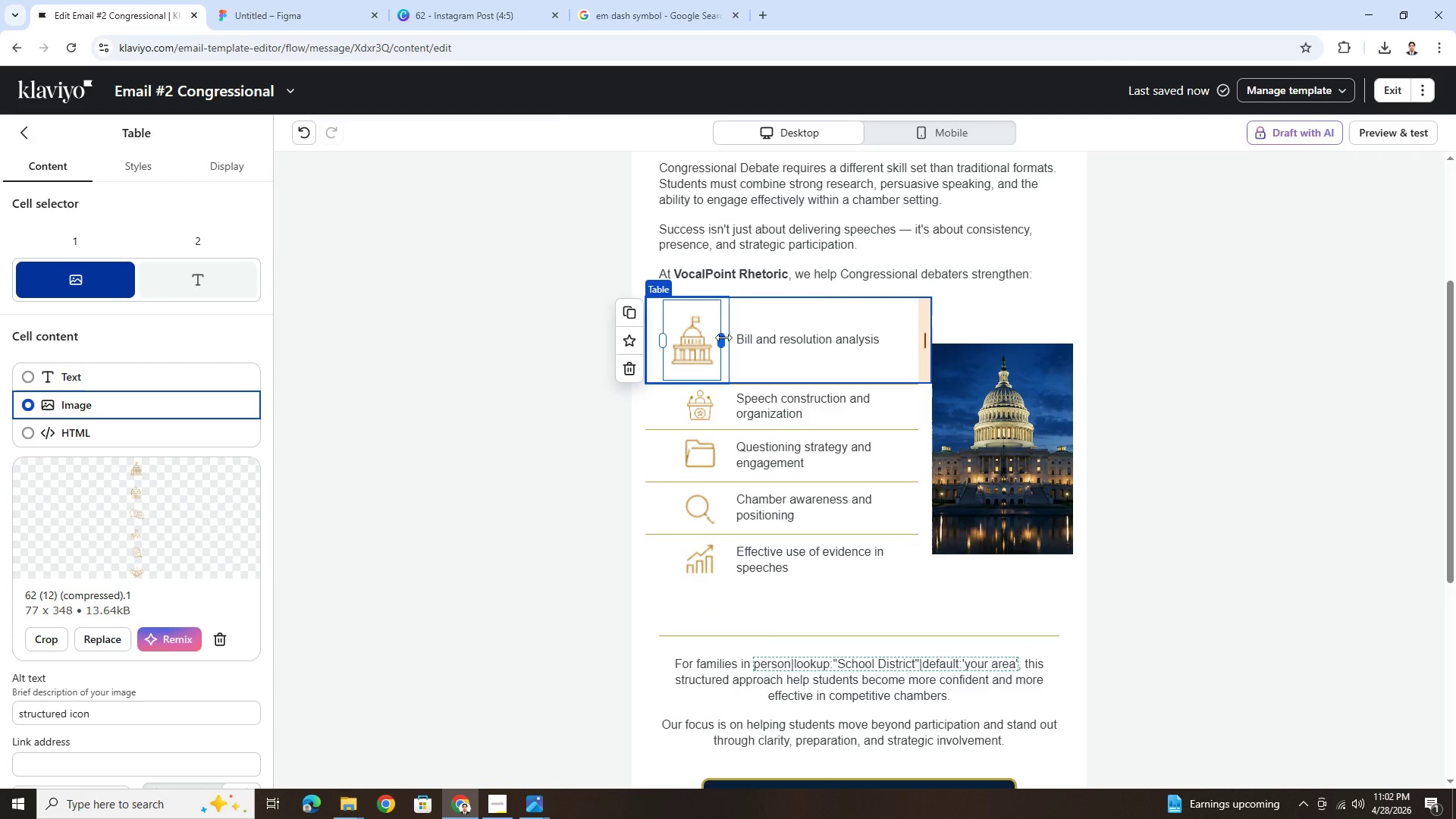 
left_click_drag(start_coordinate=[723, 337], to_coordinate=[727, 336])
 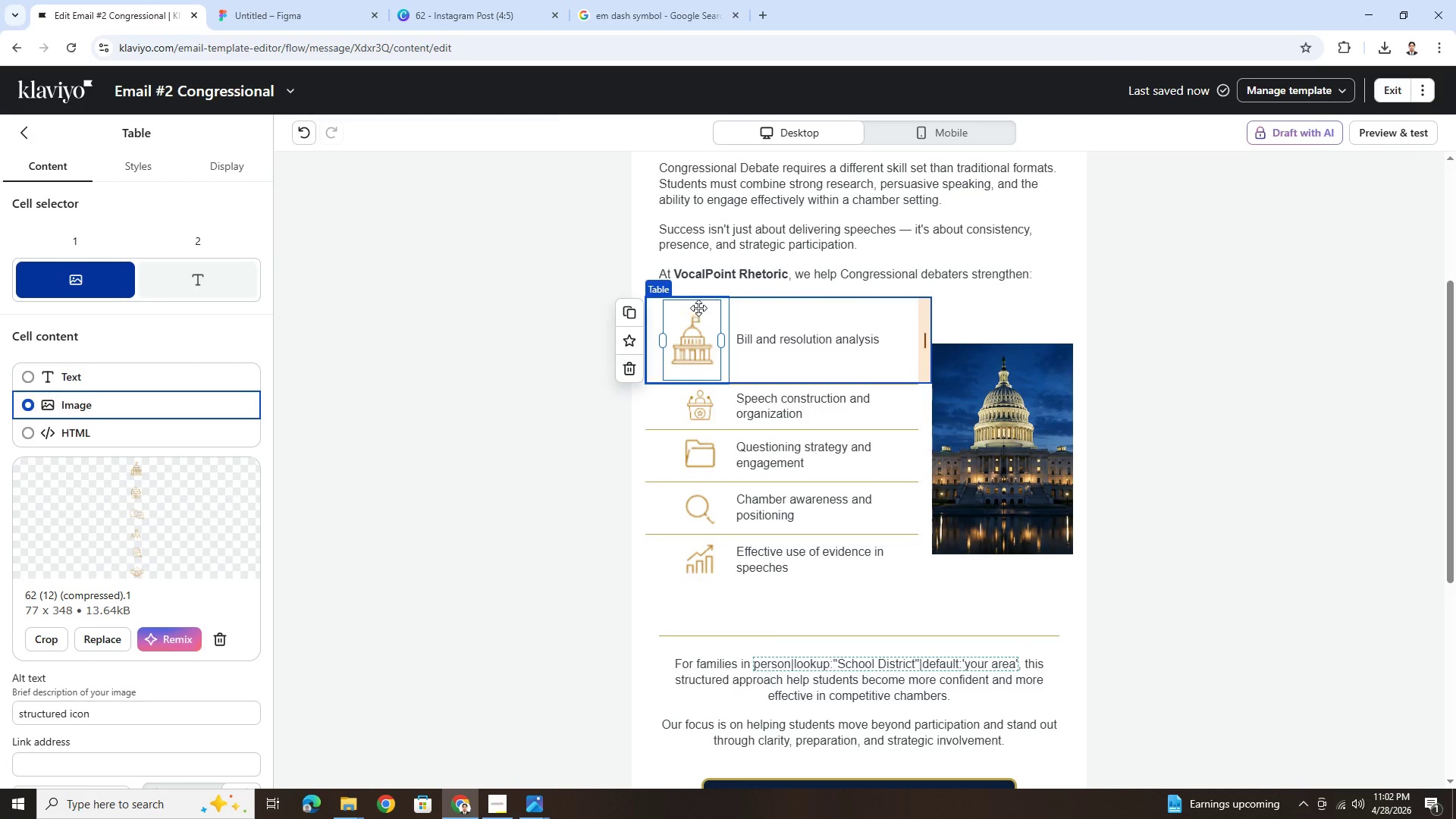 
left_click([698, 308])
 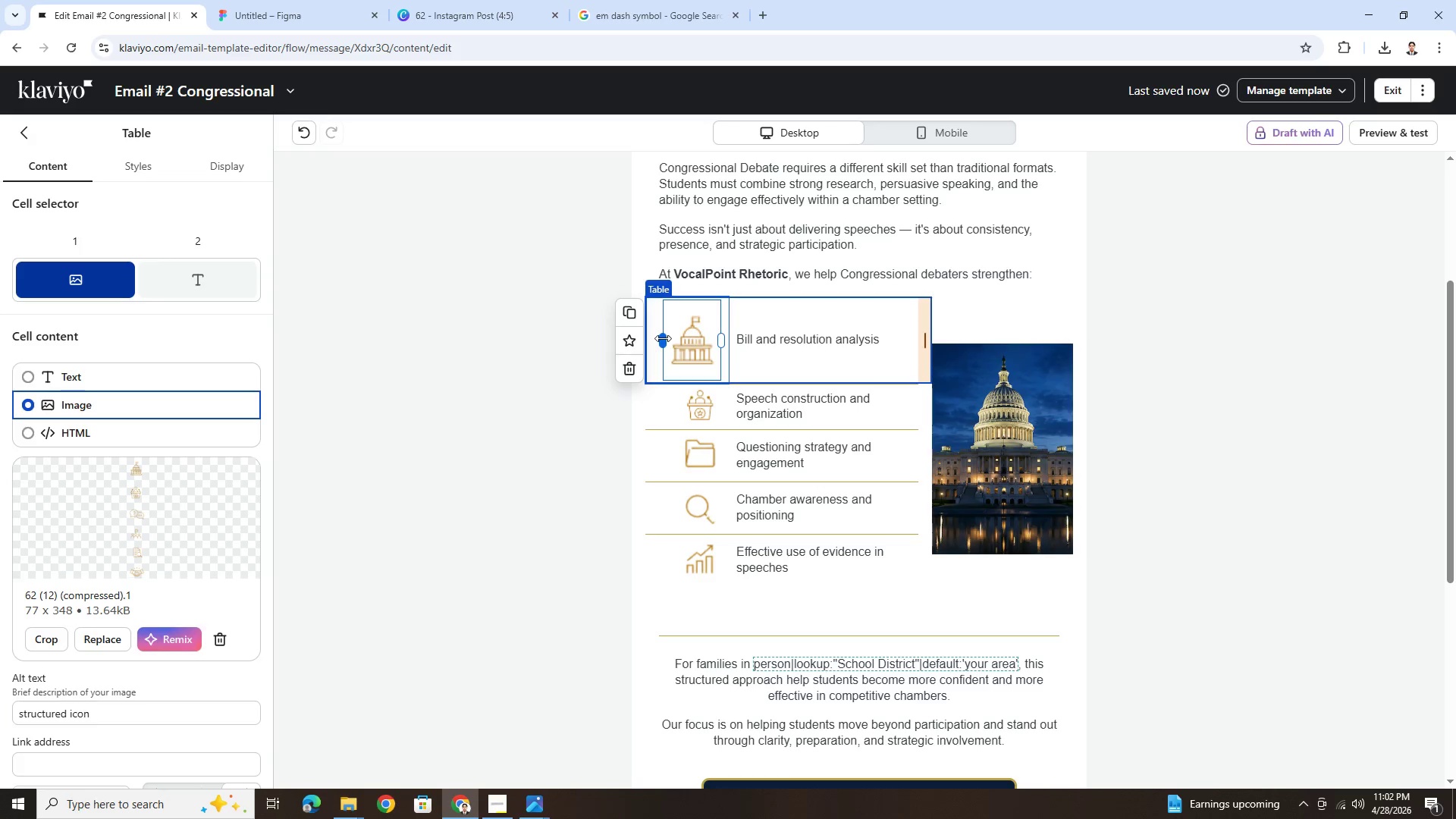 
left_click_drag(start_coordinate=[663, 338], to_coordinate=[642, 341])
 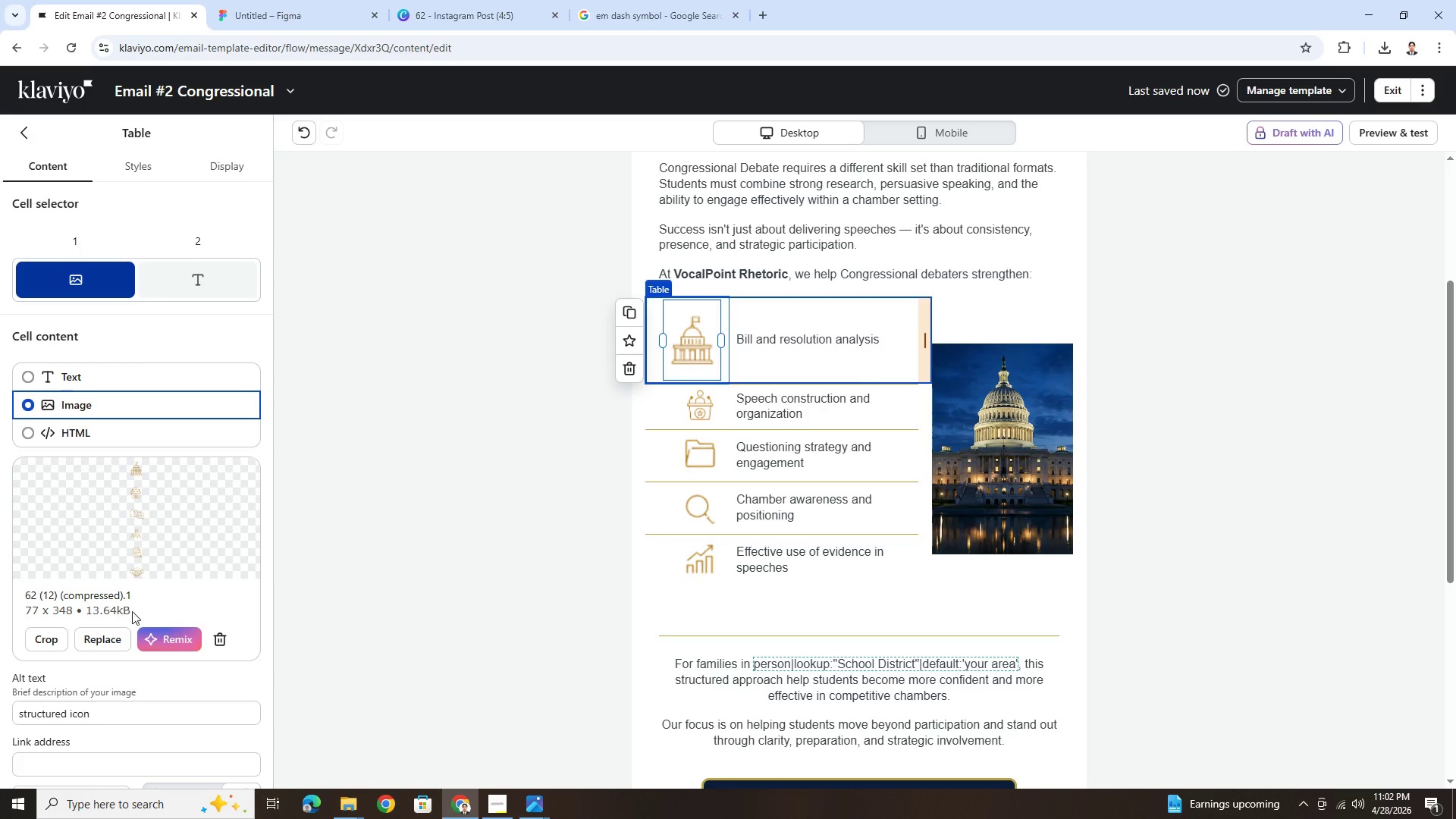 
left_click([39, 633])
 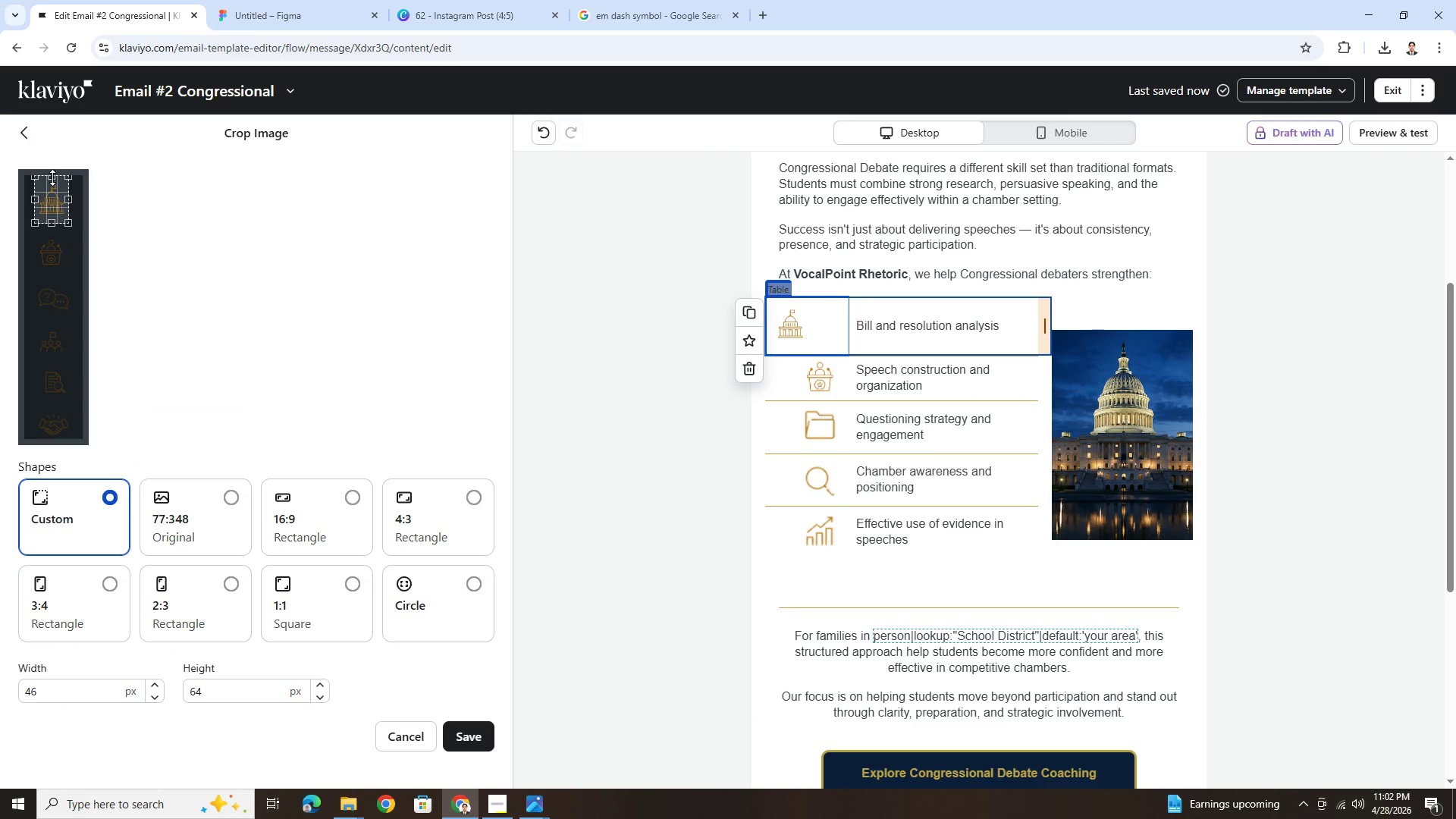 
left_click_drag(start_coordinate=[52, 178], to_coordinate=[53, 183])
 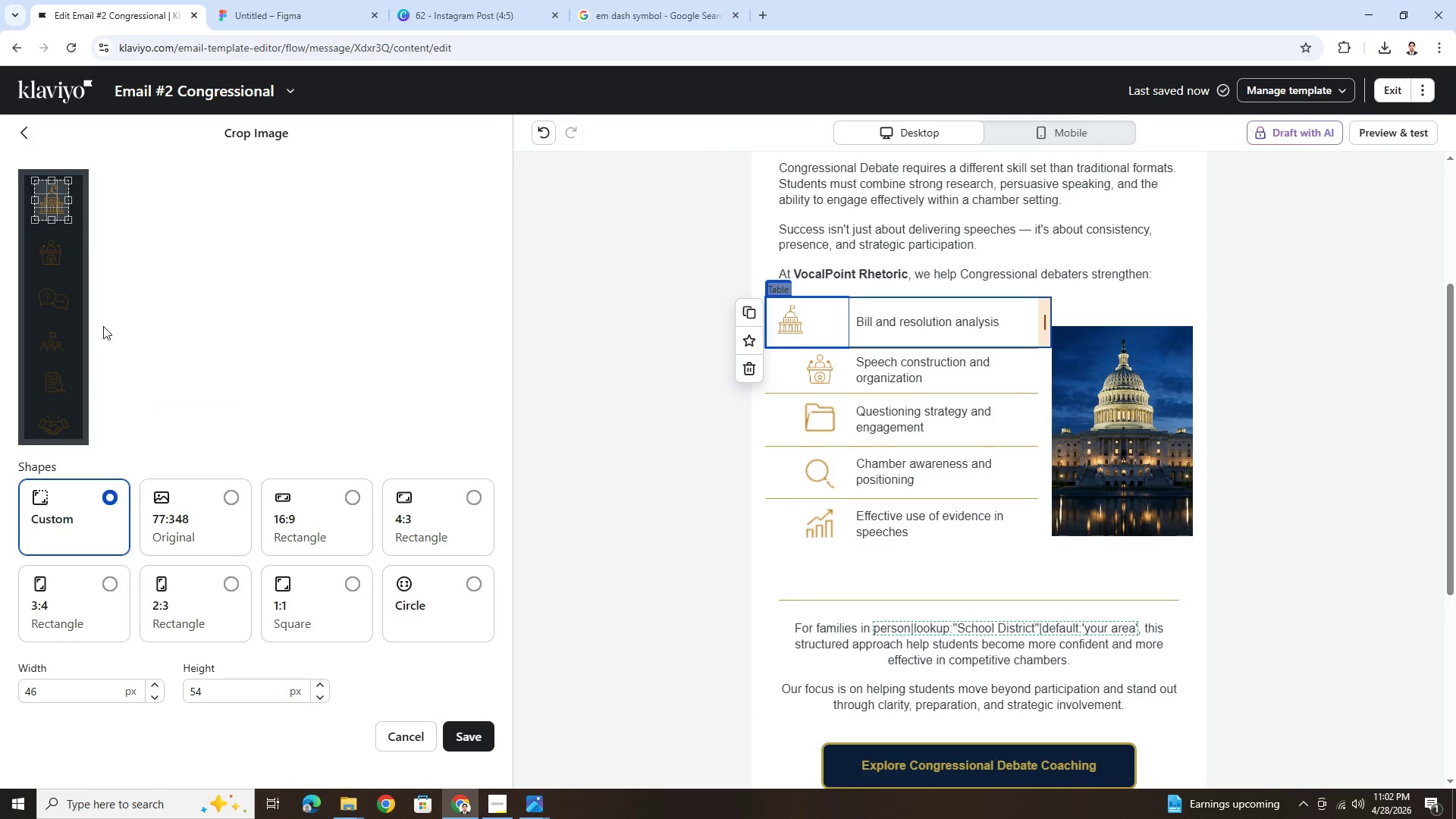 
left_click([466, 743])
 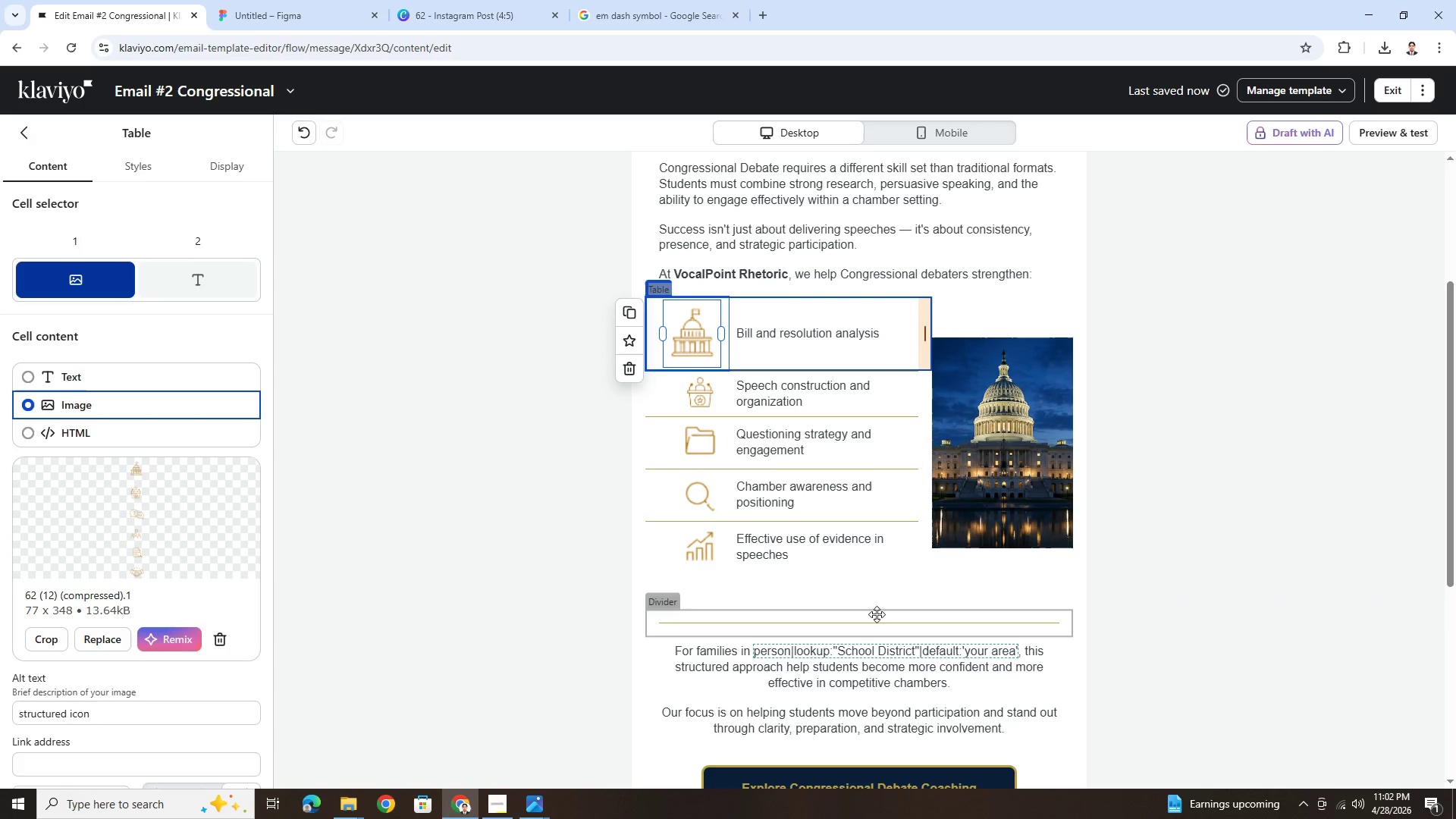 
left_click_drag(start_coordinate=[720, 332], to_coordinate=[708, 334])
 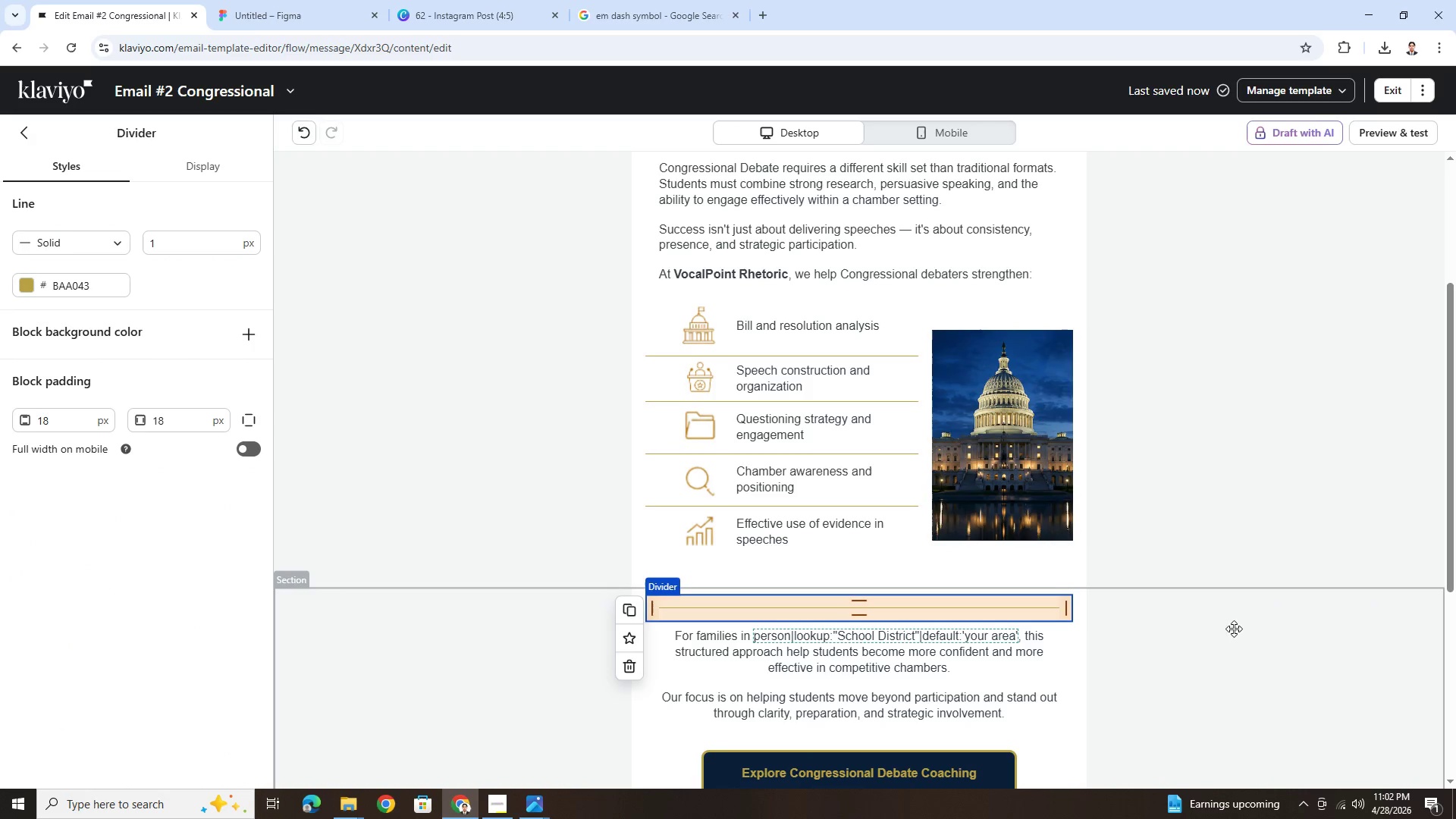 
scroll: coordinate [1194, 602], scroll_direction: up, amount: 2.0
 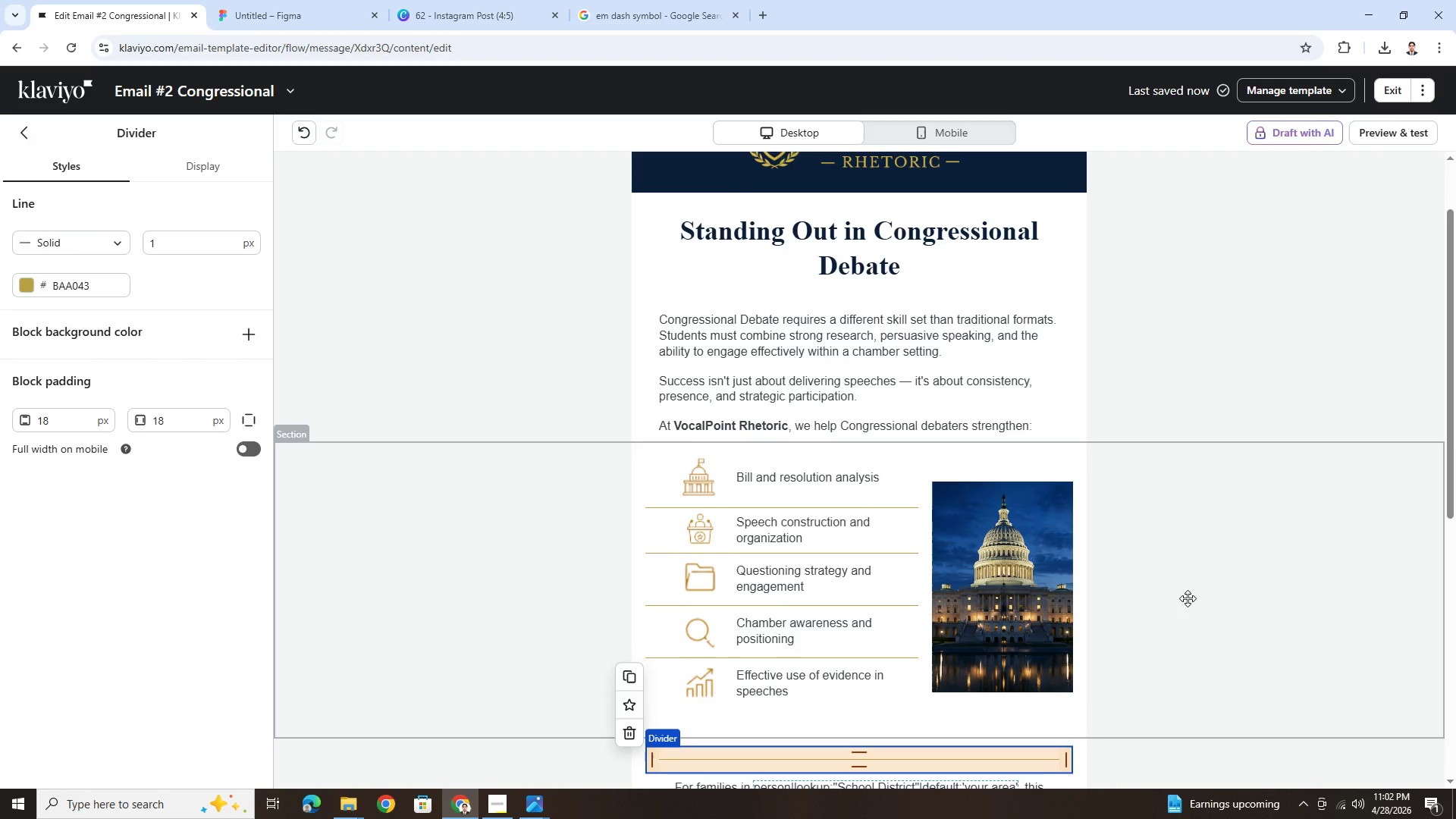 
scroll: coordinate [1188, 598], scroll_direction: down, amount: 2.0
 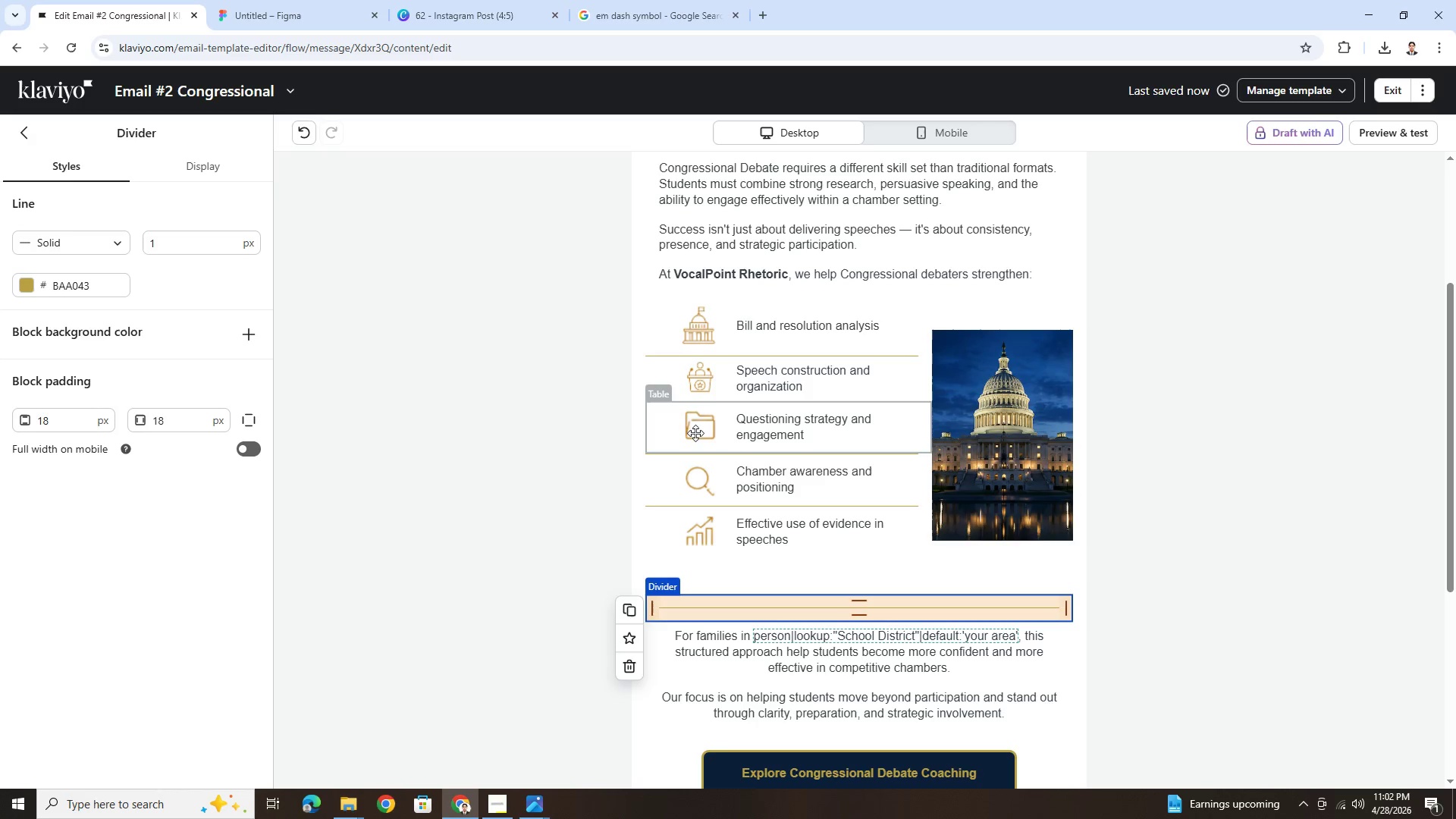 
left_click([694, 430])
 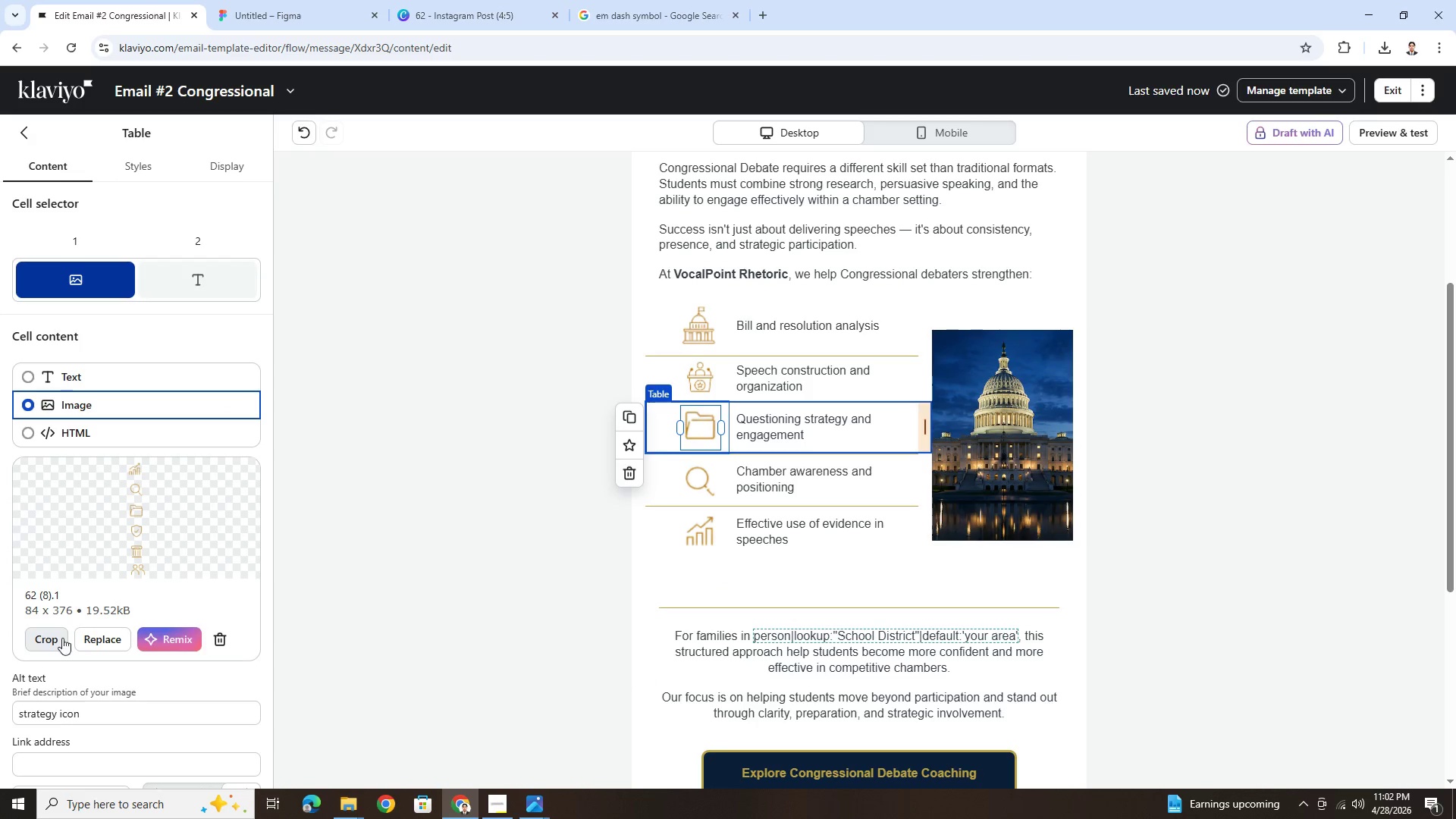 
left_click([87, 639])
 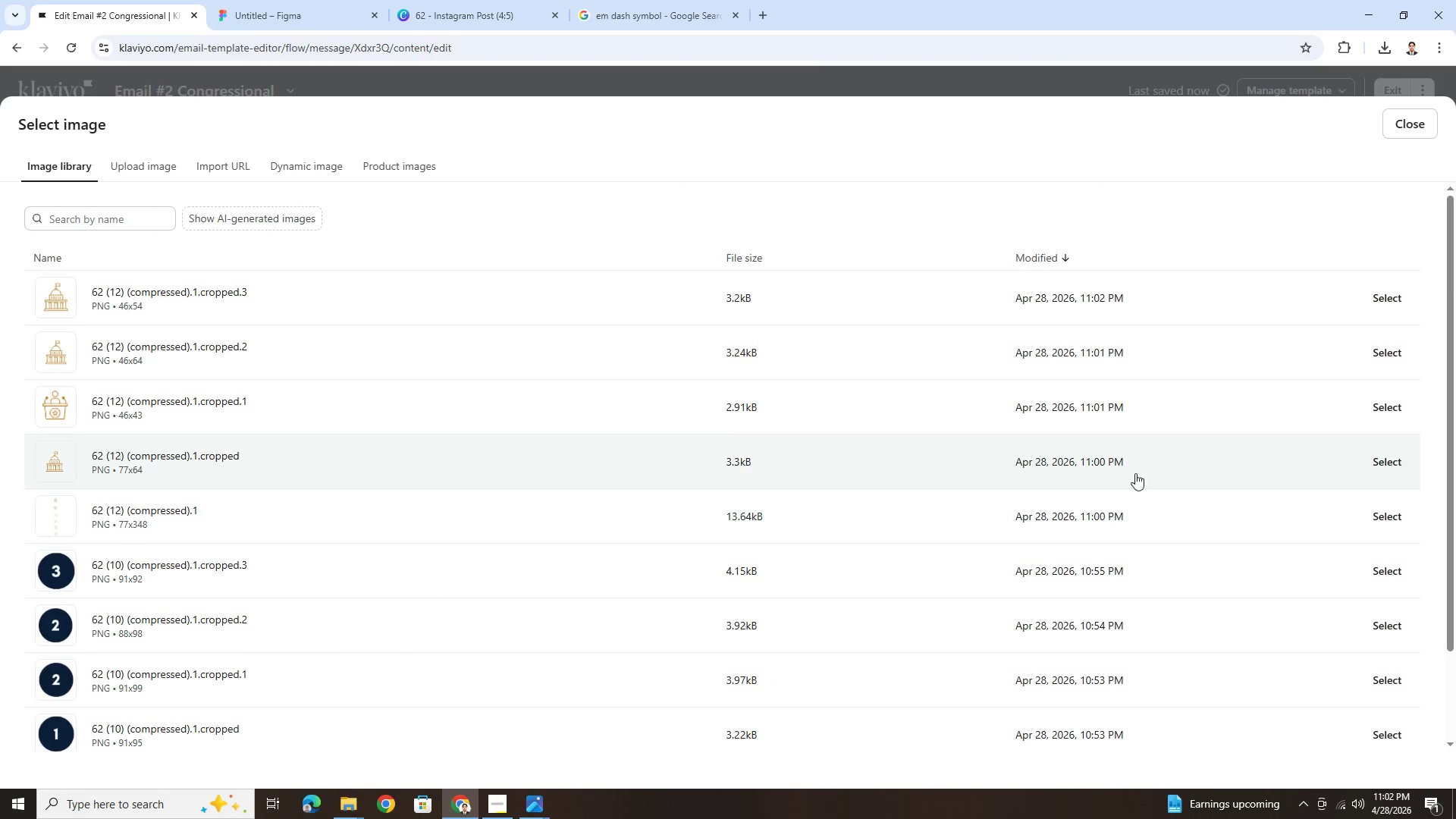 
left_click([1389, 517])
 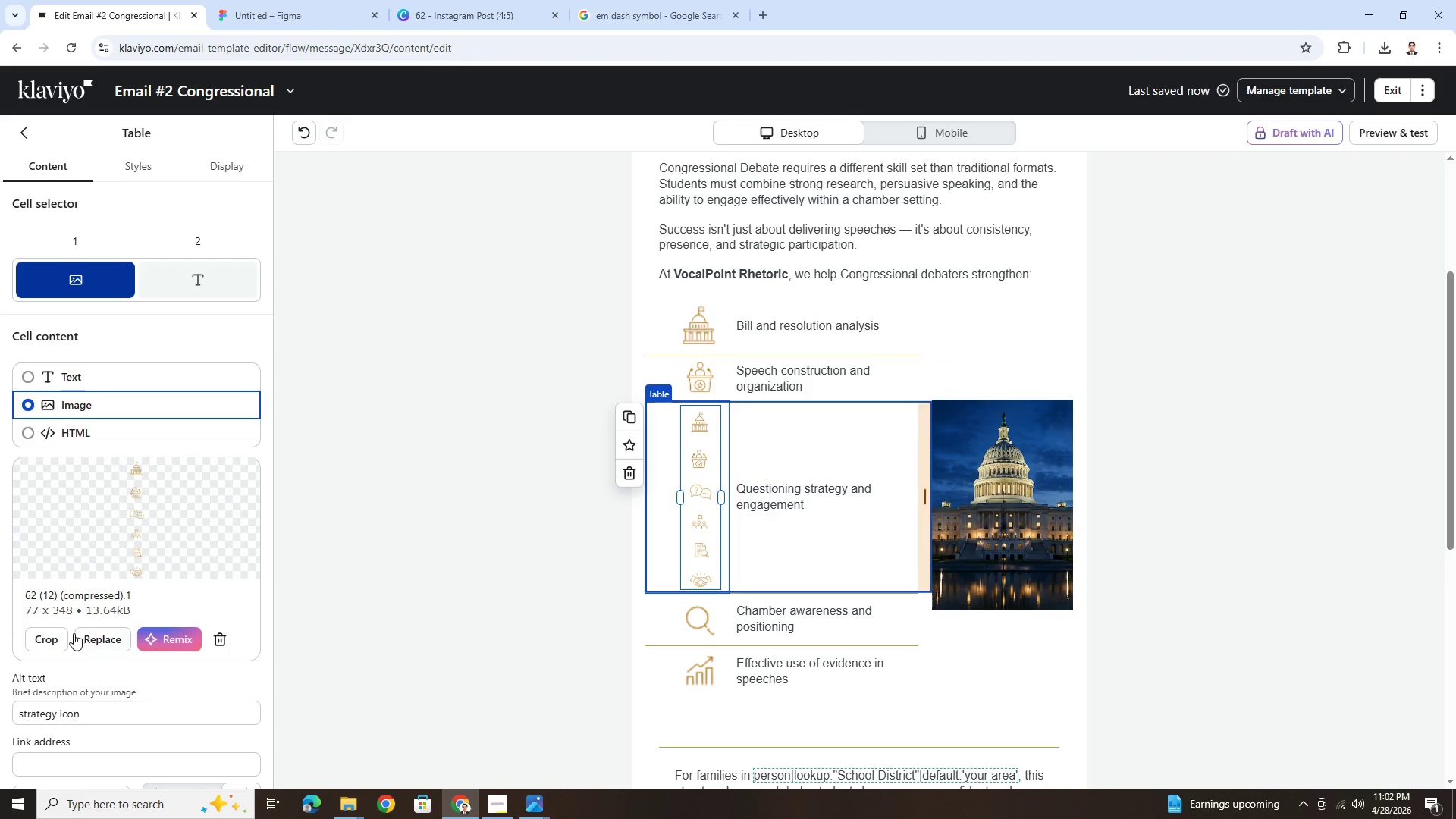 
left_click([50, 634])
 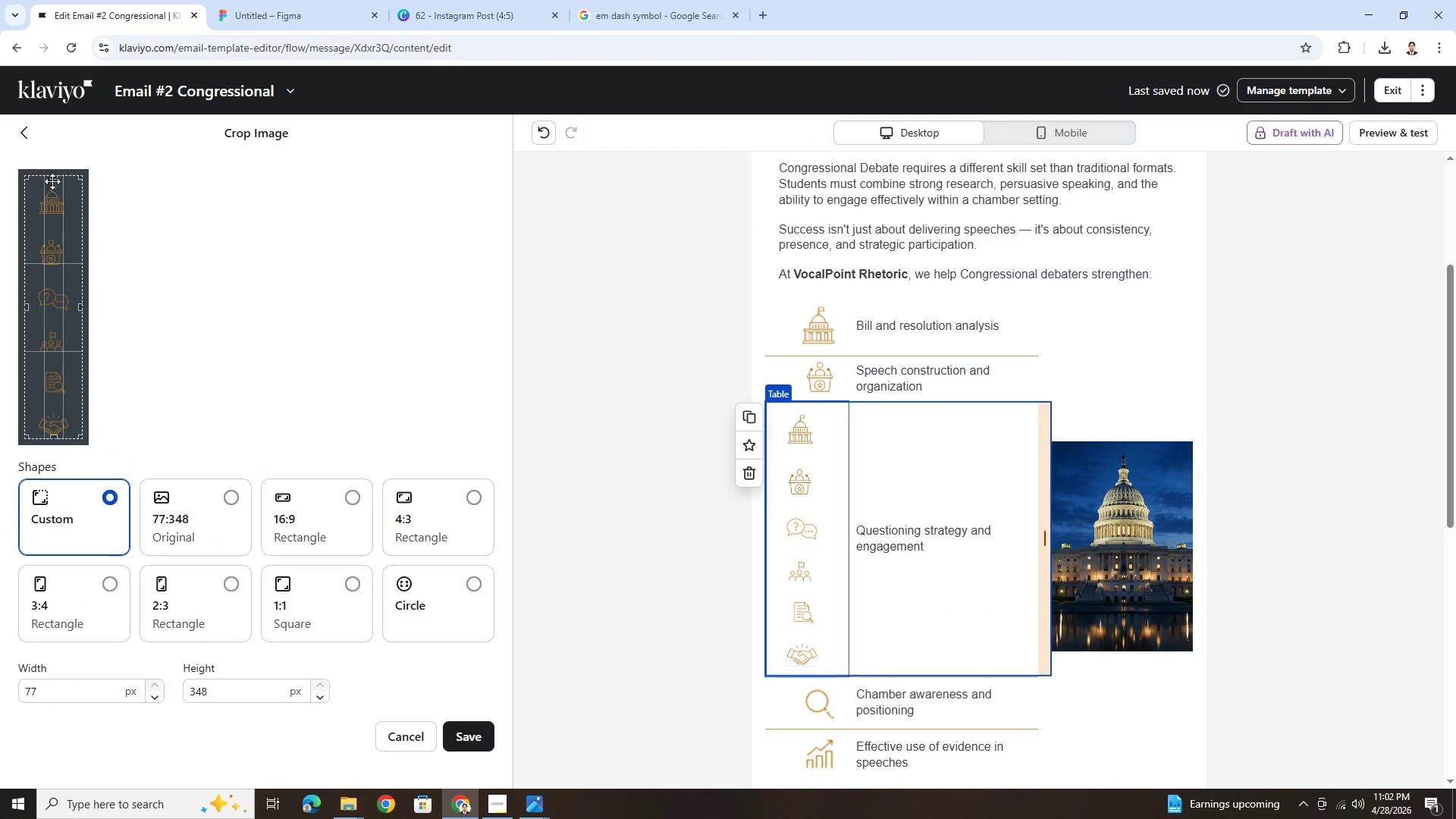 
left_click_drag(start_coordinate=[53, 176], to_coordinate=[71, 282])
 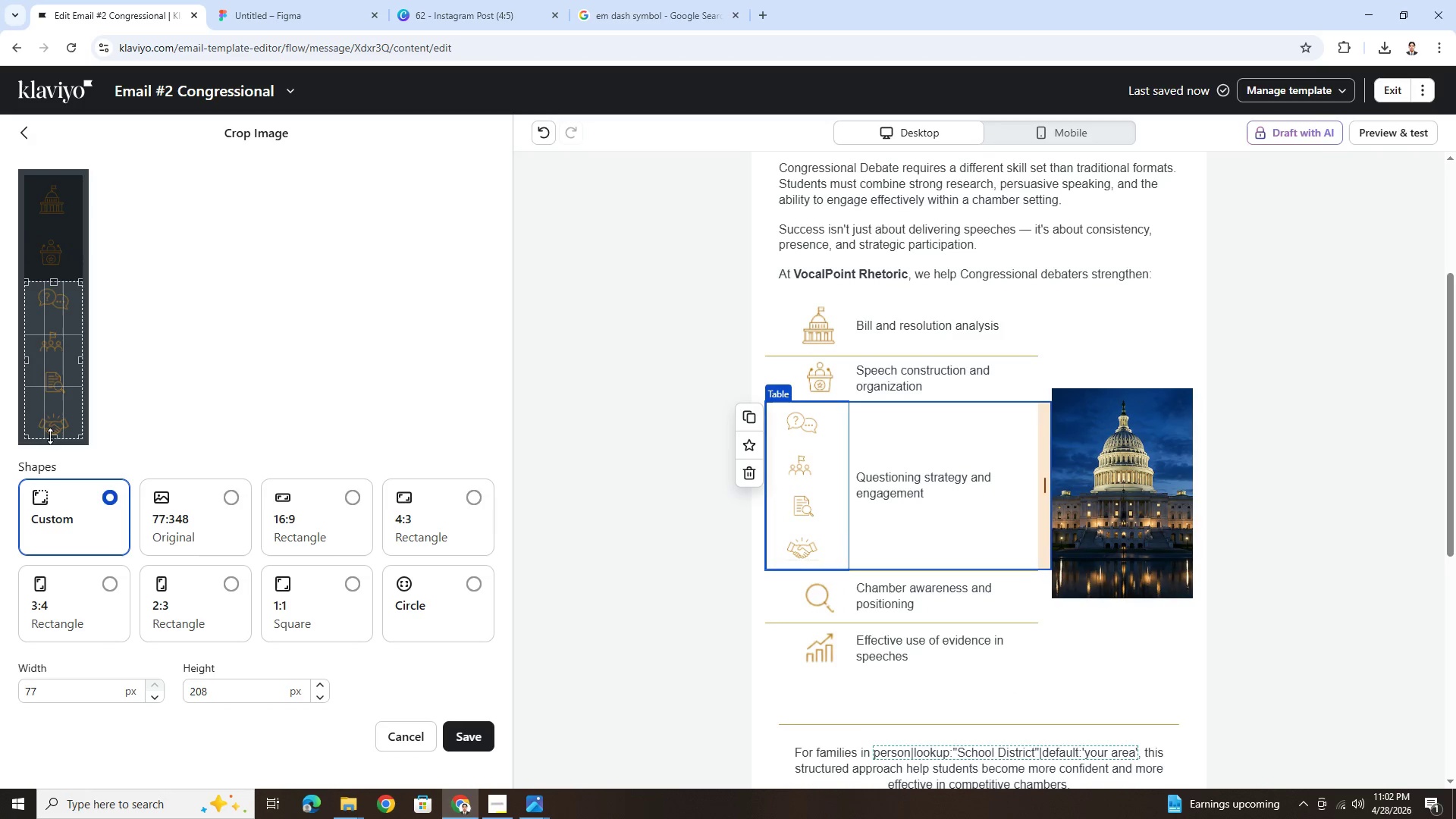 
left_click_drag(start_coordinate=[51, 435], to_coordinate=[64, 312])
 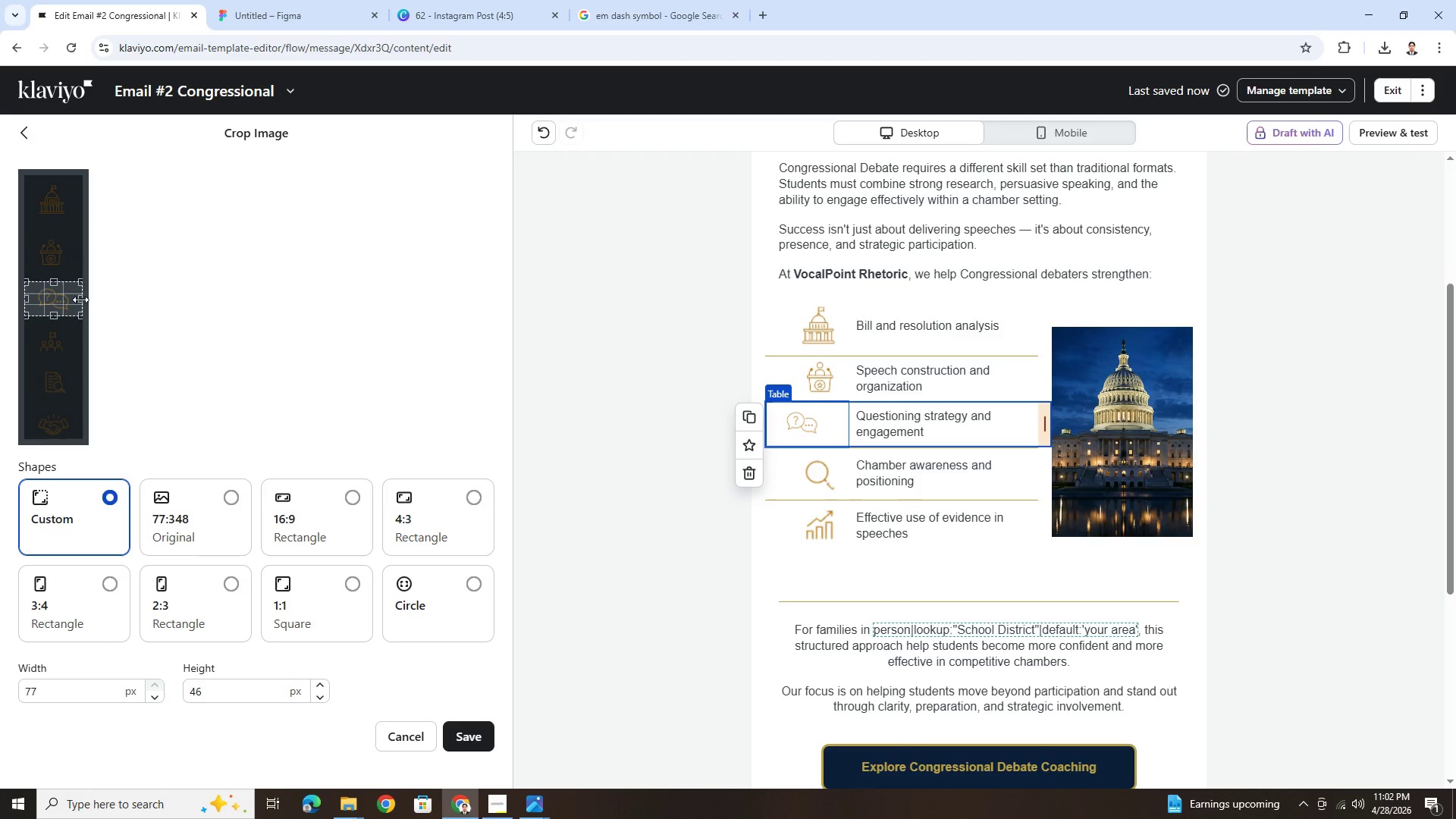 
left_click_drag(start_coordinate=[80, 299], to_coordinate=[71, 299])
 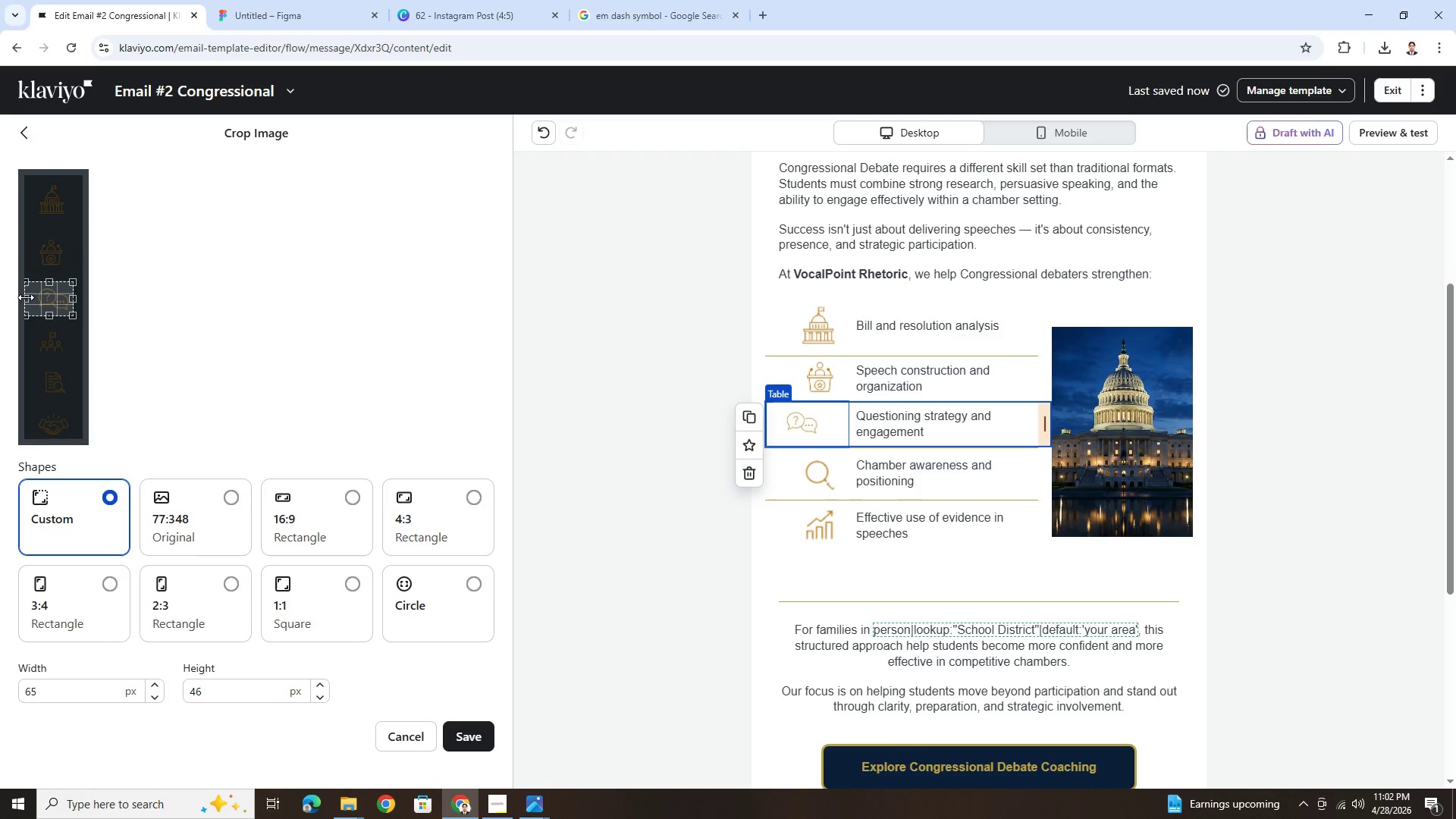 
left_click_drag(start_coordinate=[26, 297], to_coordinate=[36, 297])
 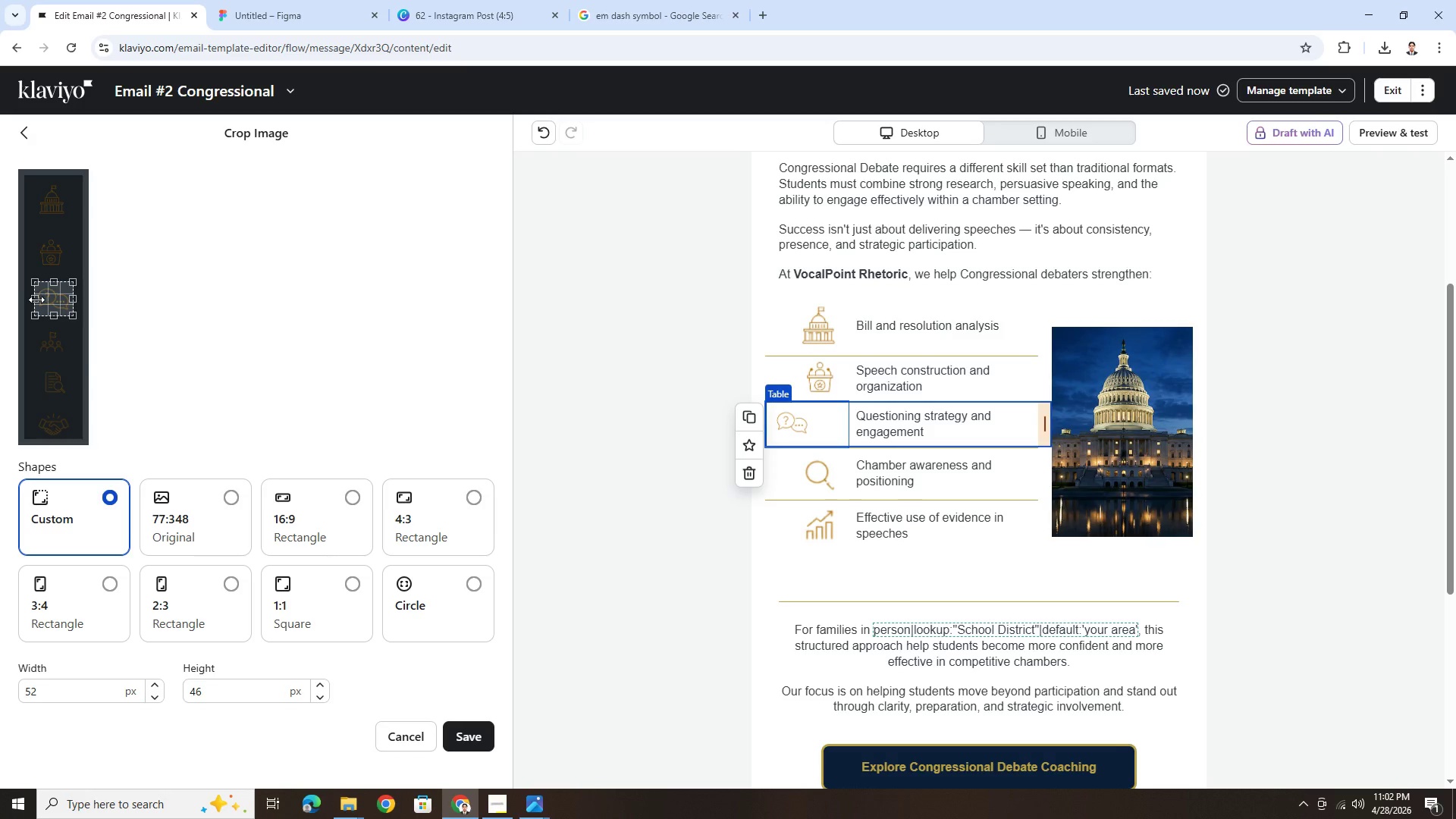 
left_click([508, 741])
 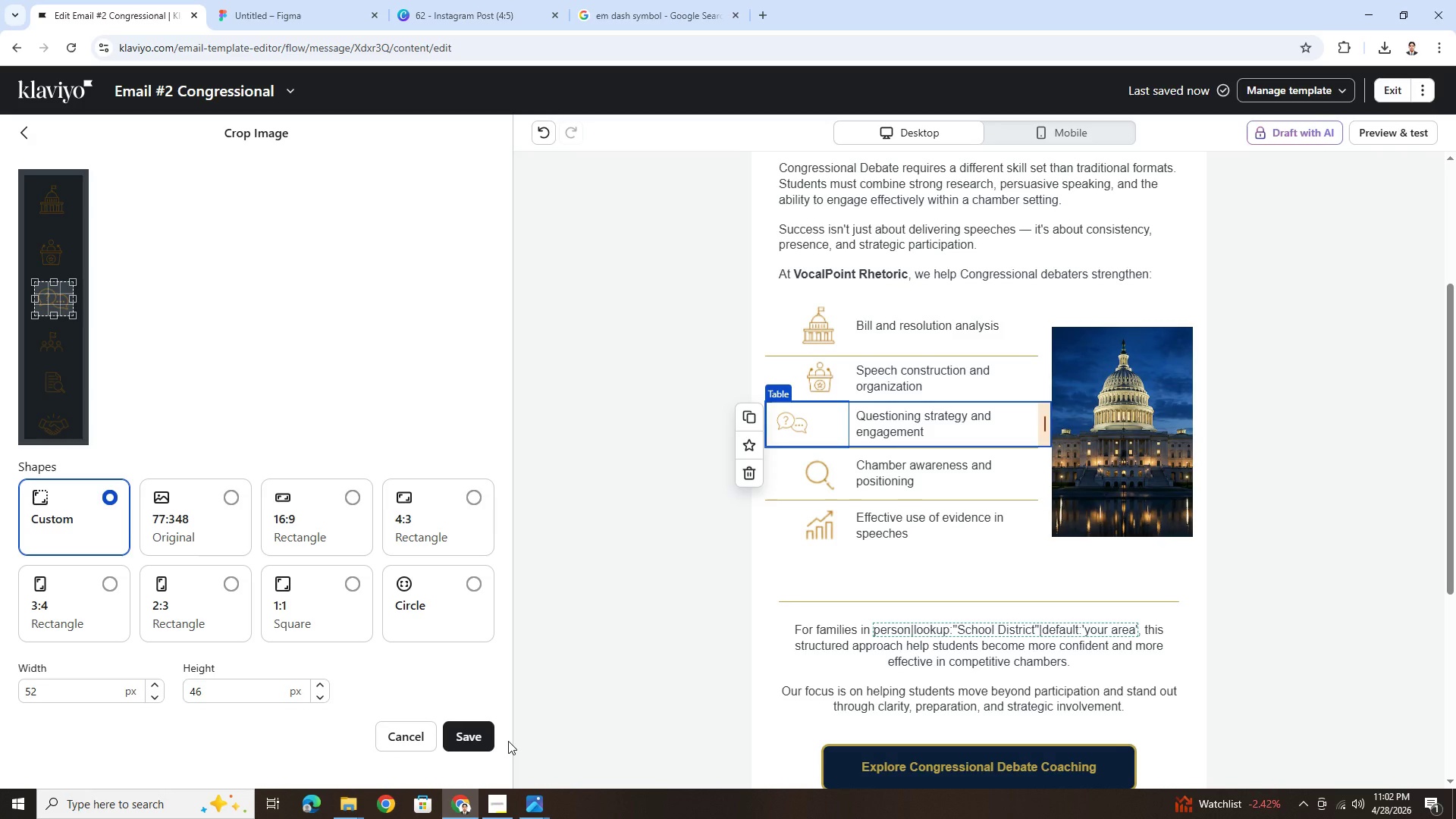 
left_click([480, 737])
 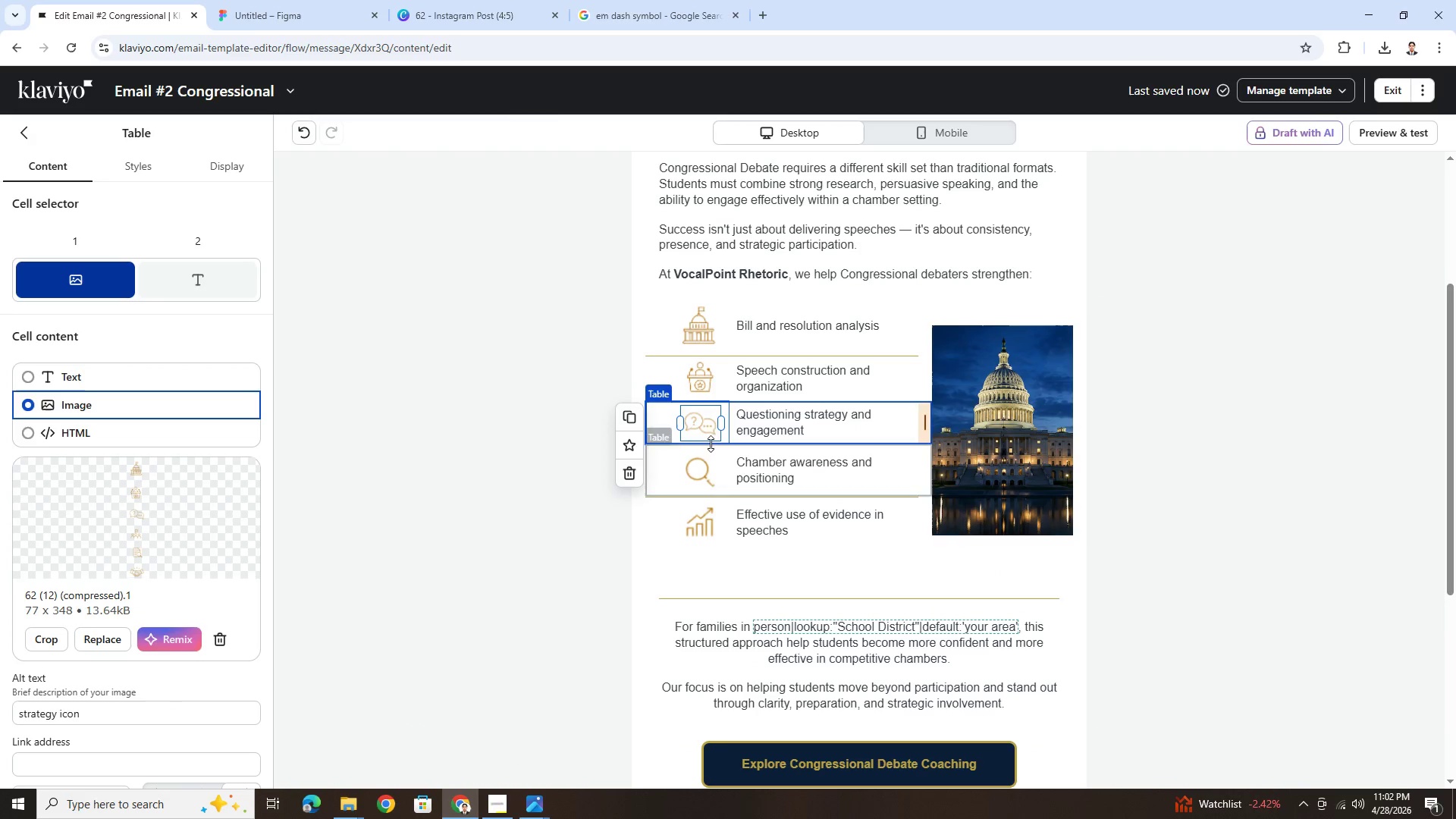 
left_click([847, 491])
 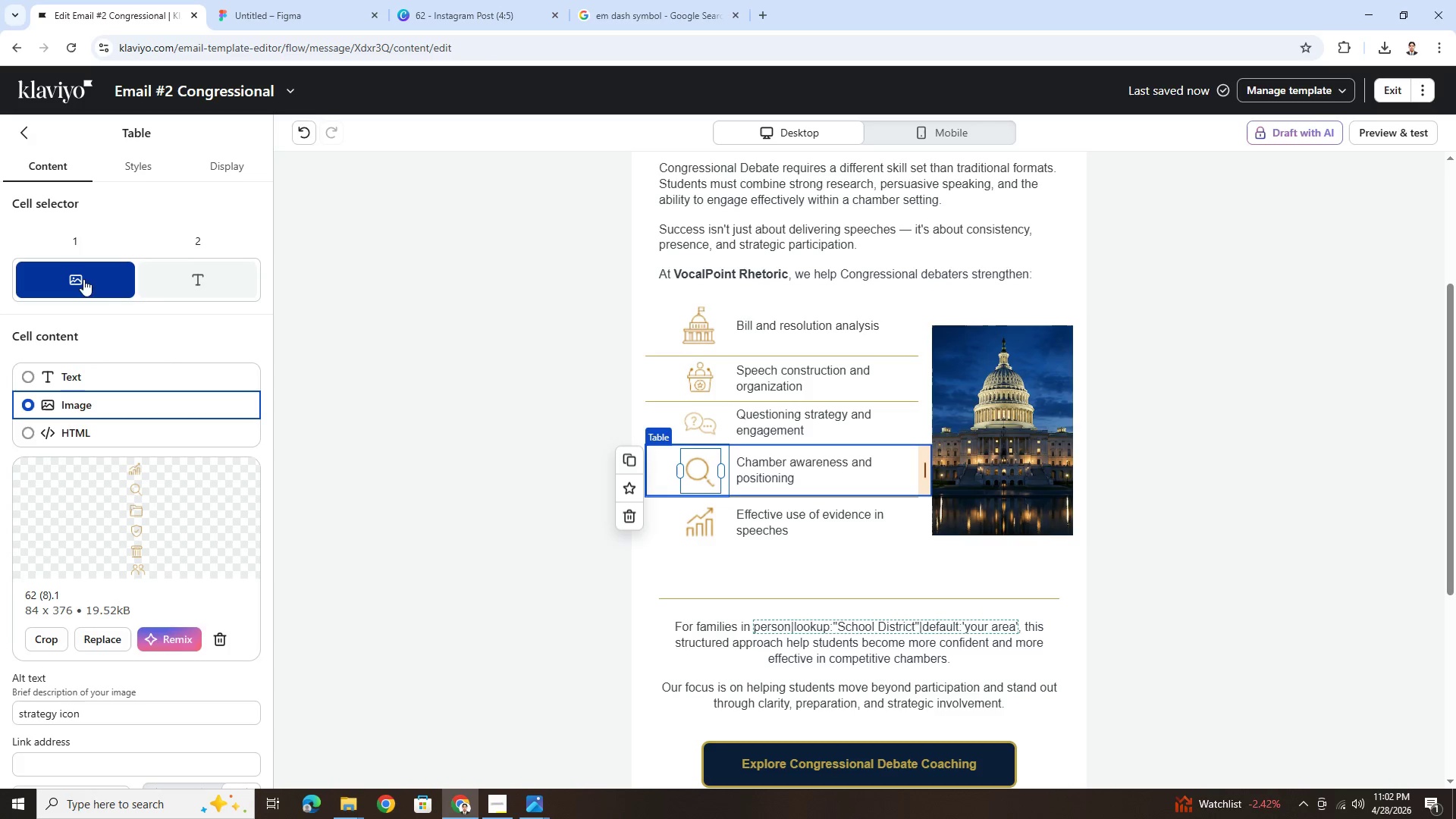 
left_click([94, 629])
 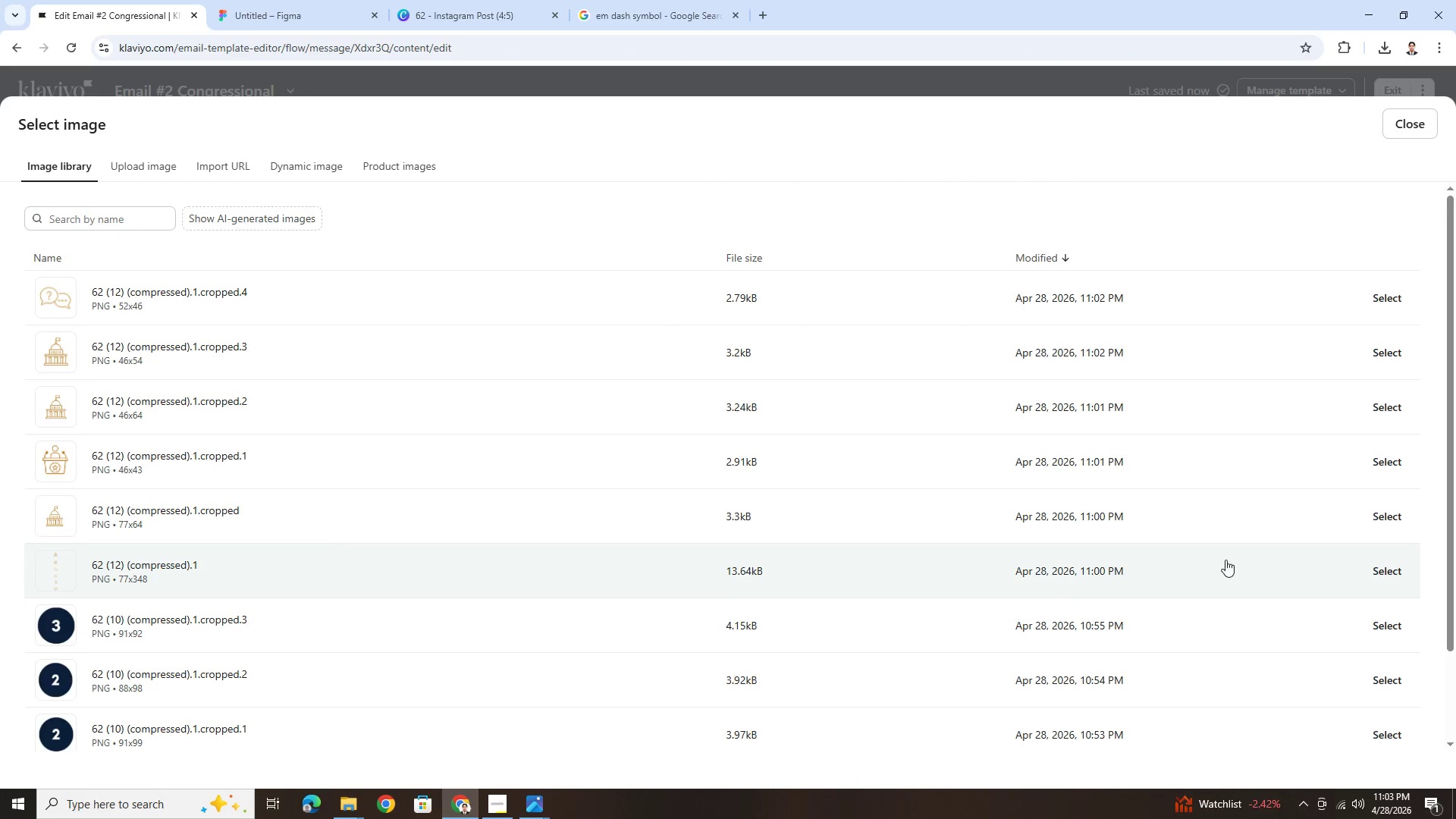 
left_click([1374, 568])
 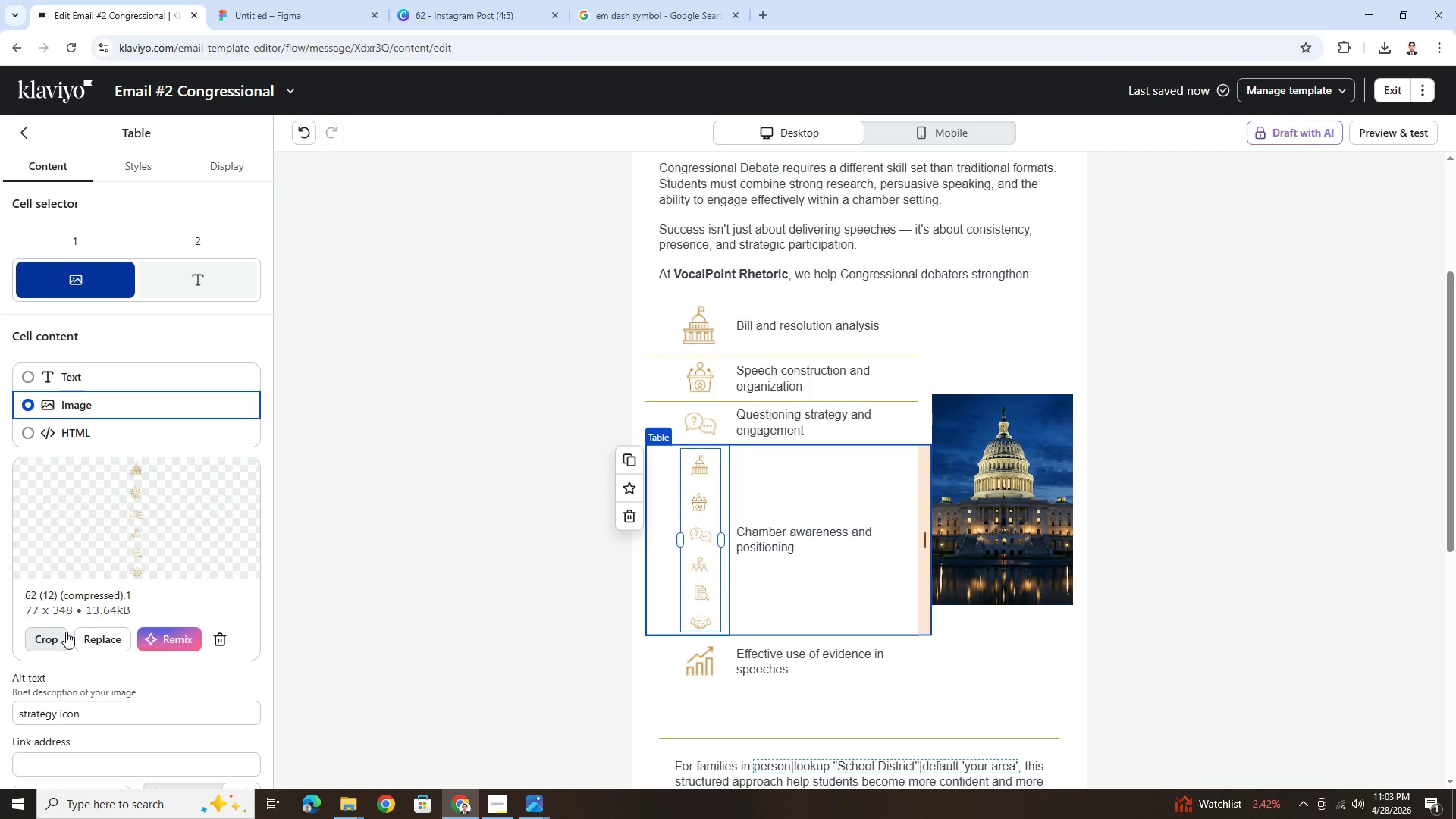 
left_click([62, 632])
 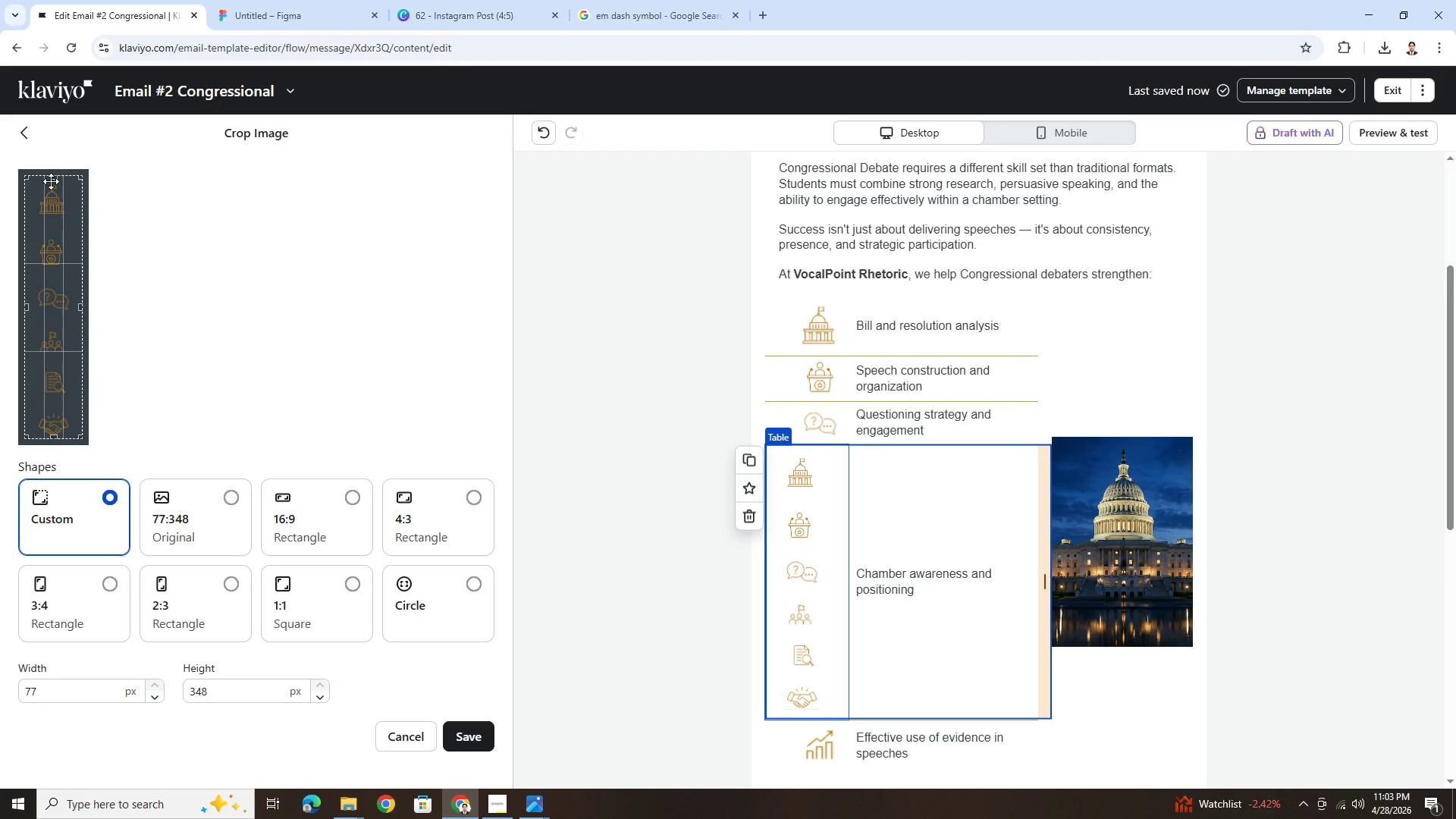 
left_click_drag(start_coordinate=[51, 181], to_coordinate=[71, 287])
 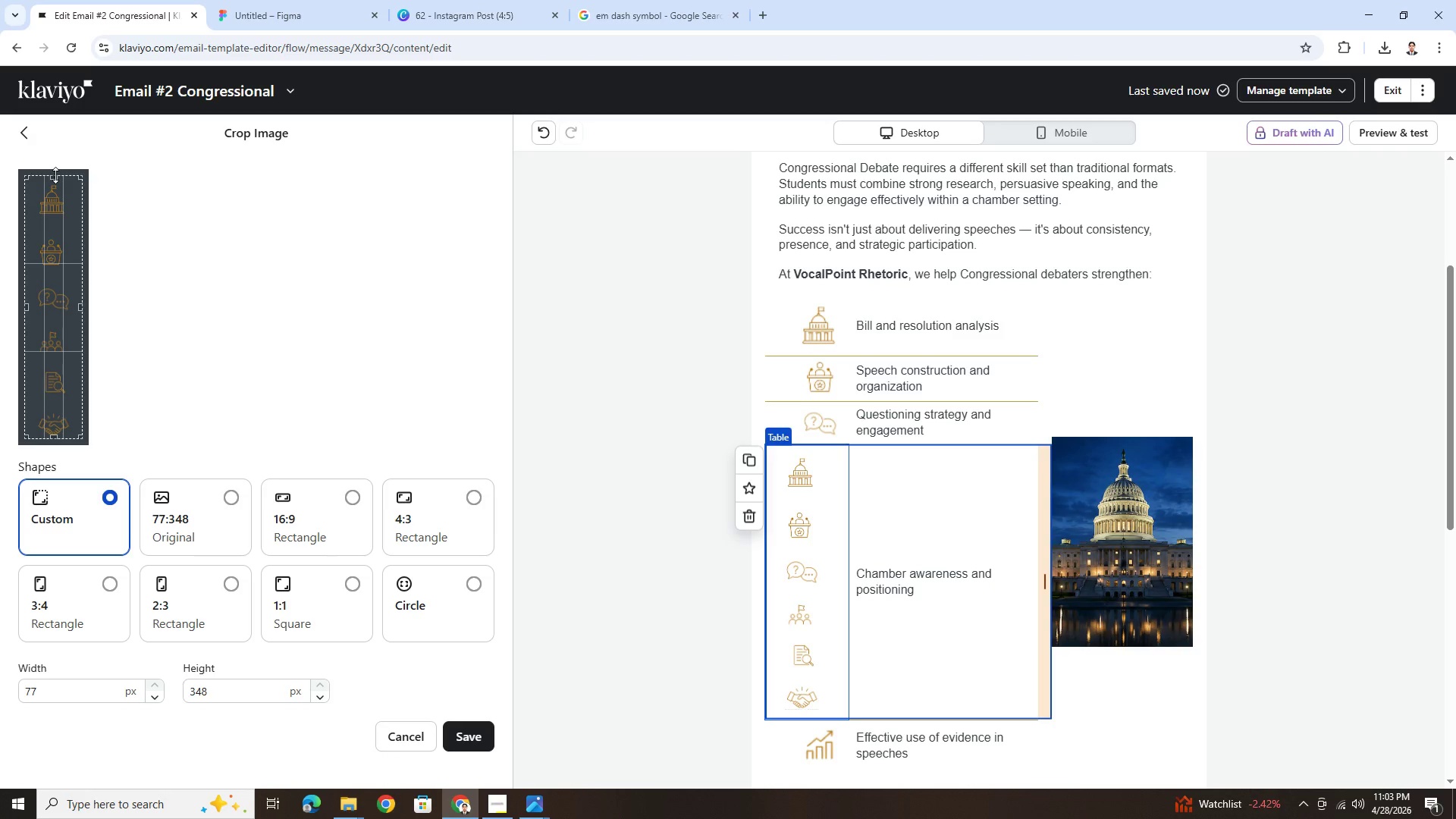 
left_click_drag(start_coordinate=[55, 175], to_coordinate=[74, 327])
 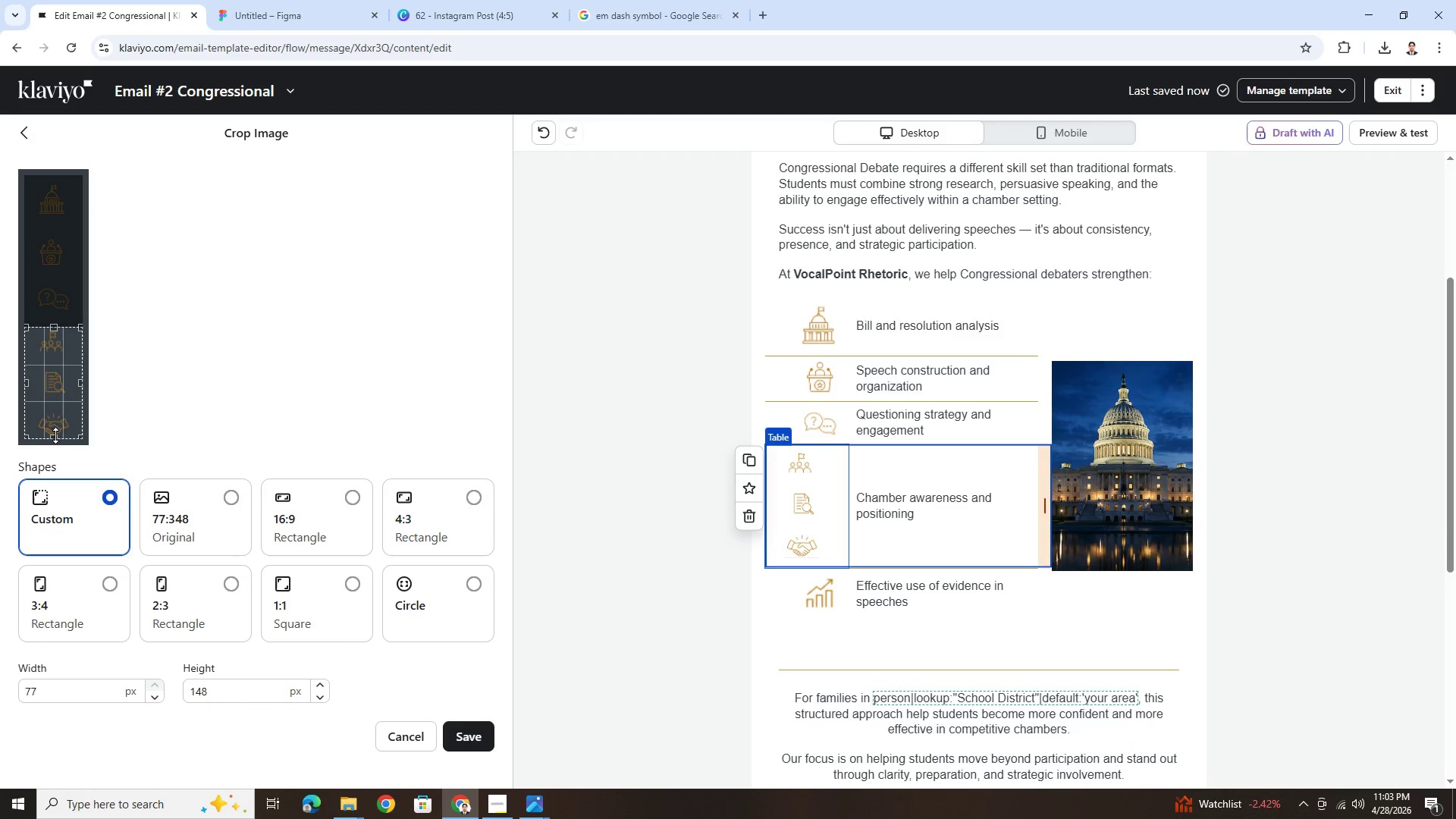 
left_click_drag(start_coordinate=[55, 437], to_coordinate=[73, 355])
 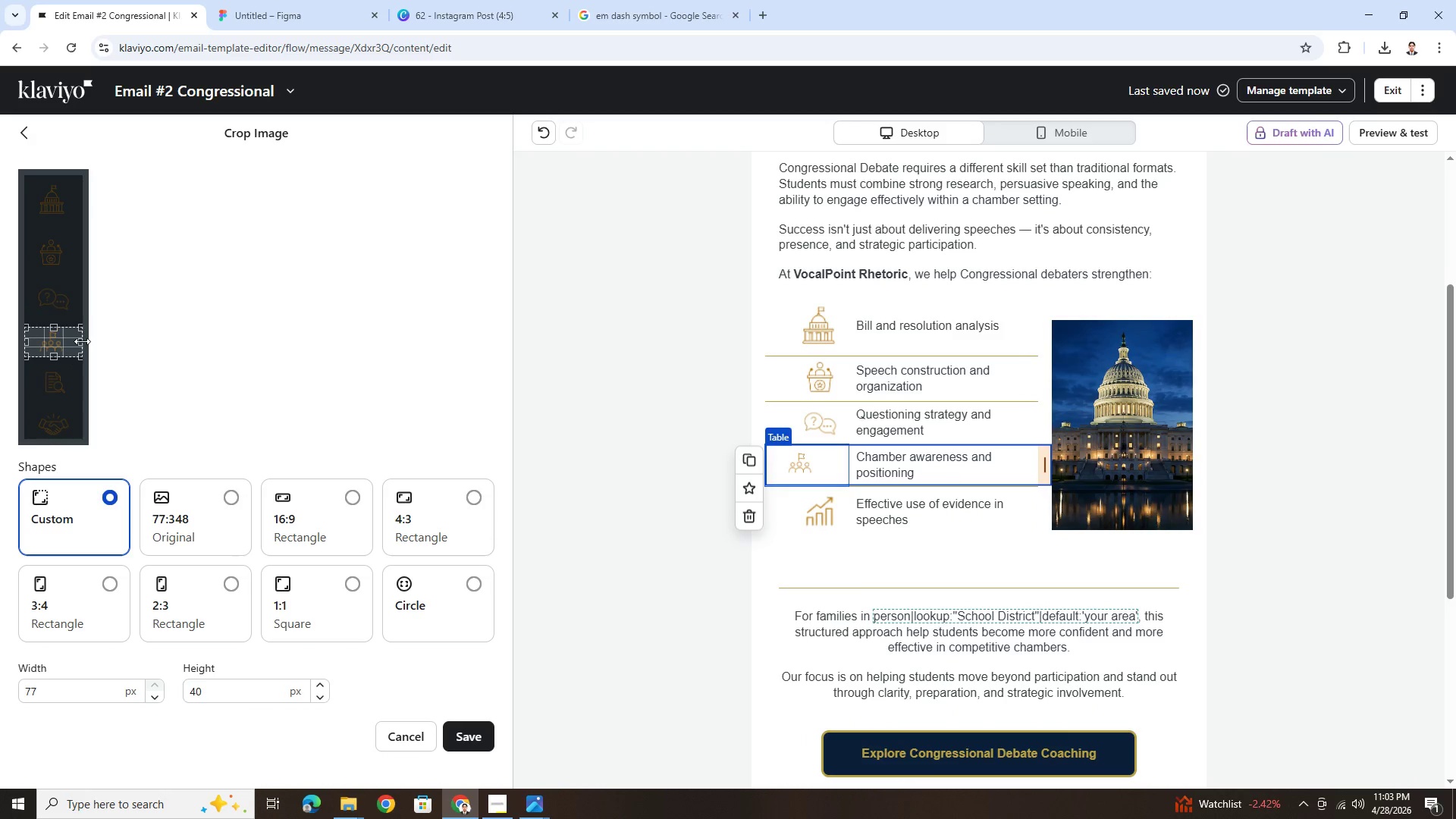 
left_click_drag(start_coordinate=[81, 341], to_coordinate=[66, 344])
 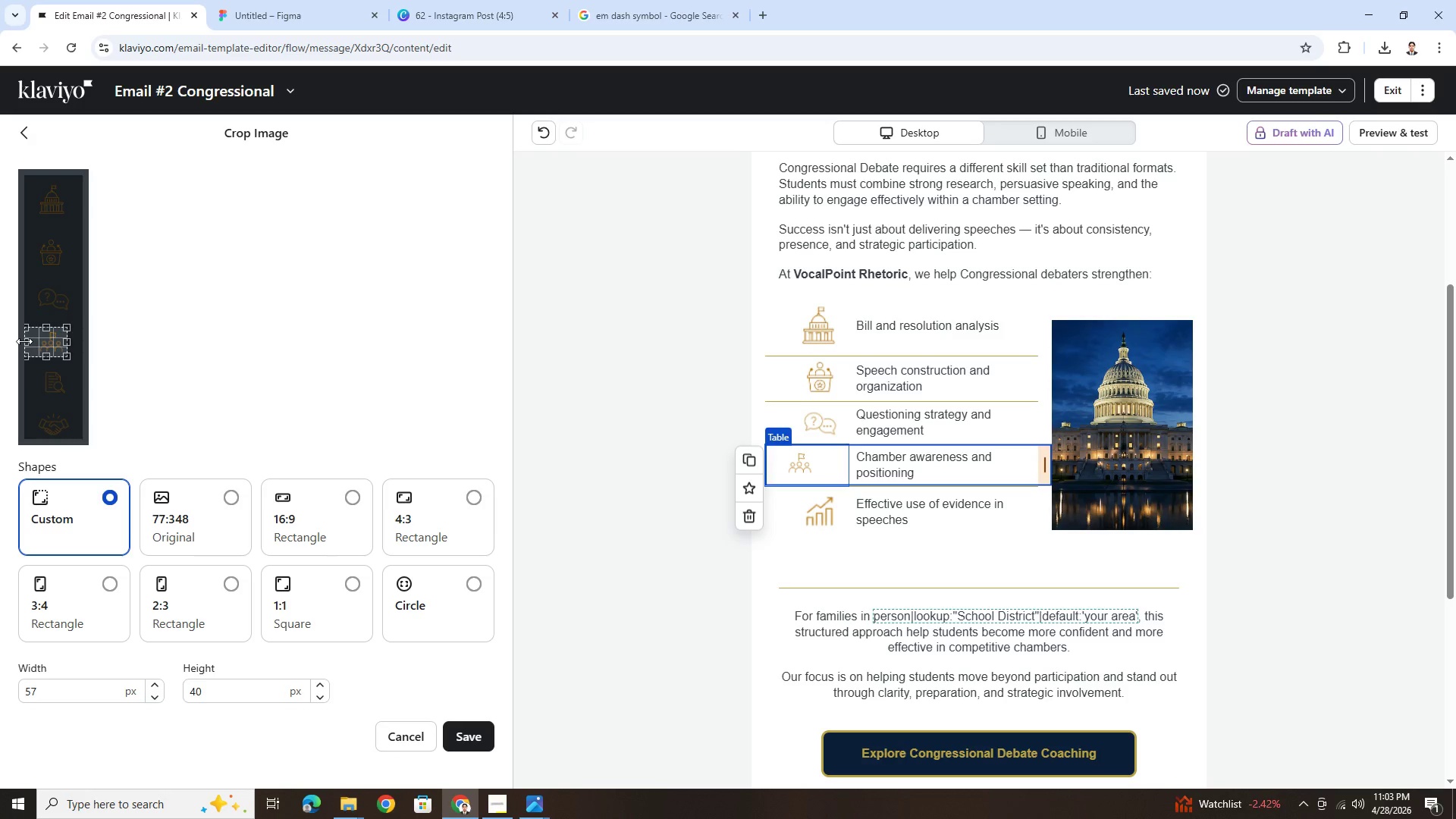 
left_click_drag(start_coordinate=[26, 341], to_coordinate=[36, 339])
 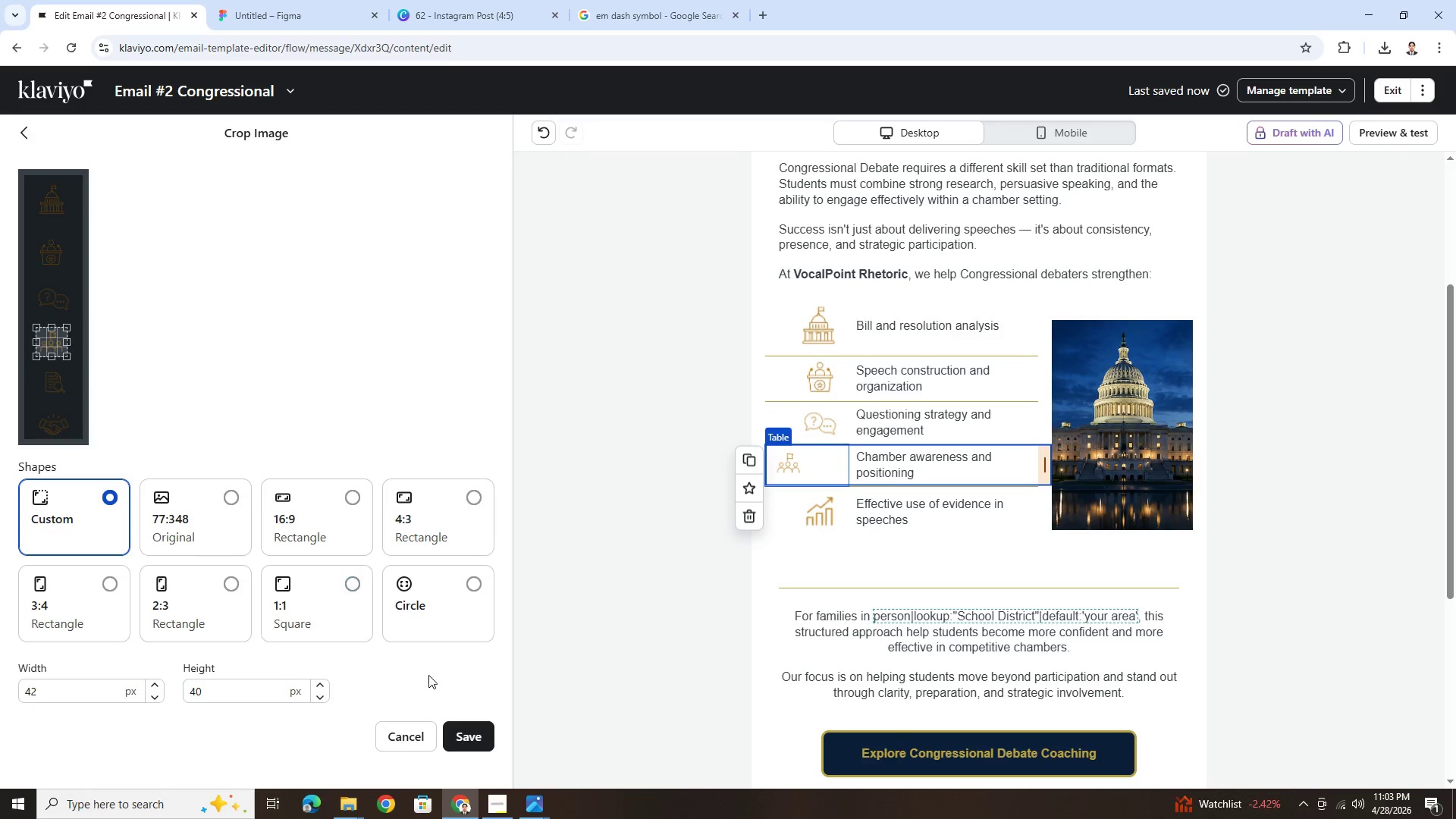 
left_click([482, 726])
 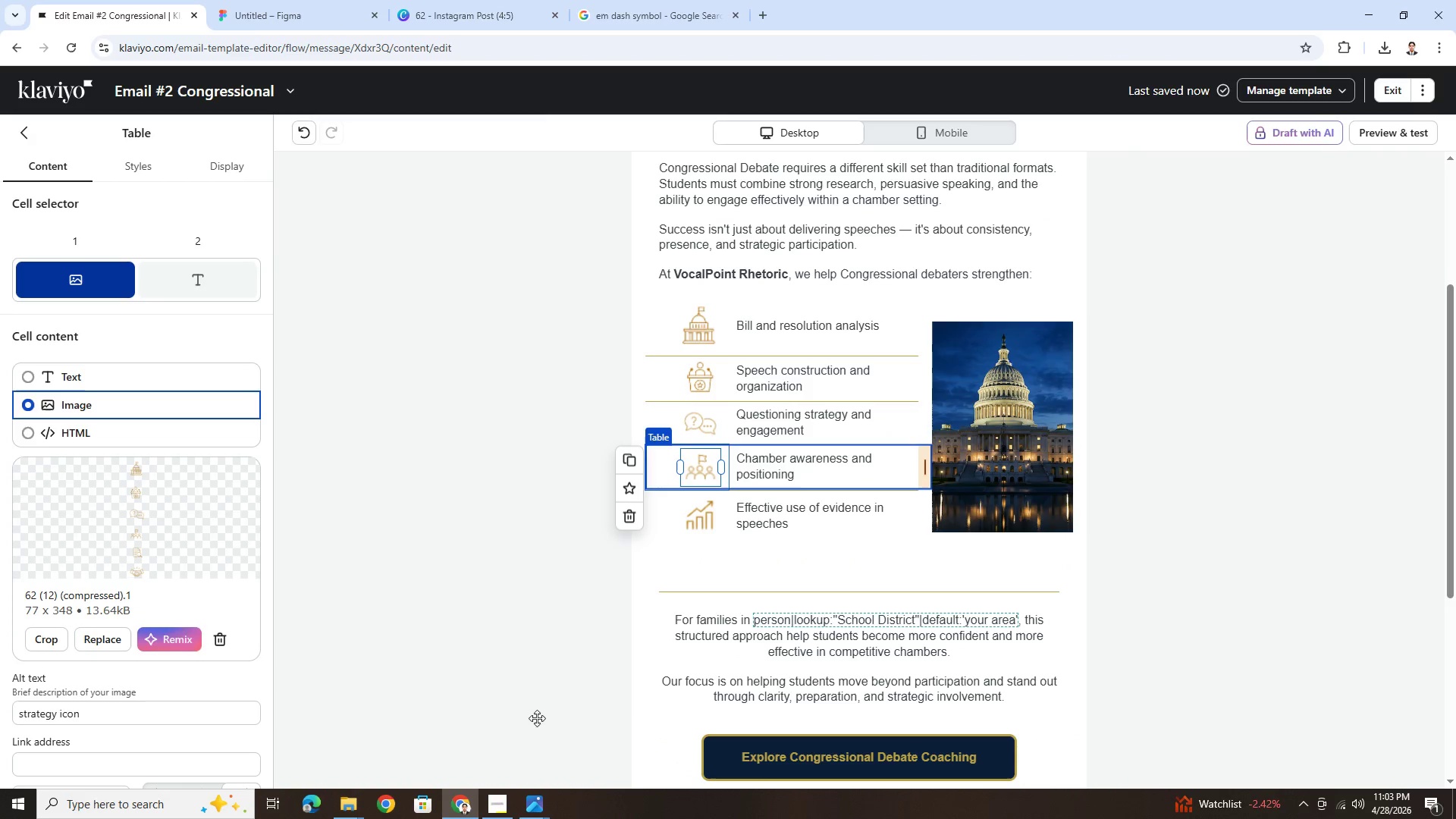 
left_click([1250, 553])
 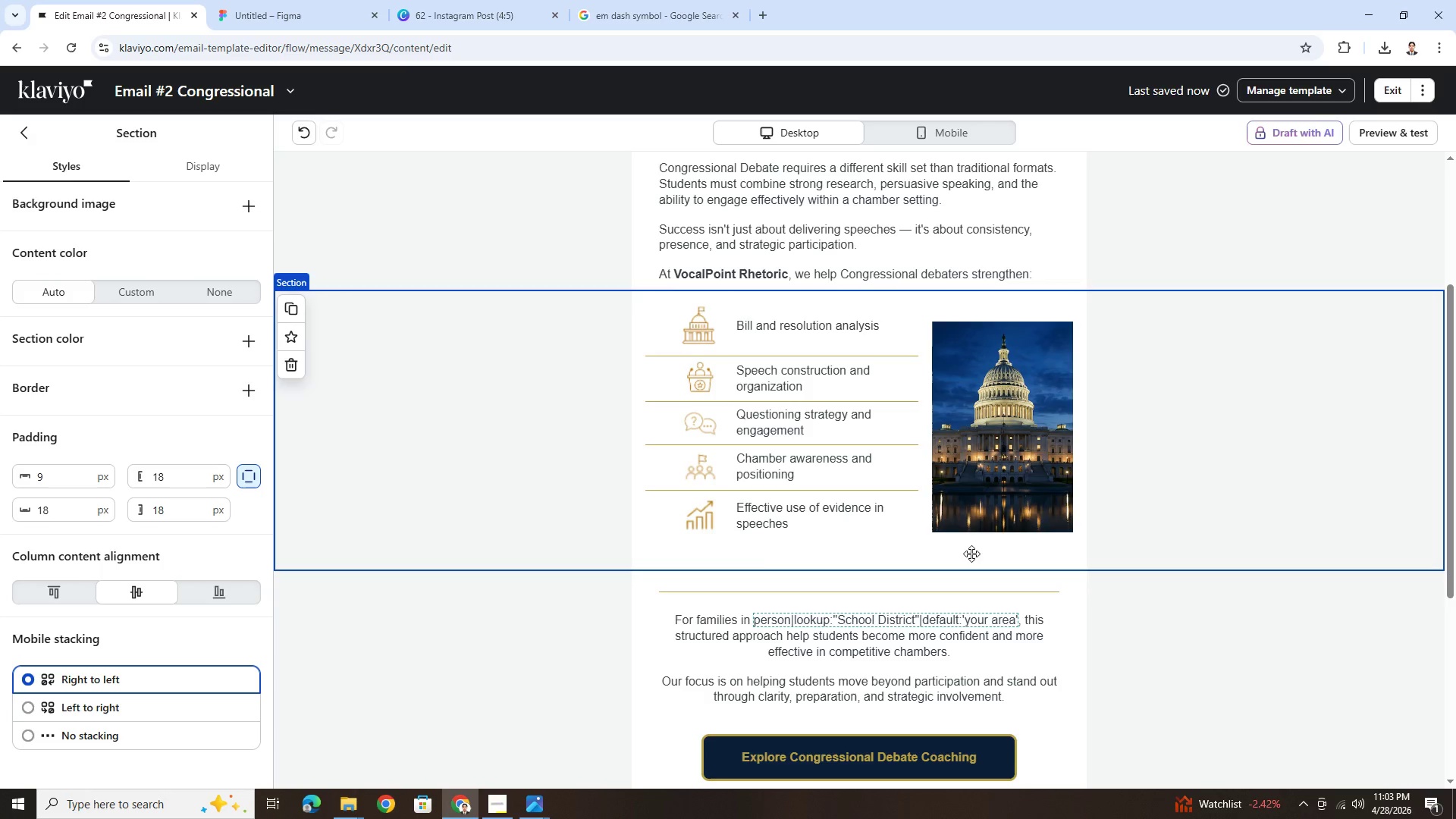 
scroll: coordinate [1057, 650], scroll_direction: up, amount: 3.0
 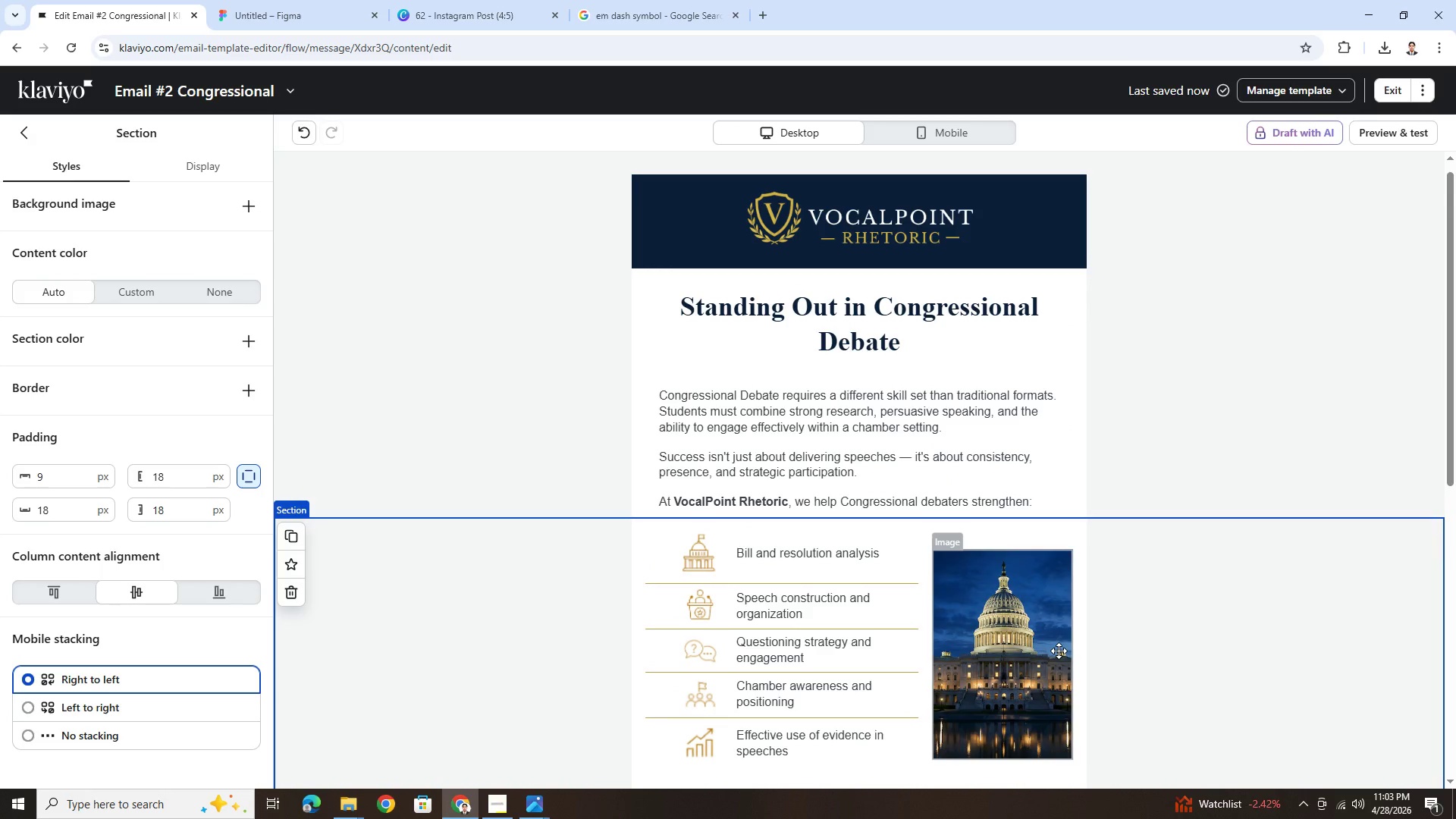 
scroll: coordinate [1059, 651], scroll_direction: down, amount: 2.0
 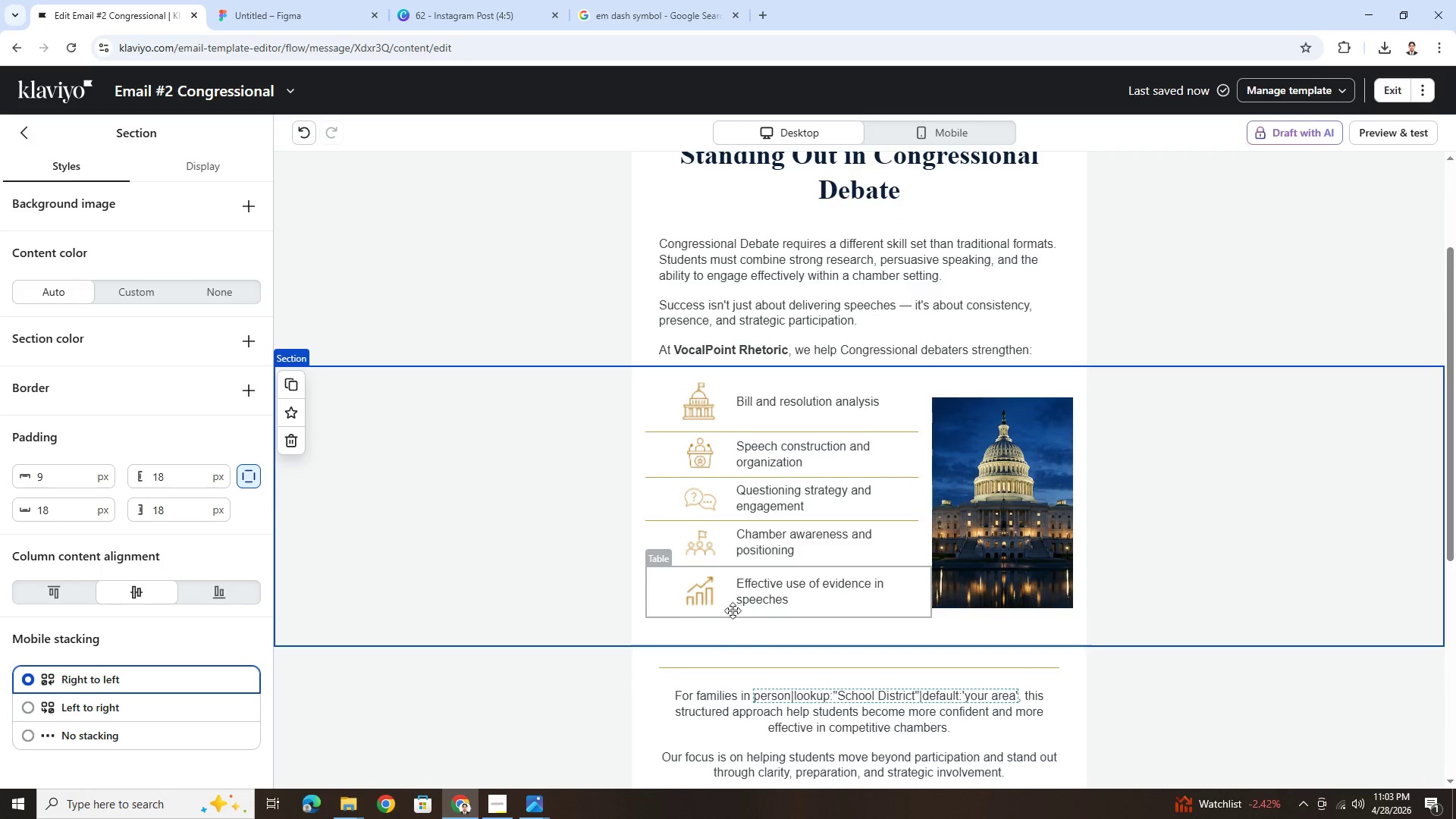 
left_click([681, 595])
 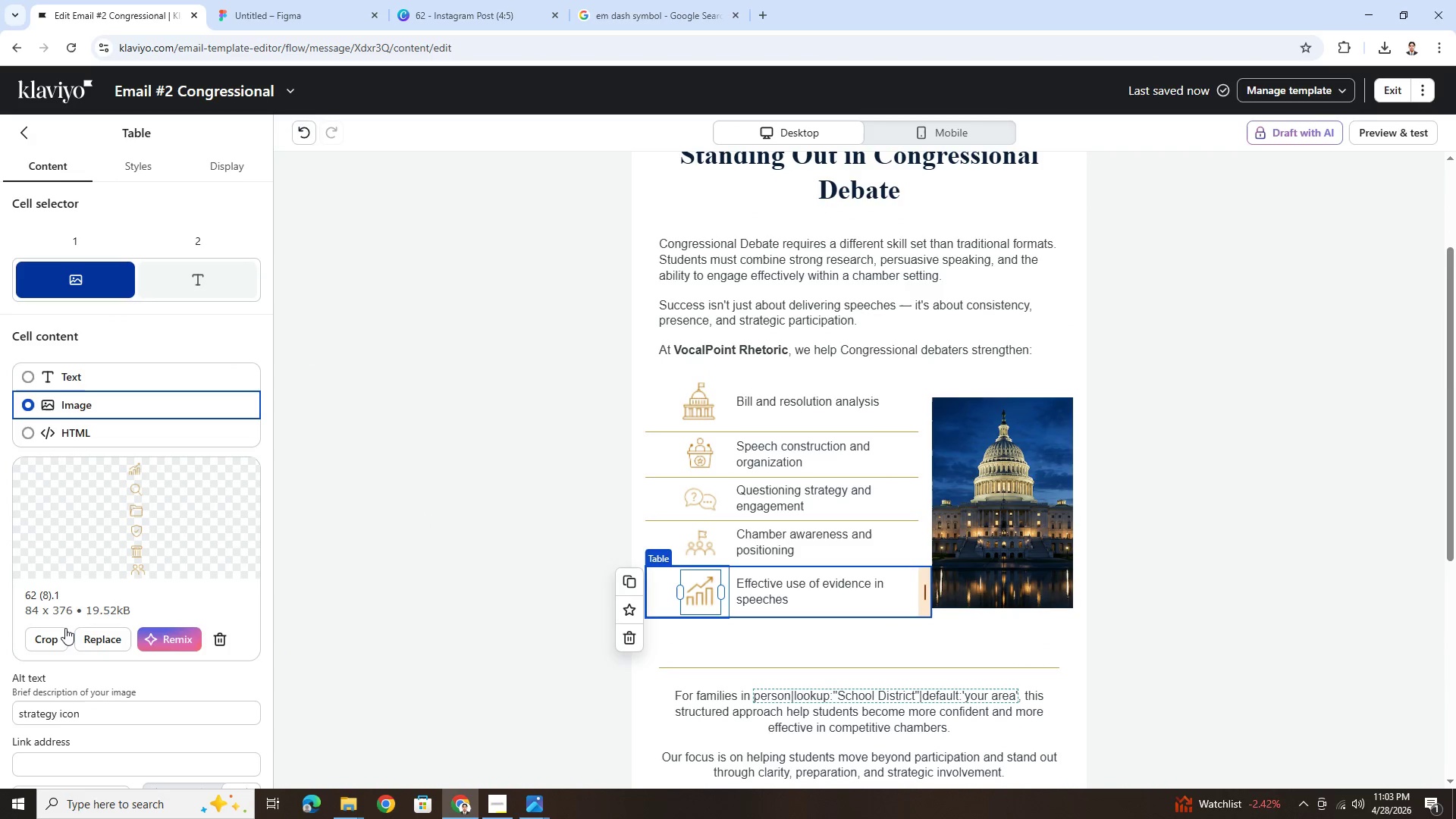 
left_click([60, 638])
 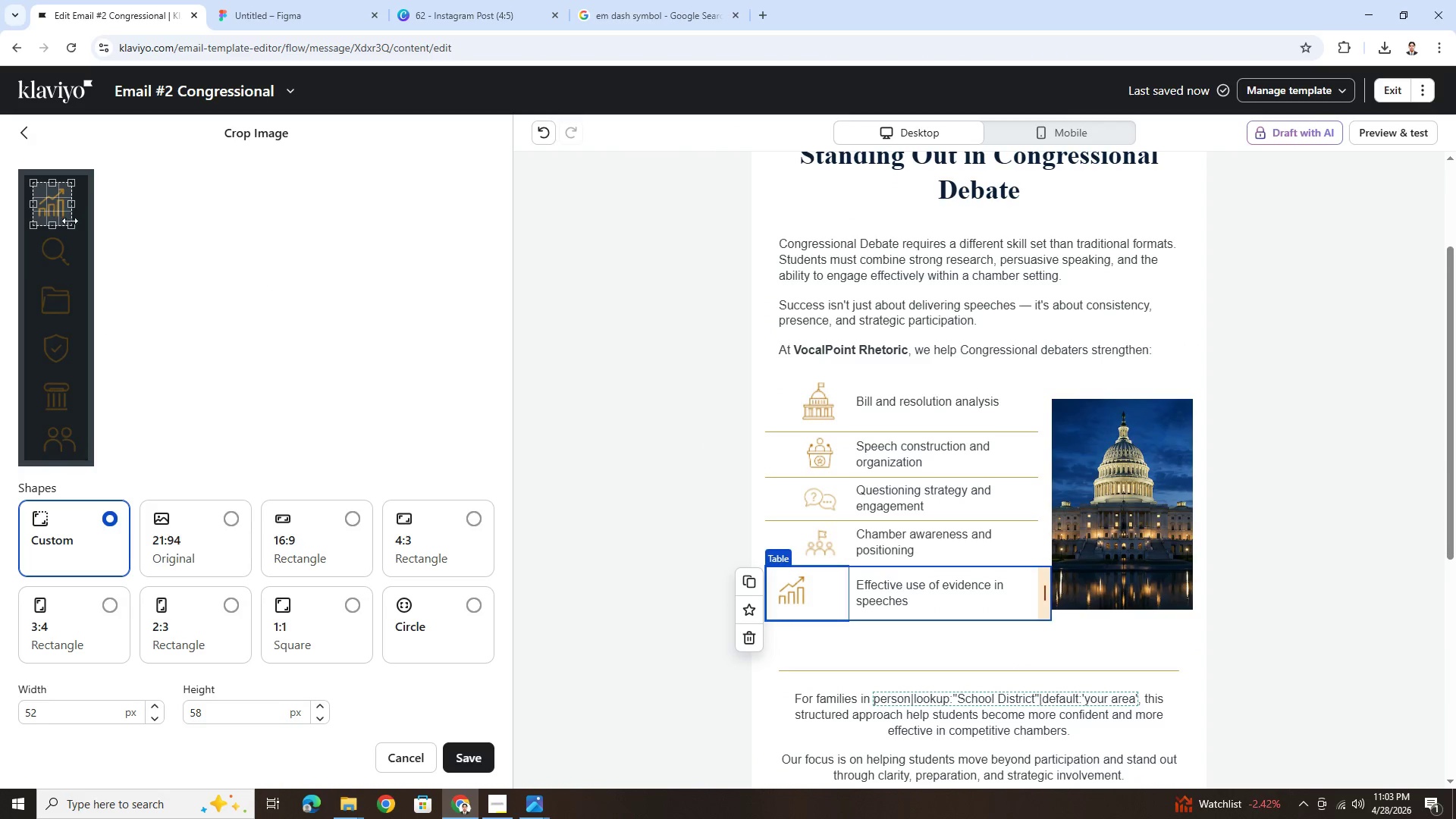 
left_click_drag(start_coordinate=[56, 199], to_coordinate=[58, 262])
 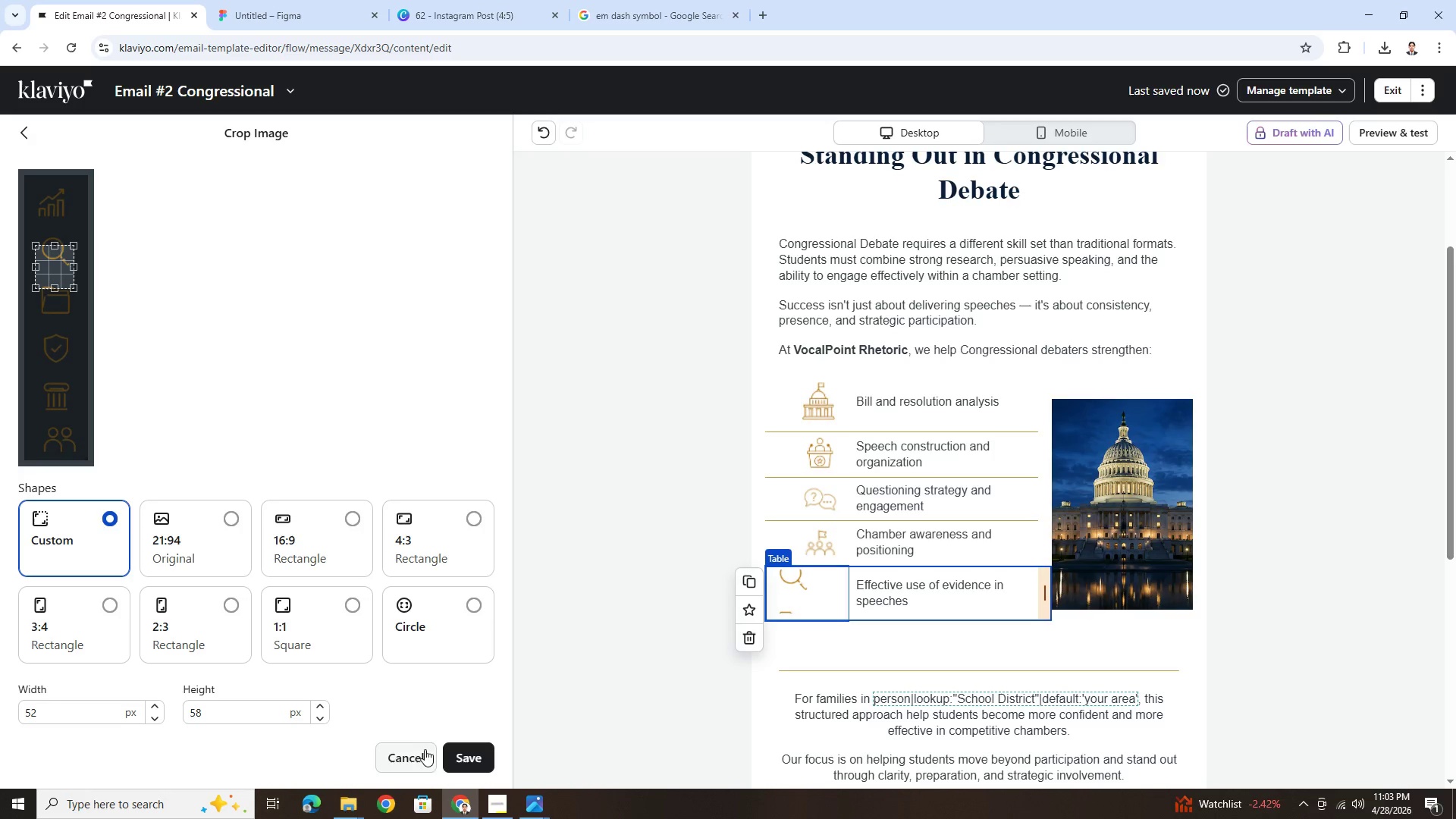 
left_click([425, 755])
 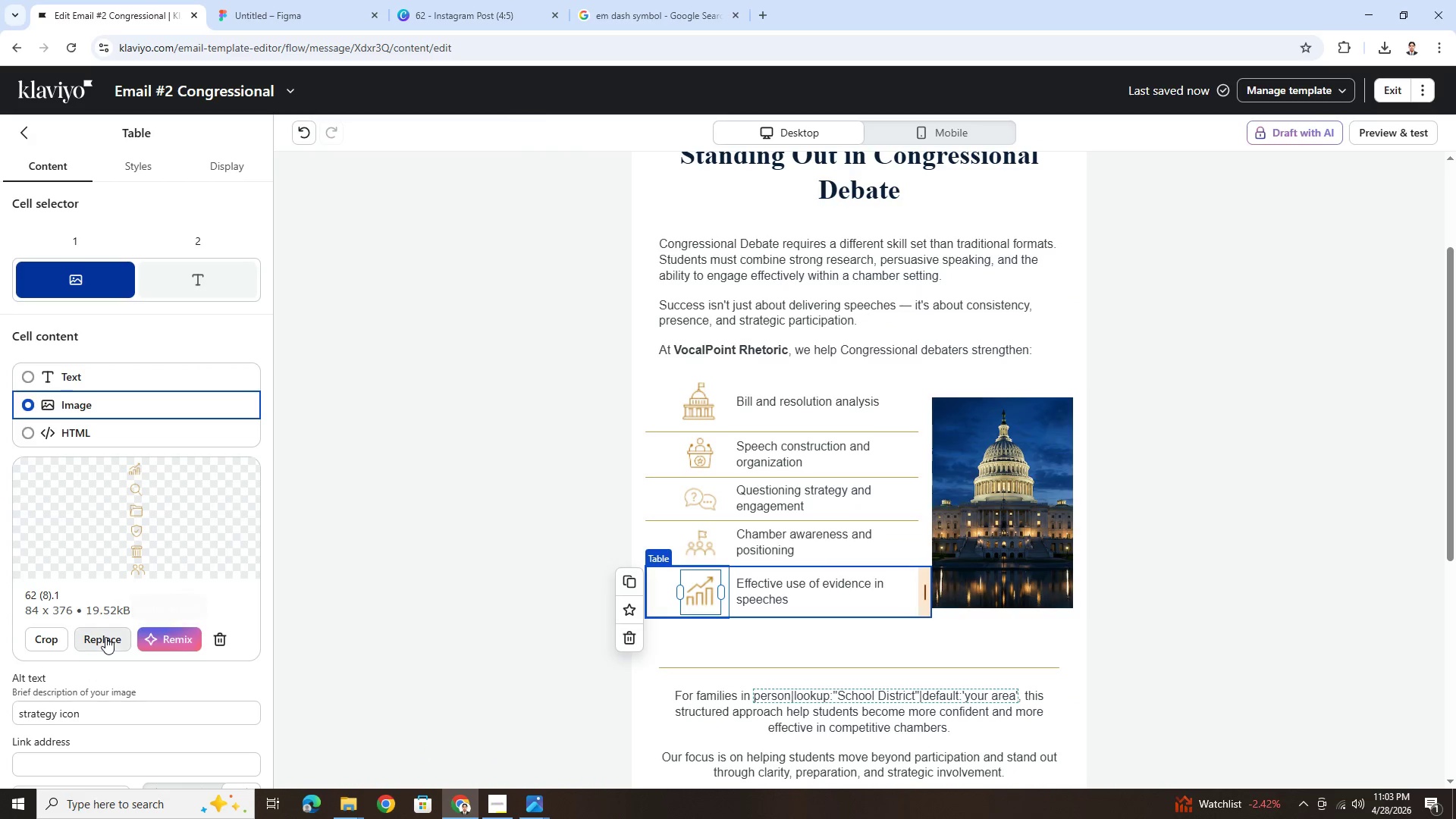 
left_click([105, 635])
 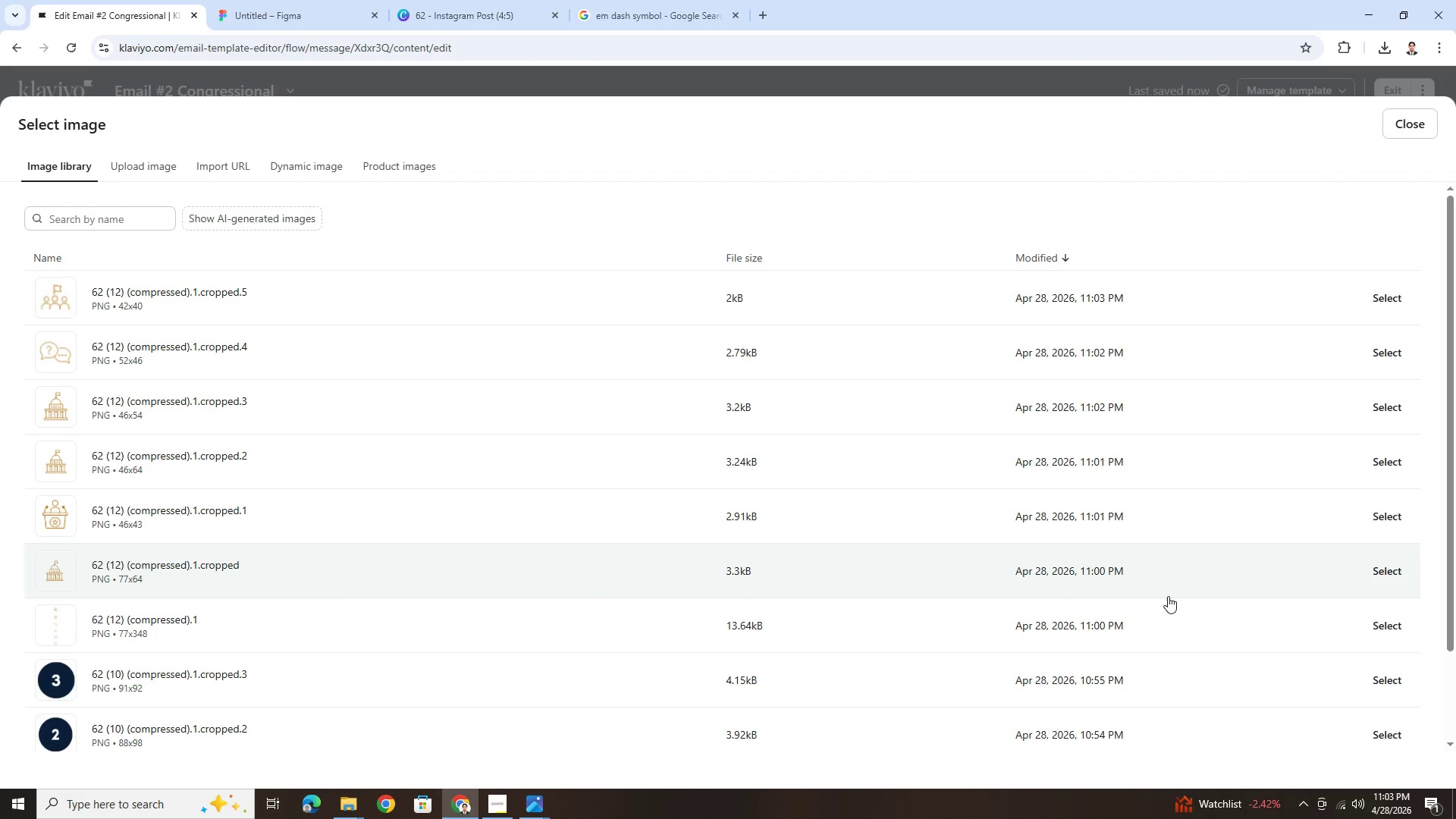 
left_click([1392, 628])
 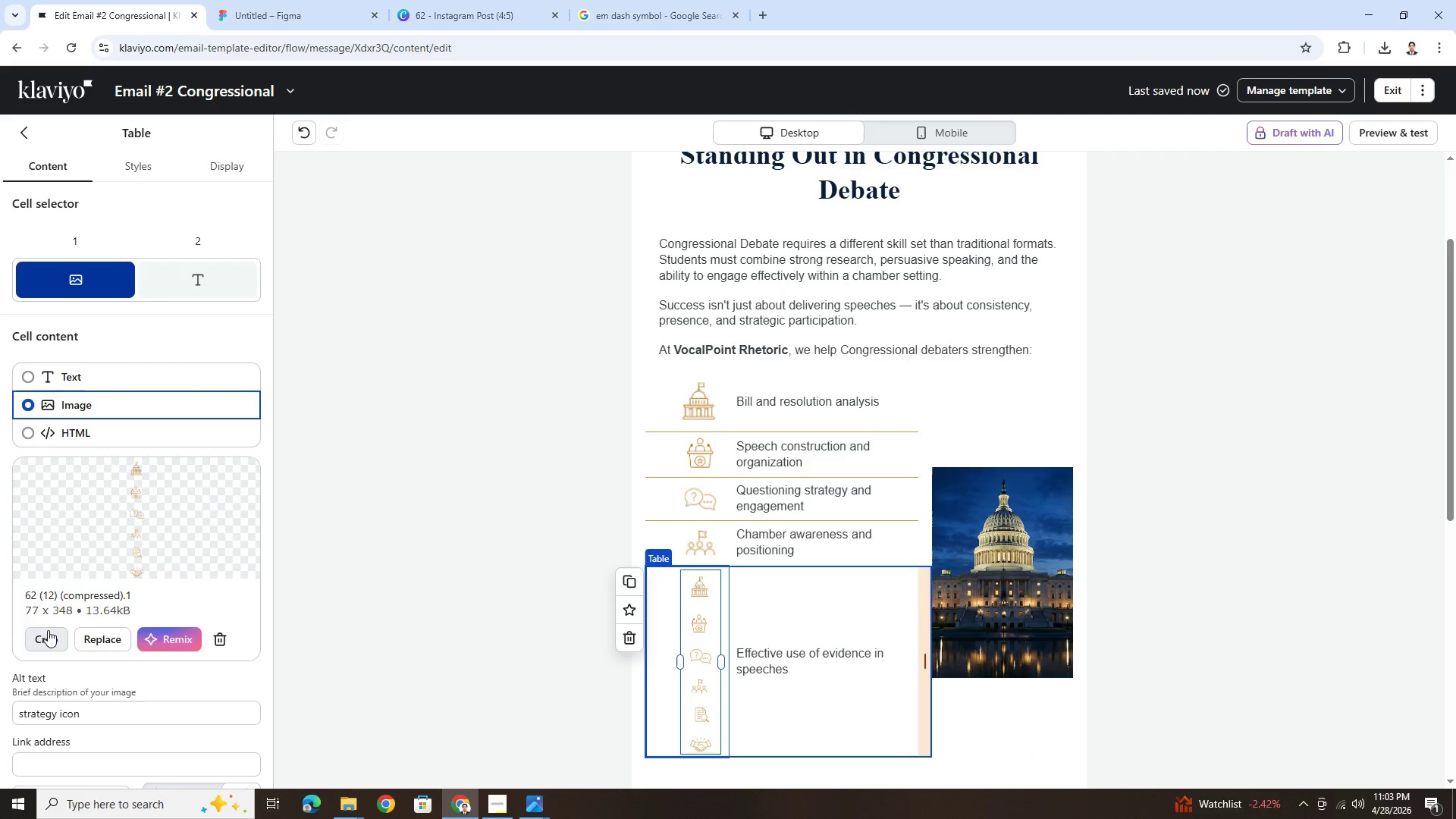 
left_click([48, 630])
 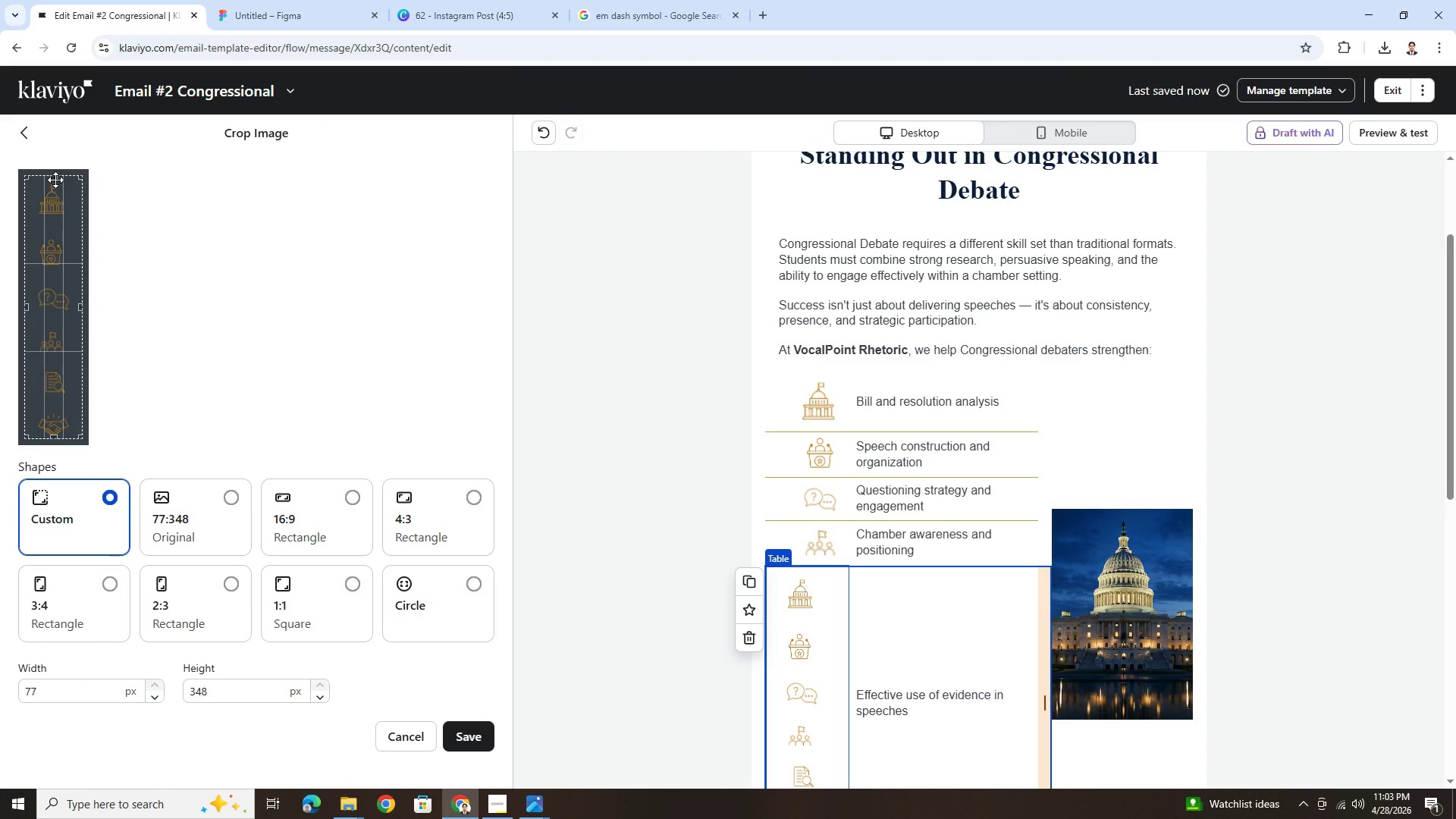 
left_click_drag(start_coordinate=[55, 176], to_coordinate=[64, 372])
 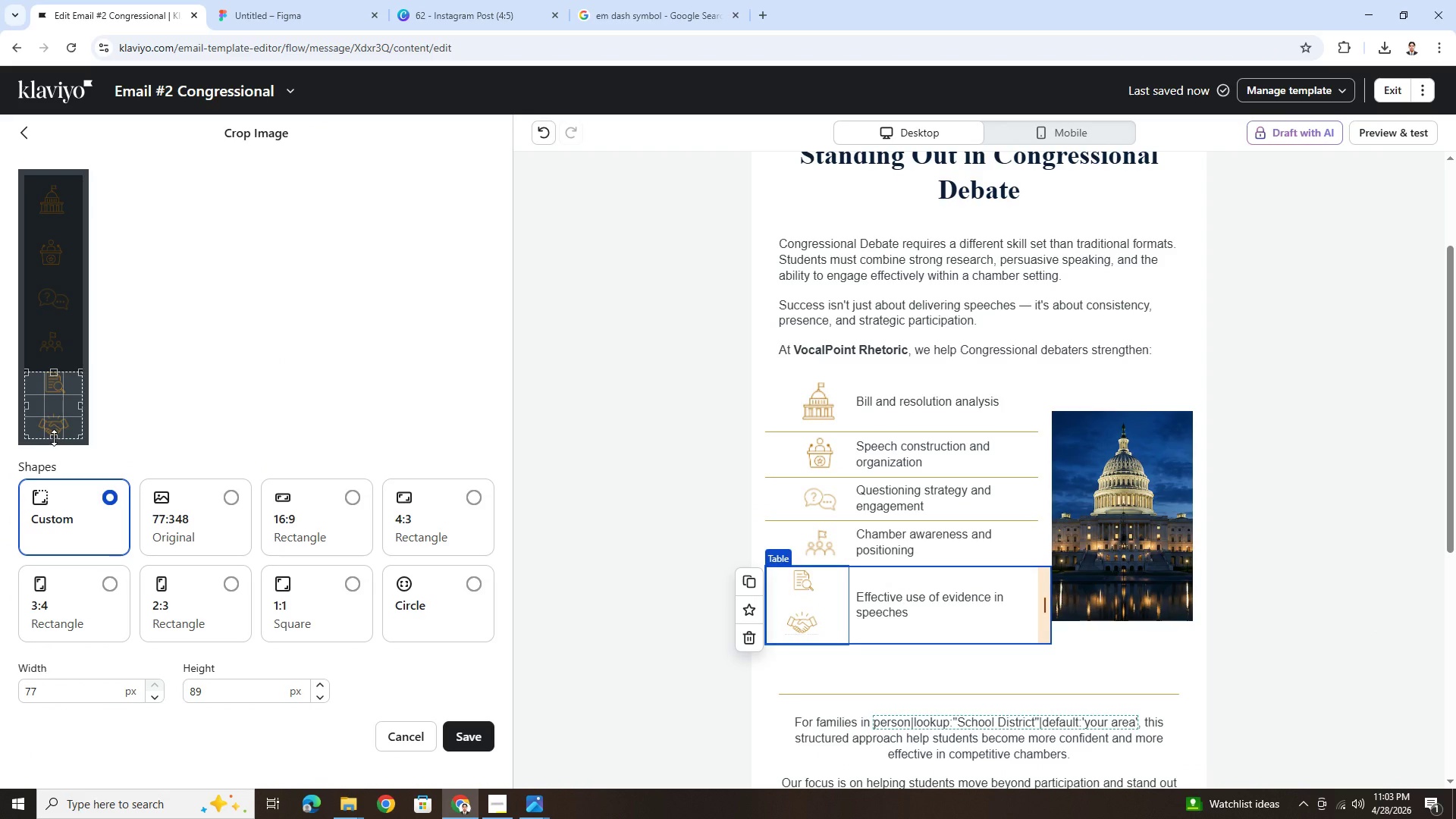 
left_click_drag(start_coordinate=[54, 438], to_coordinate=[66, 394])
 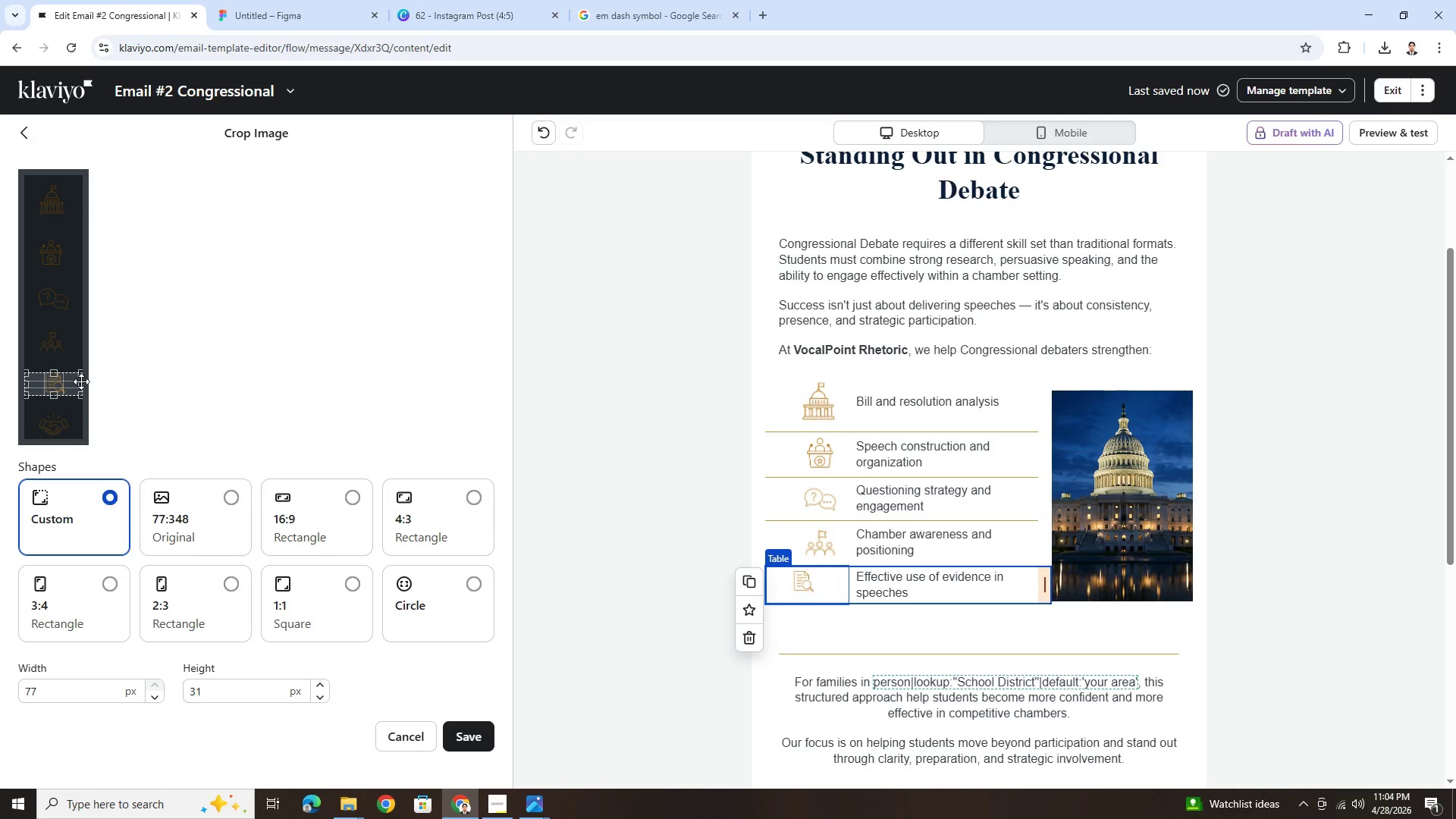 
left_click_drag(start_coordinate=[82, 383], to_coordinate=[70, 384])
 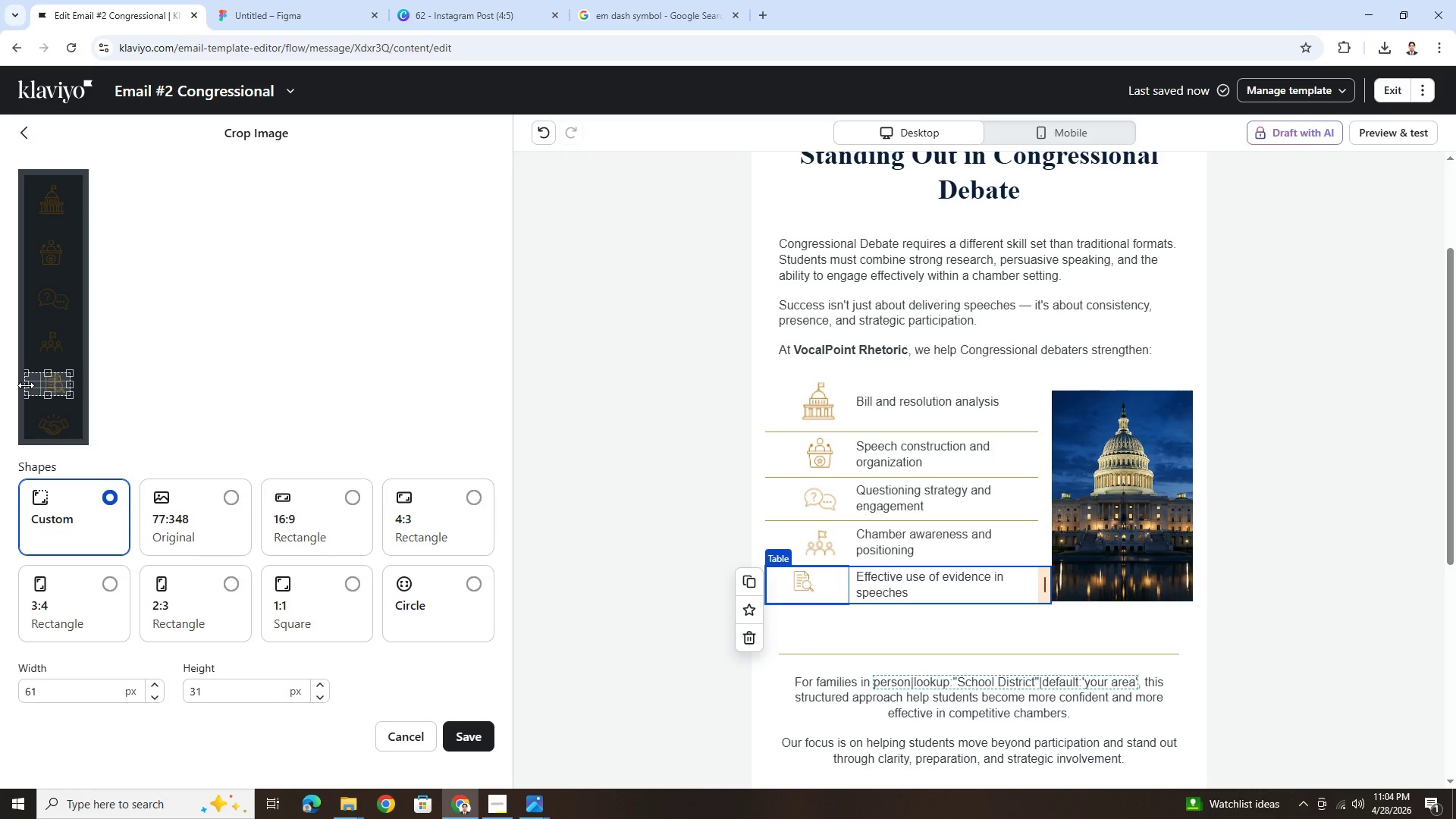 
left_click_drag(start_coordinate=[26, 385], to_coordinate=[42, 385])
 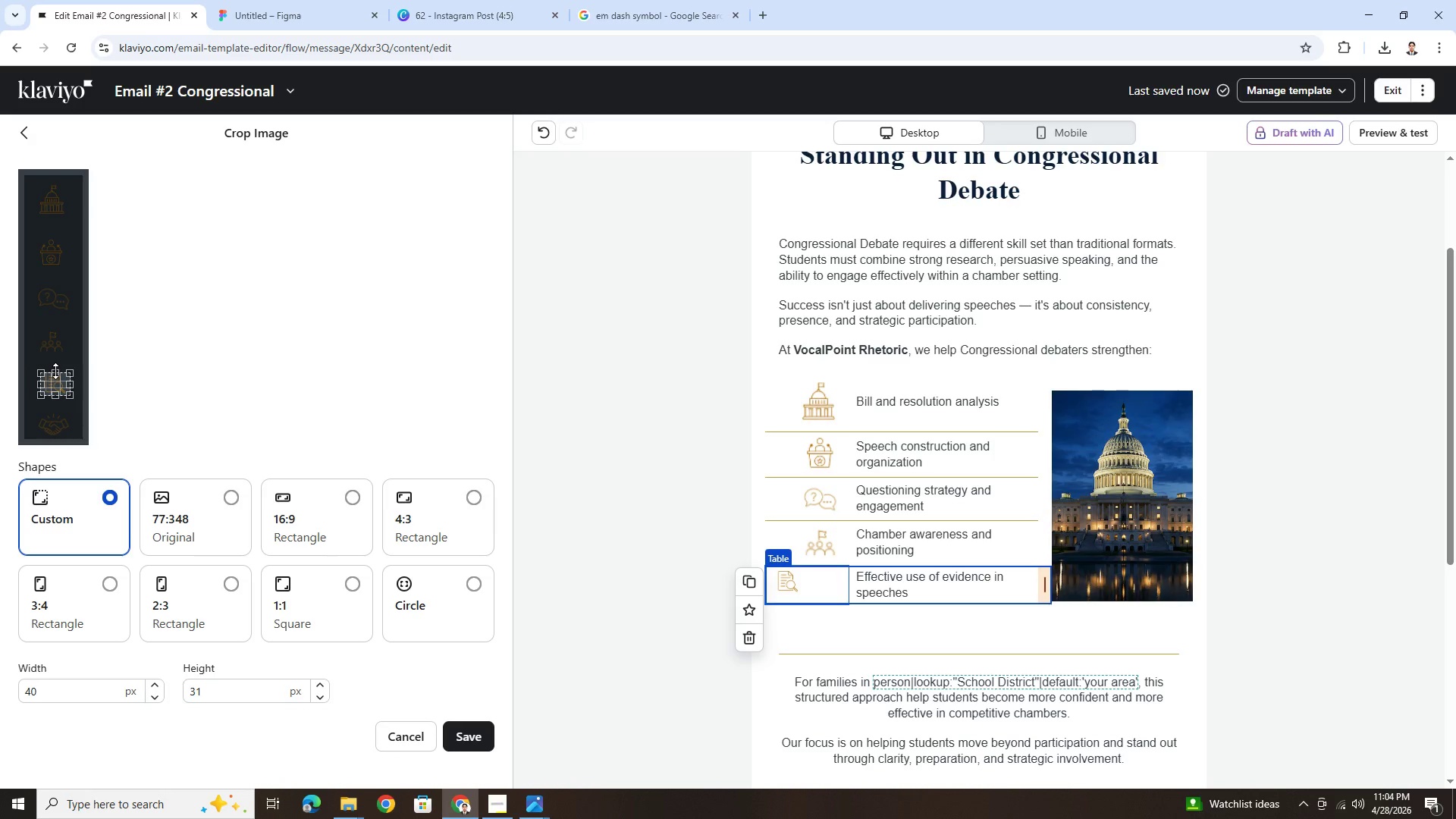 
left_click_drag(start_coordinate=[55, 371], to_coordinate=[58, 367])
 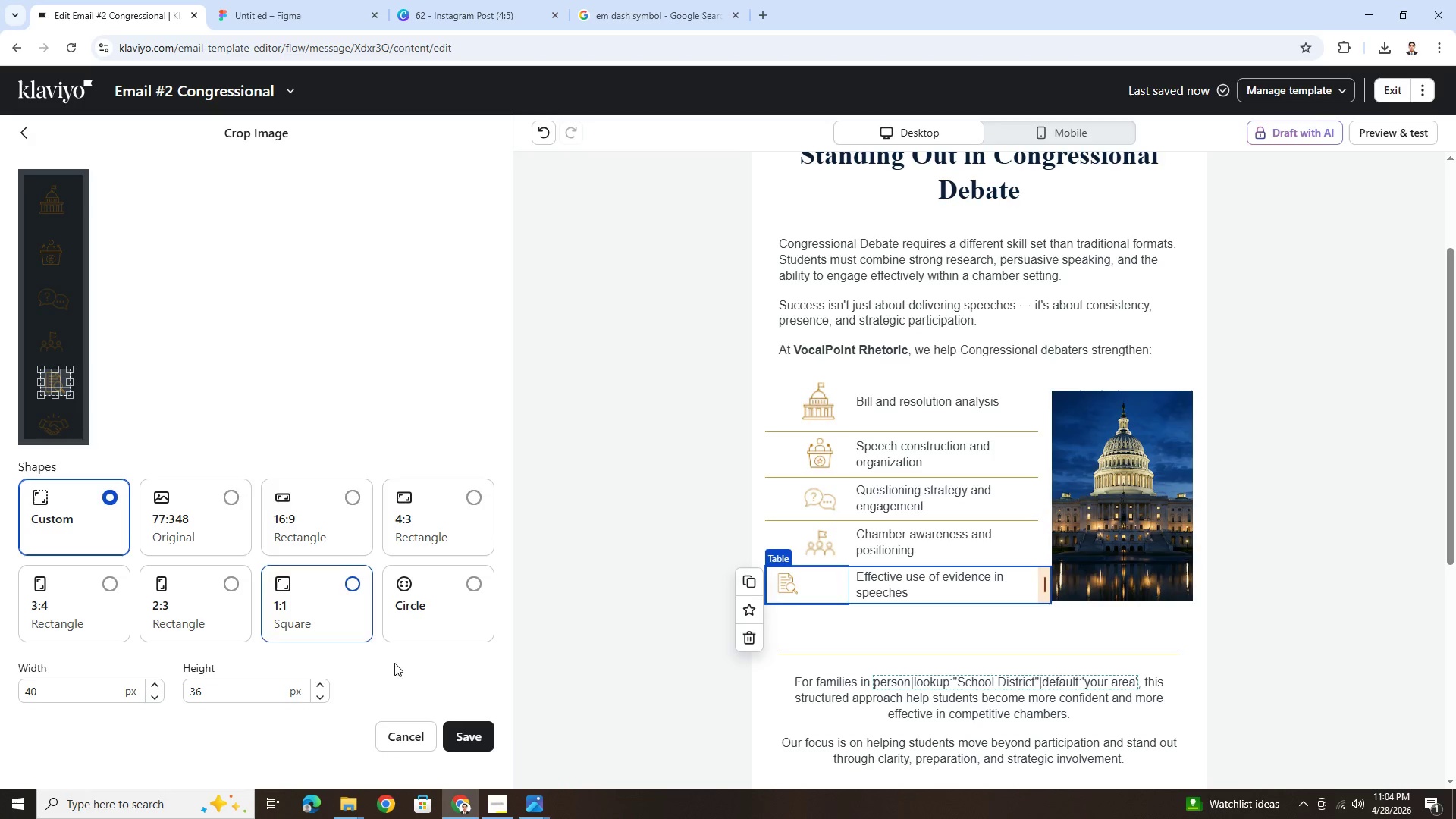 
left_click([475, 740])
 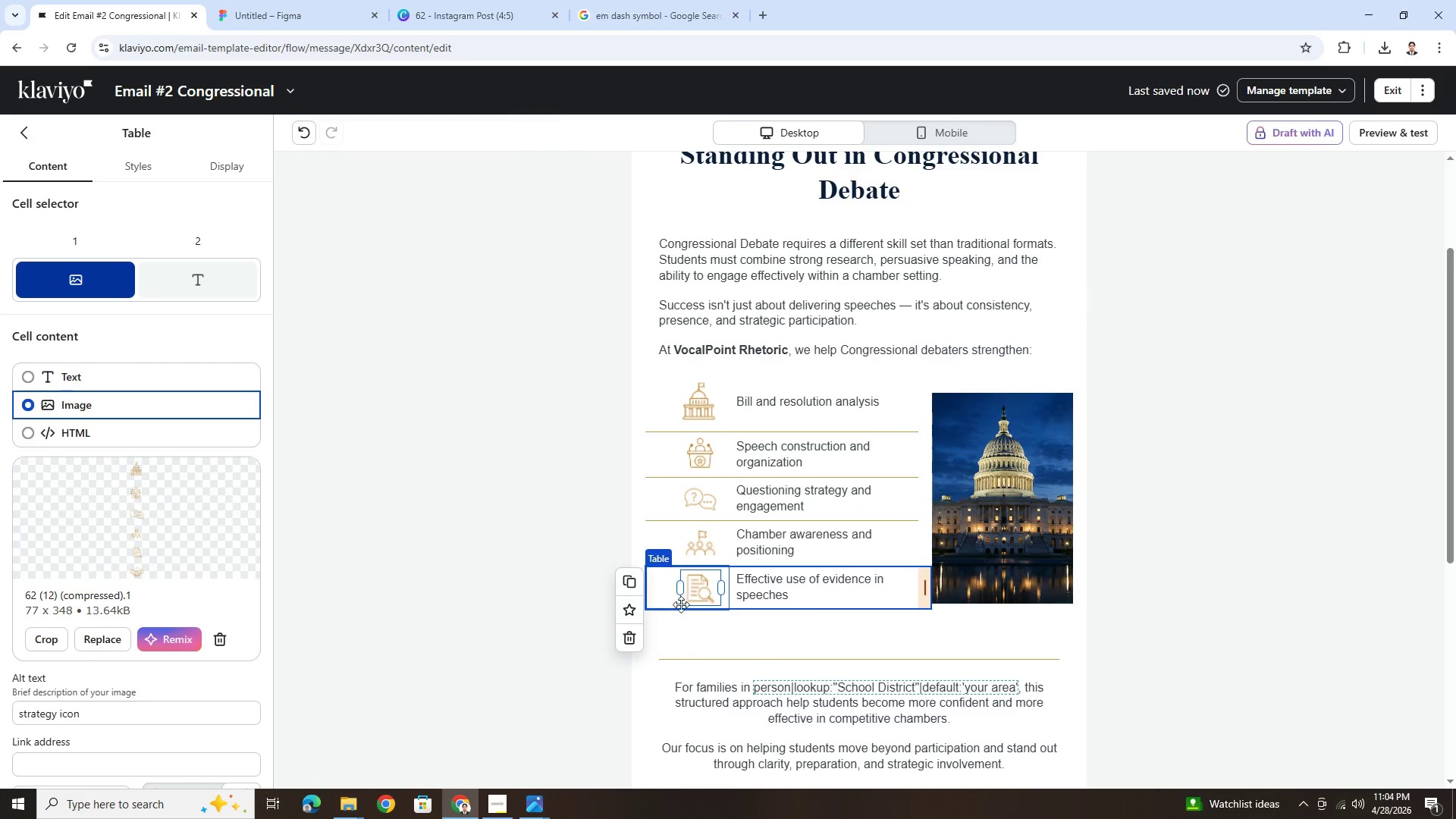 
left_click_drag(start_coordinate=[679, 587], to_coordinate=[682, 588])
 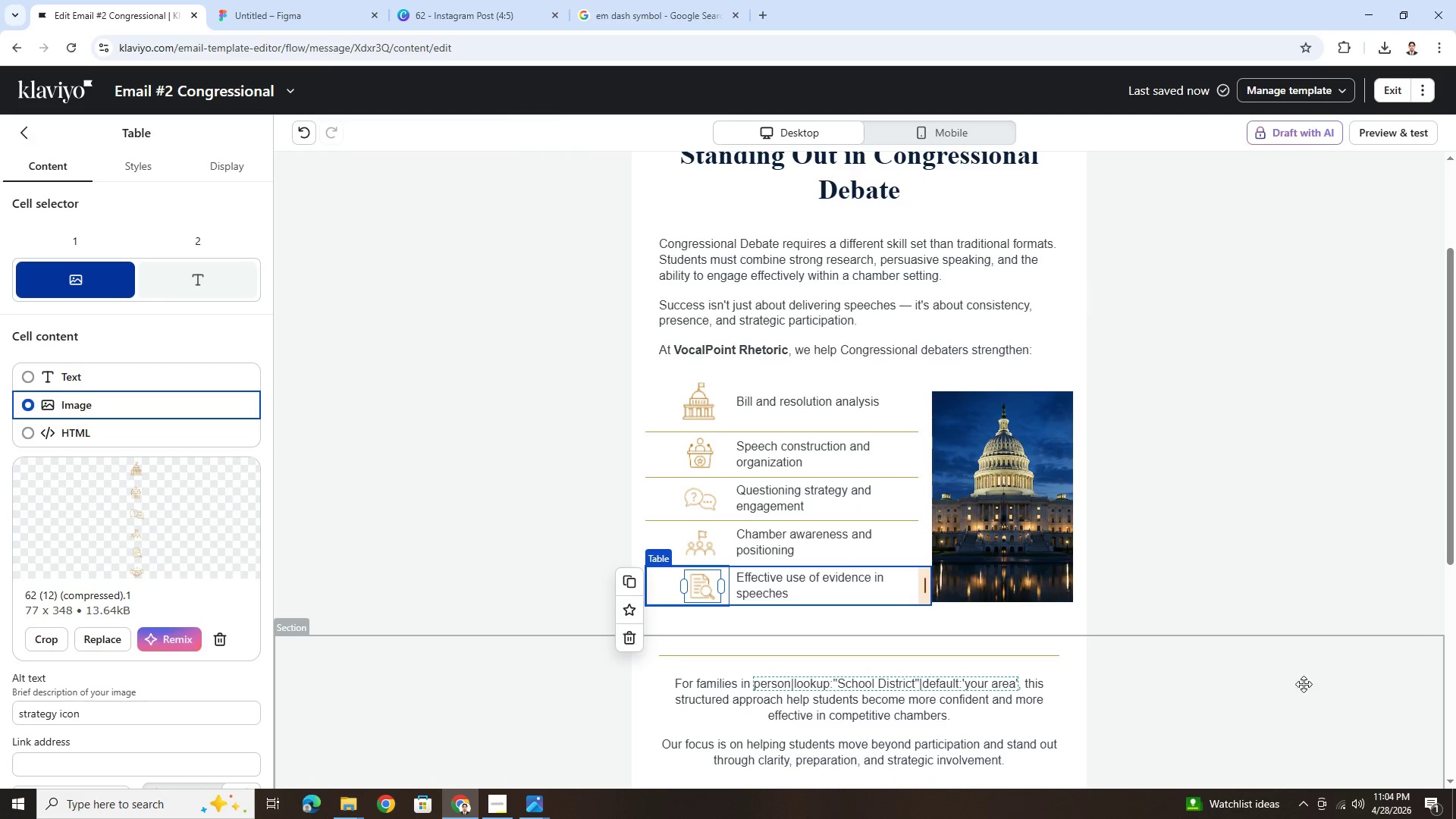 
left_click([1316, 681])
 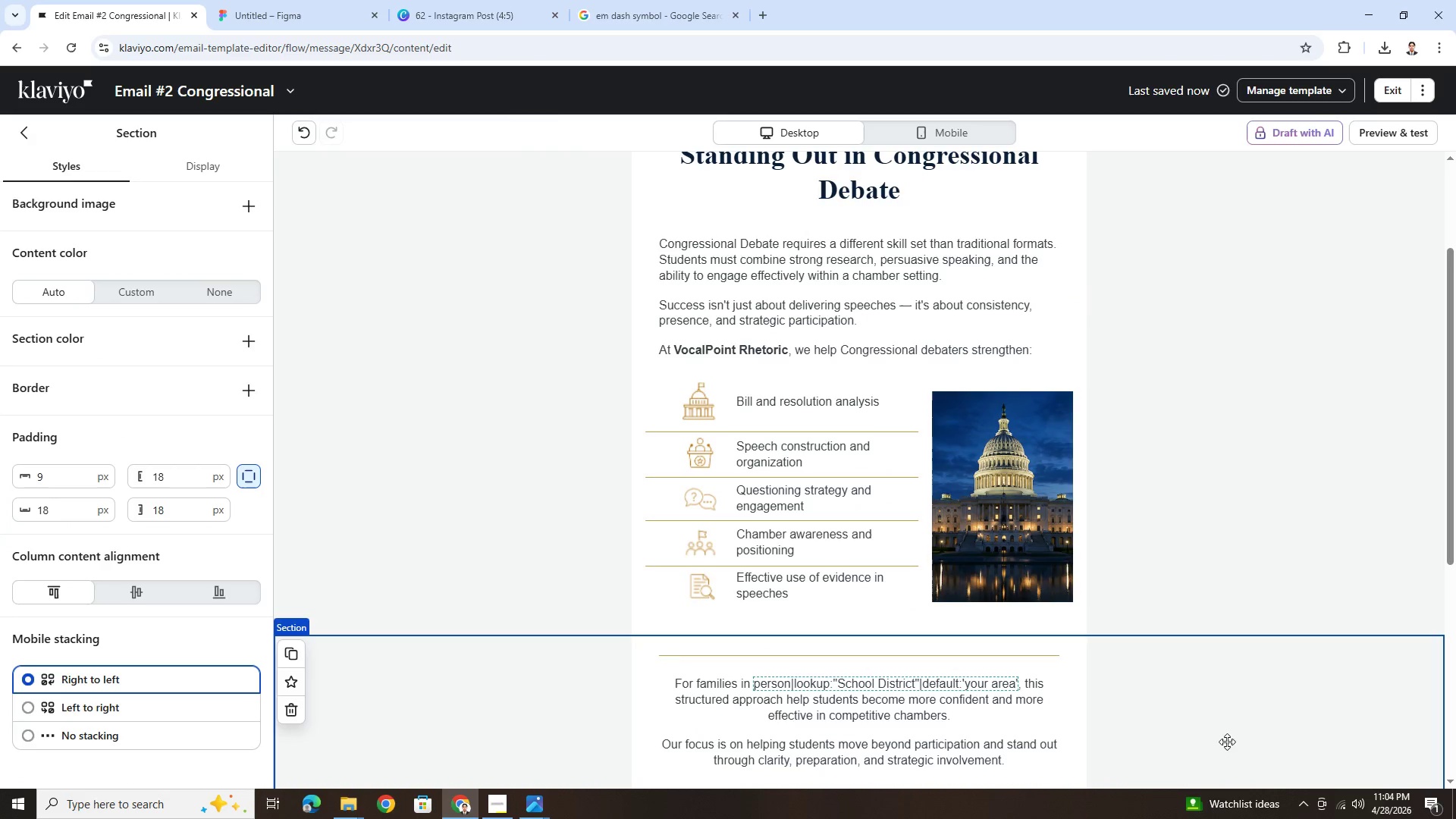 
scroll: coordinate [1239, 714], scroll_direction: down, amount: 2.0
 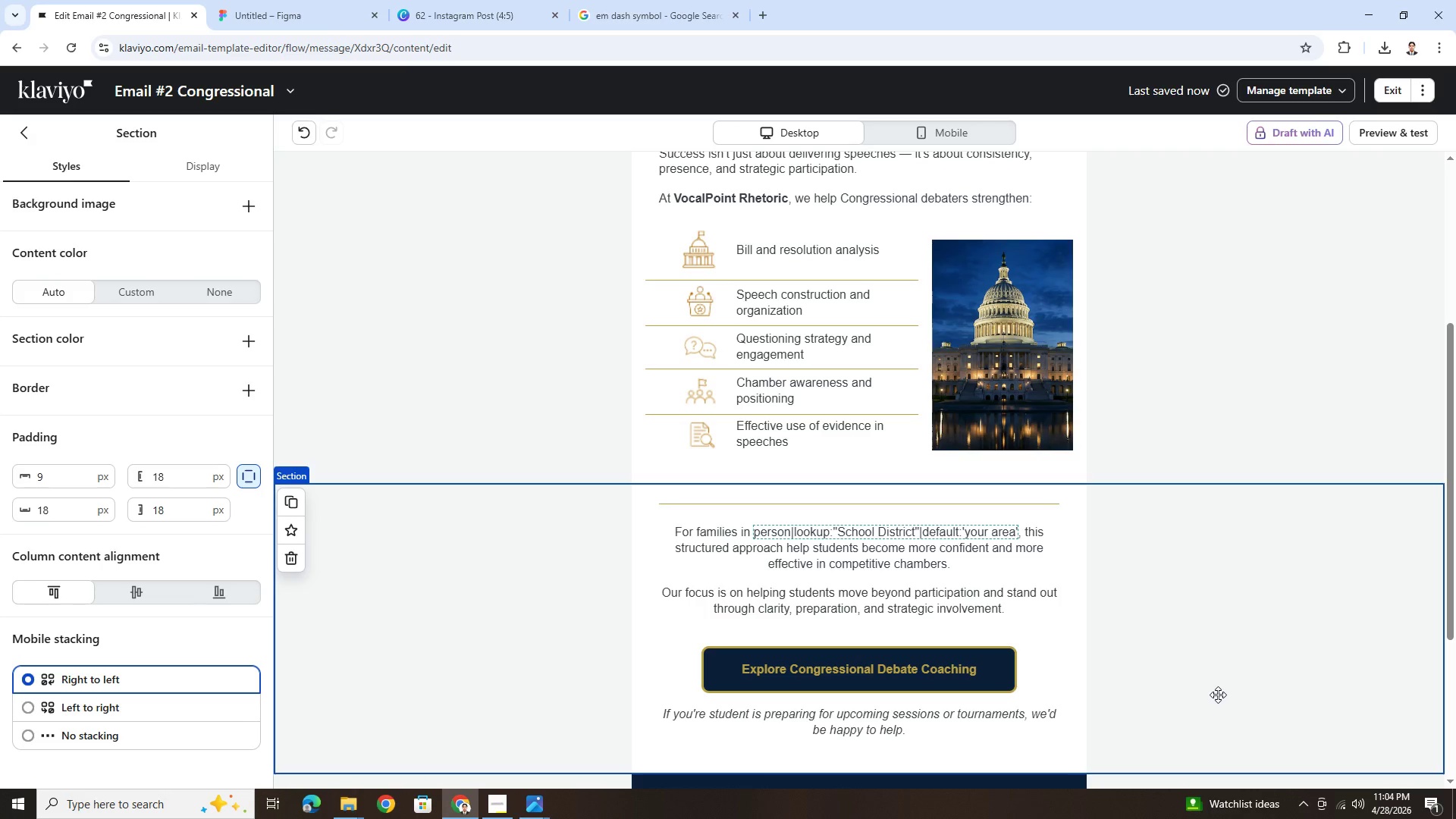 
scroll: coordinate [1198, 677], scroll_direction: up, amount: 1.0
 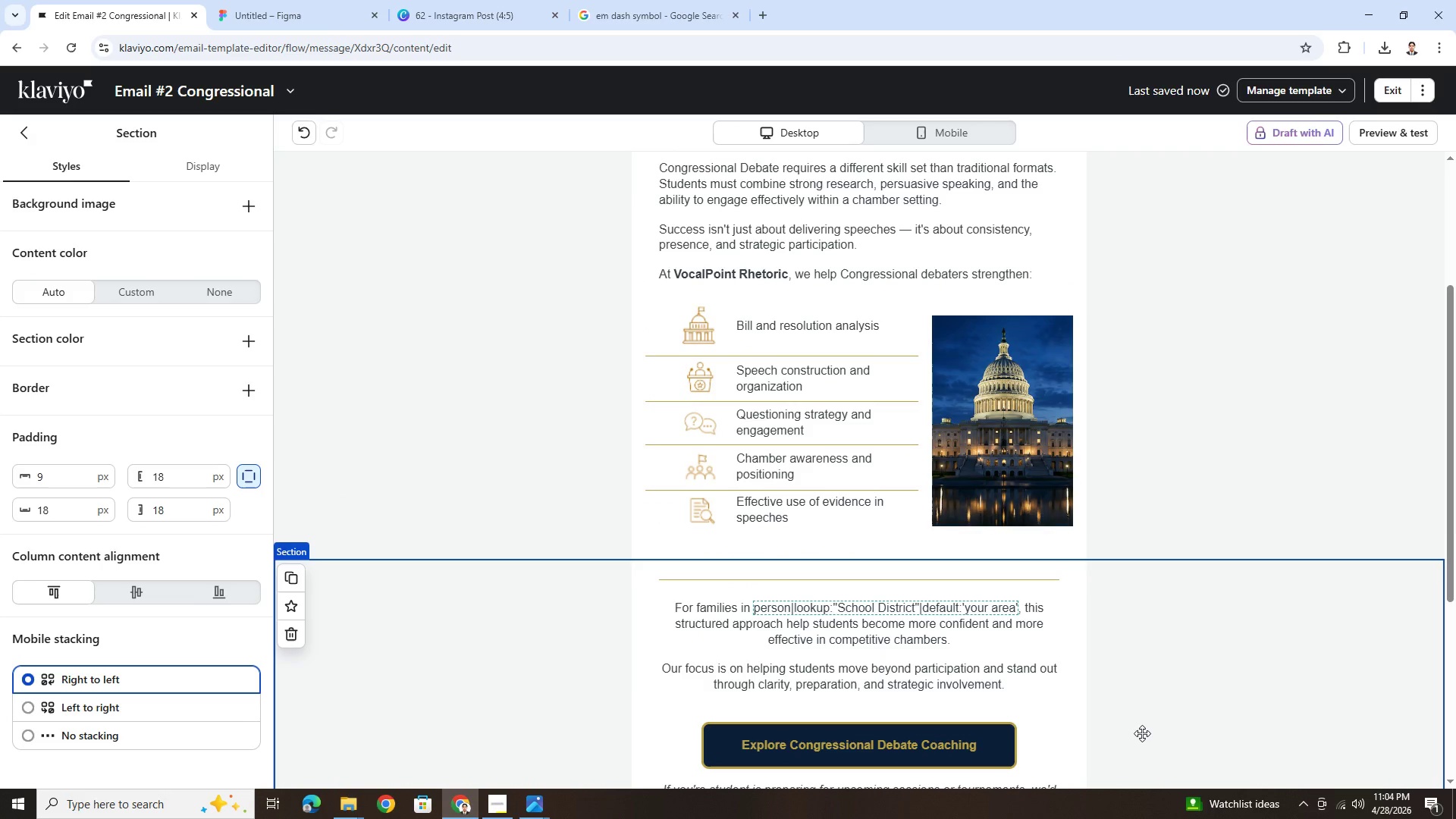 
left_click([1142, 733])
 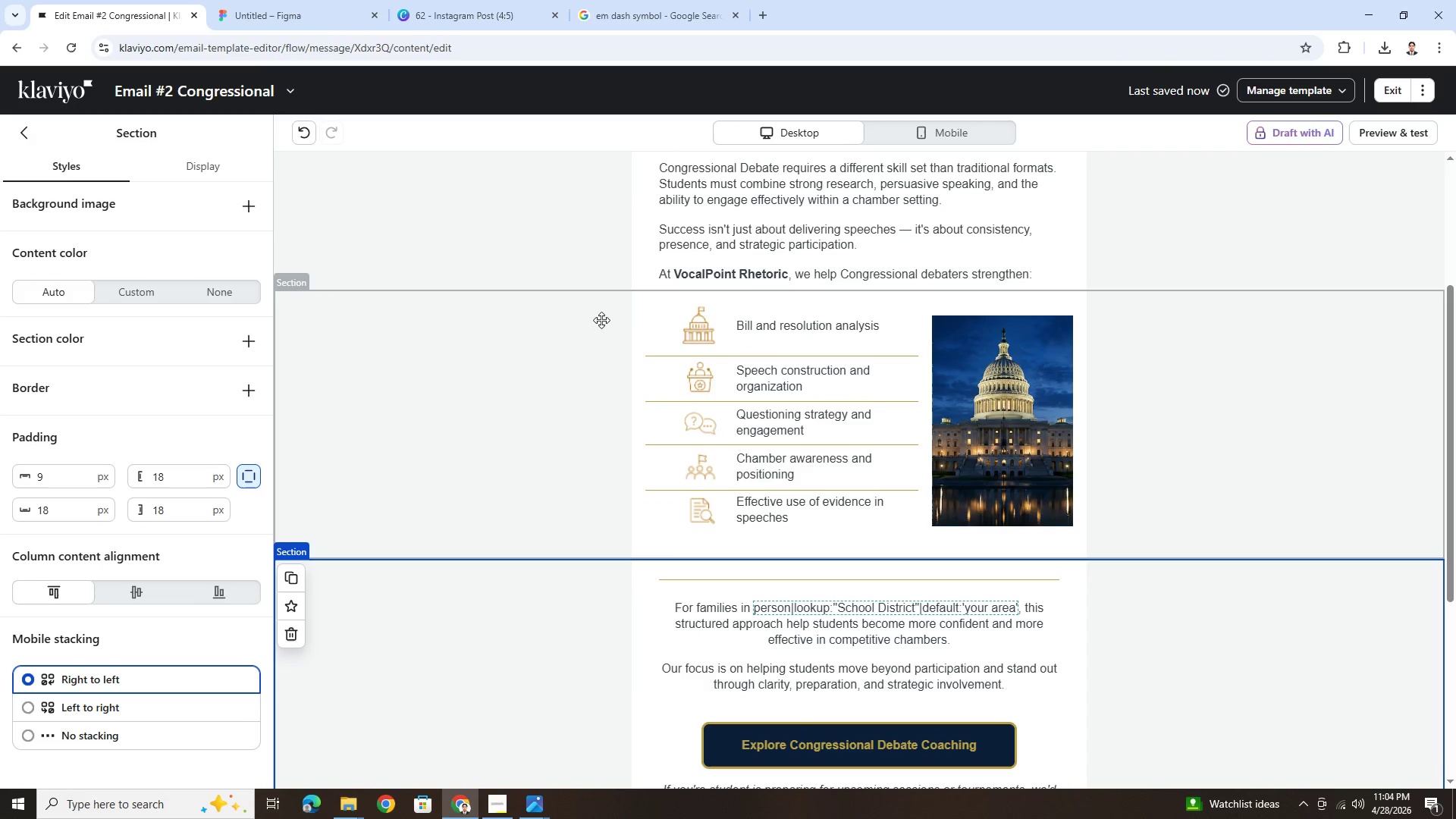 
left_click([710, 322])
 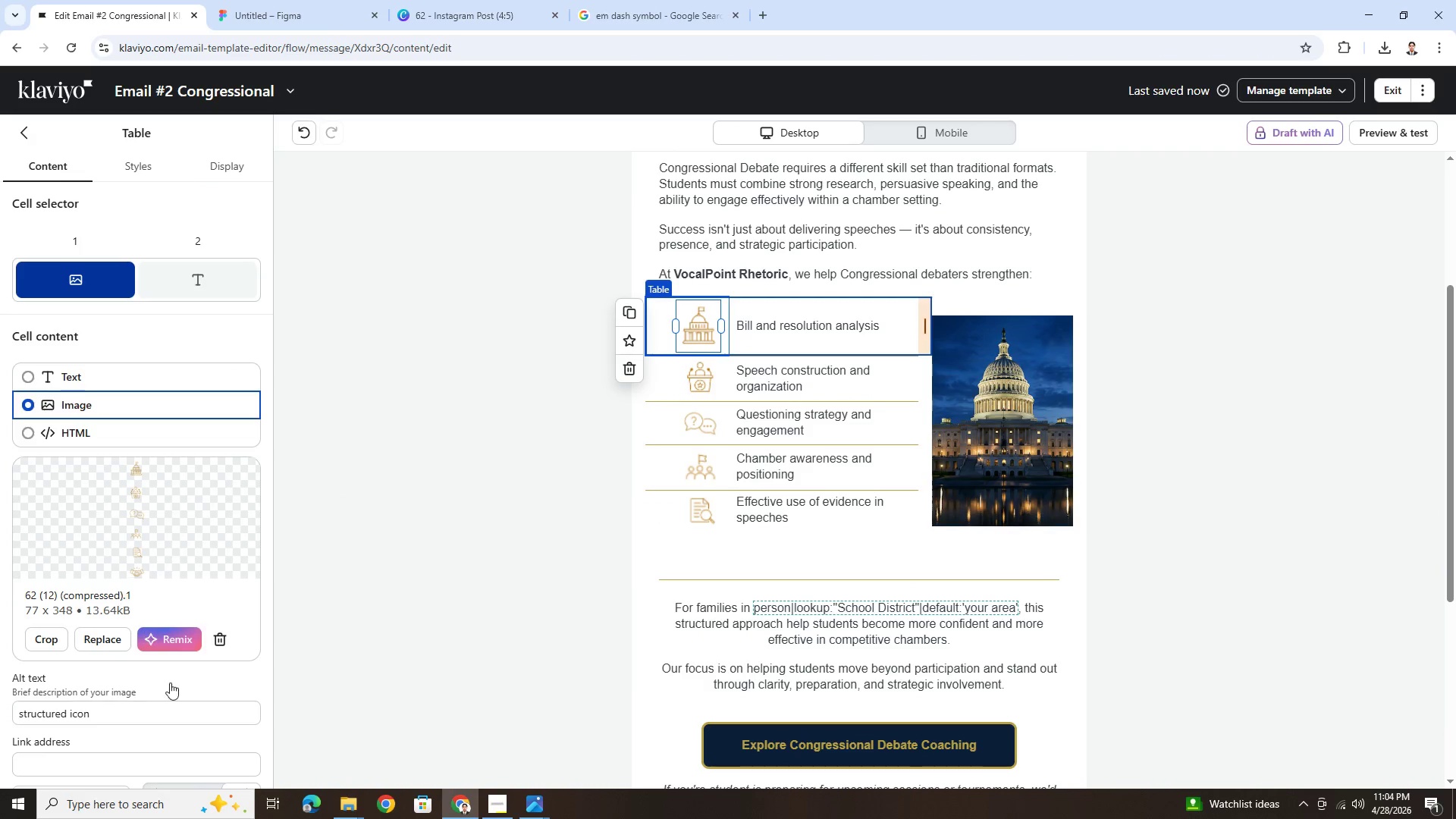 
scroll: coordinate [174, 689], scroll_direction: down, amount: 5.0
 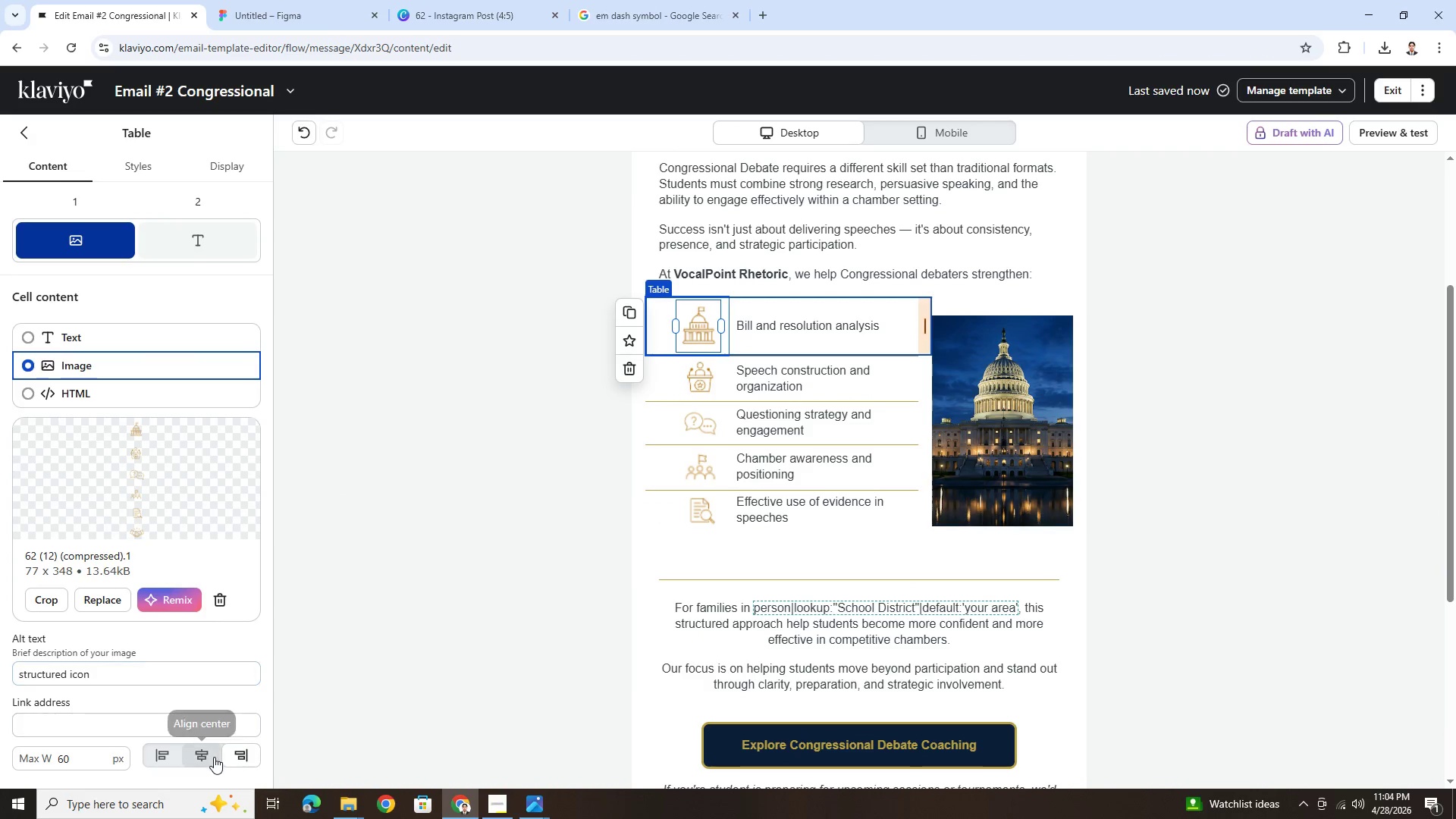 
left_click([211, 758])
 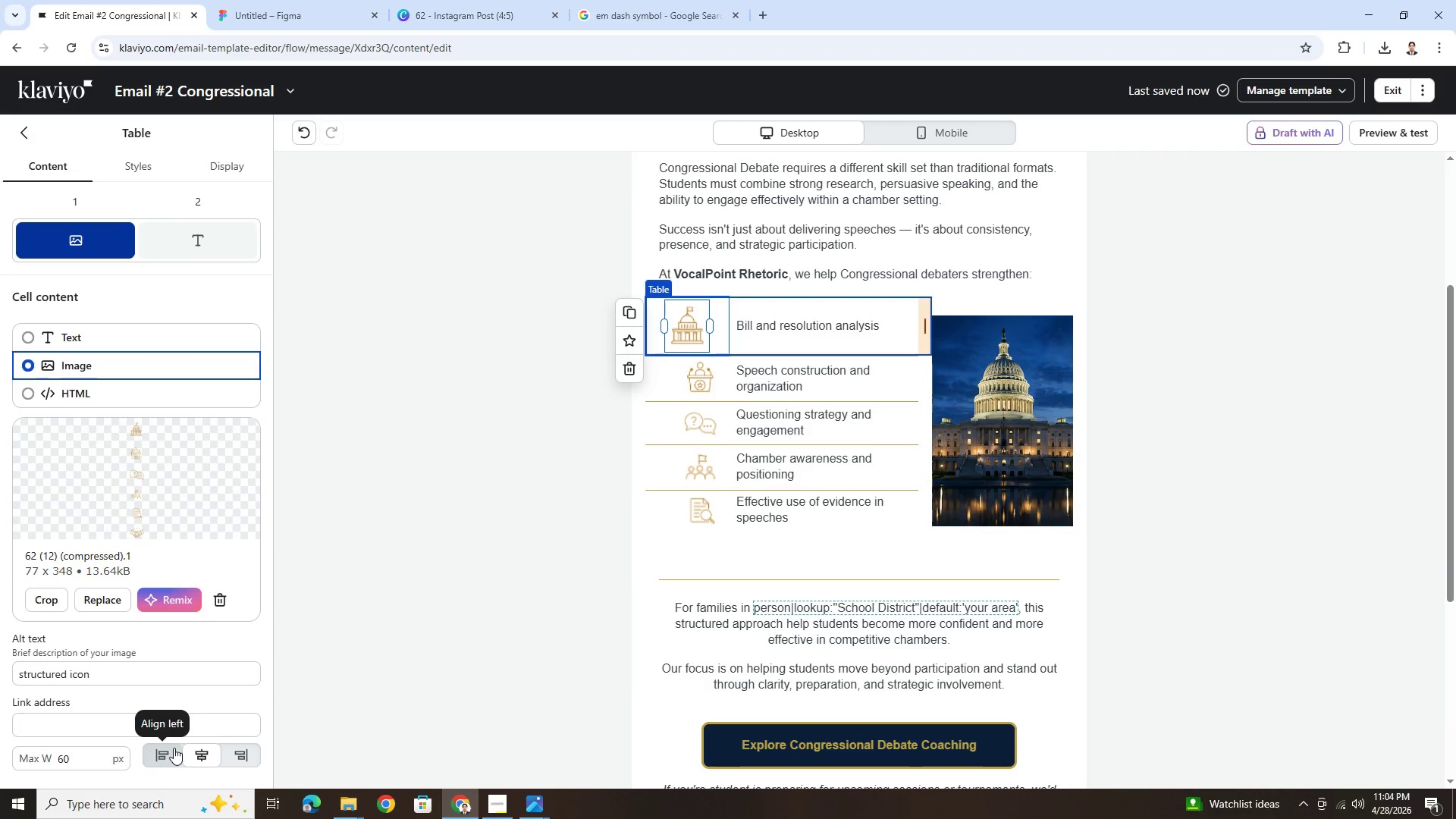 
left_click([246, 757])
 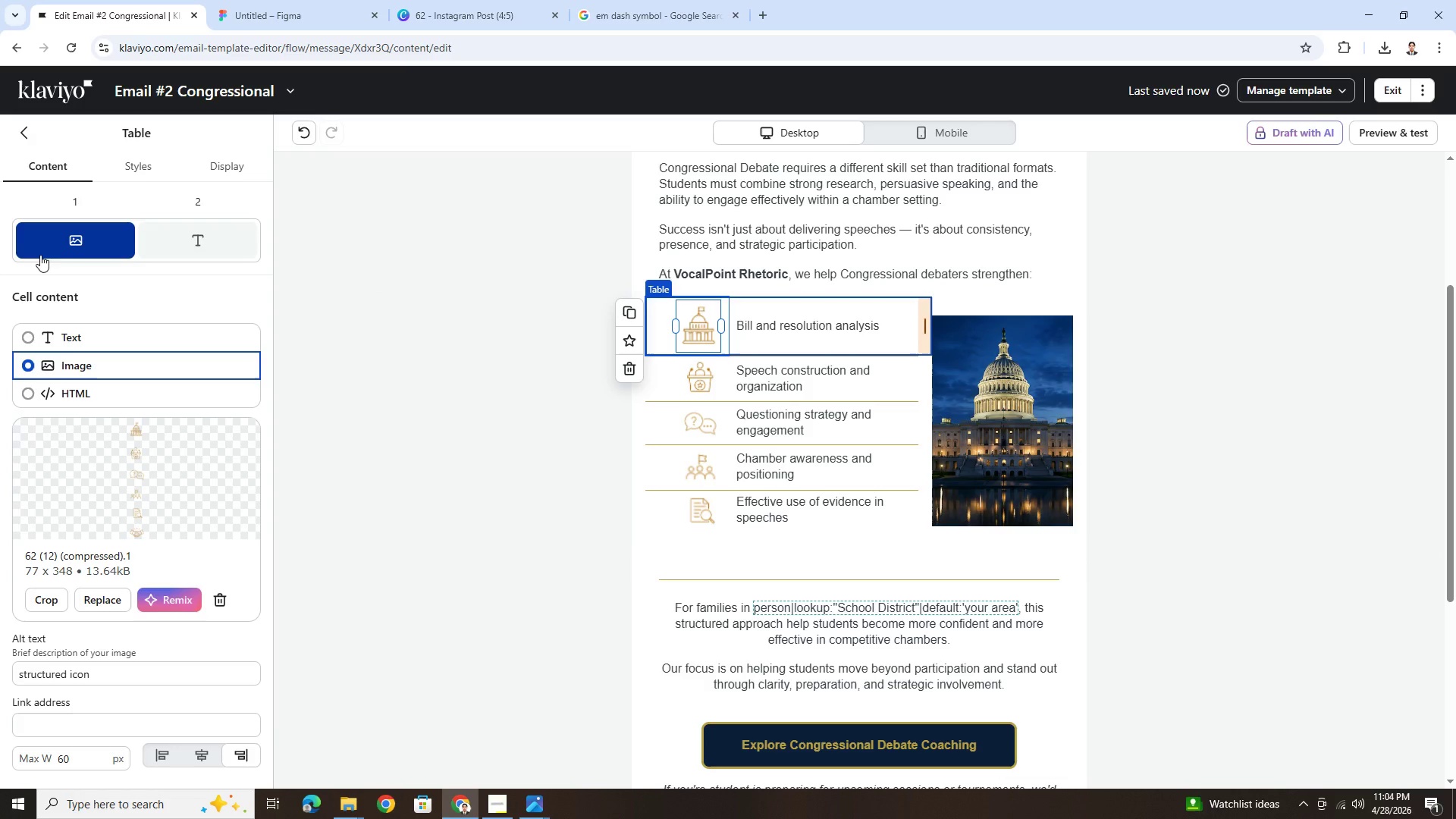 
left_click([133, 157])
 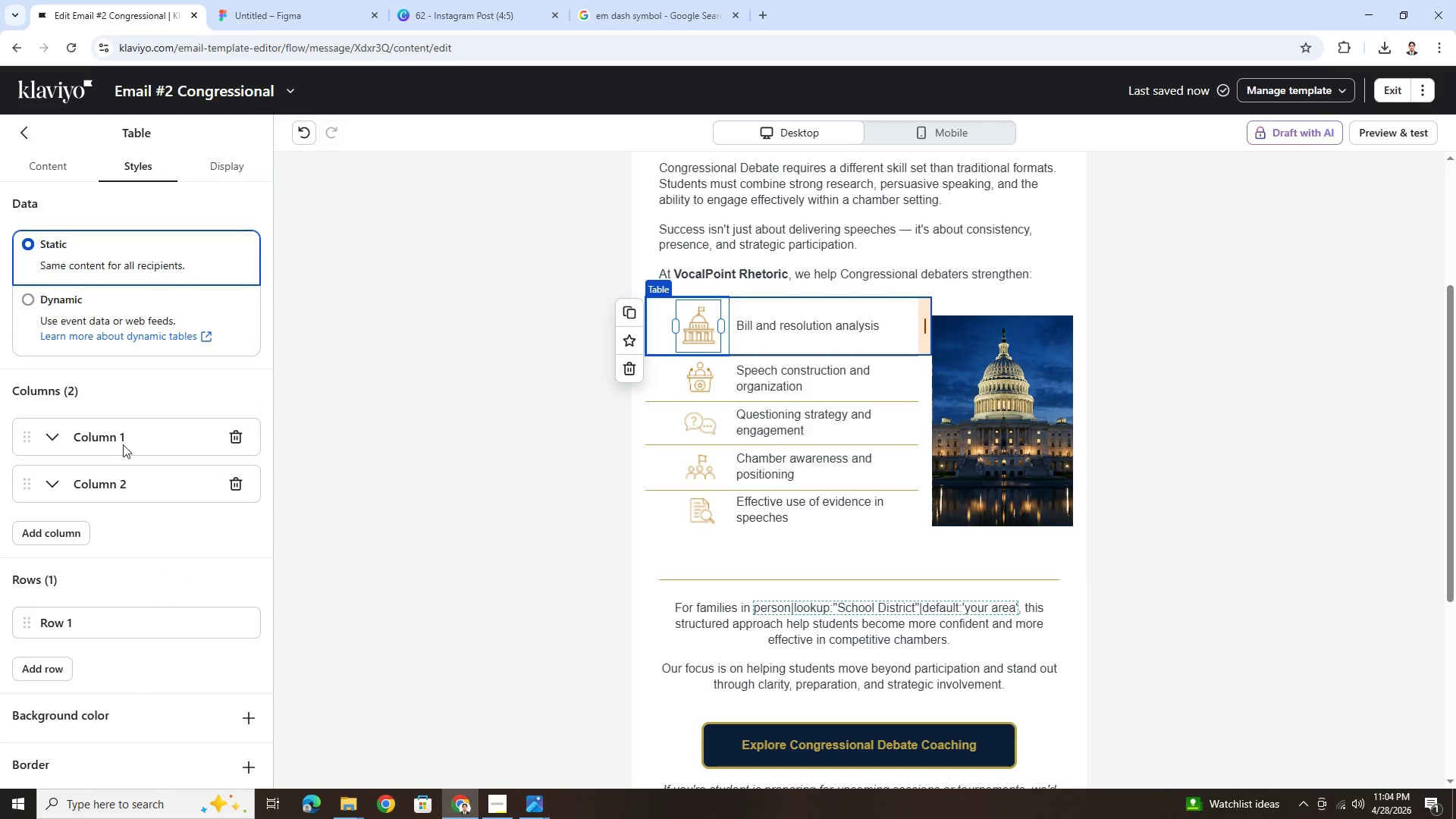 
scroll: coordinate [157, 592], scroll_direction: down, amount: 8.0
 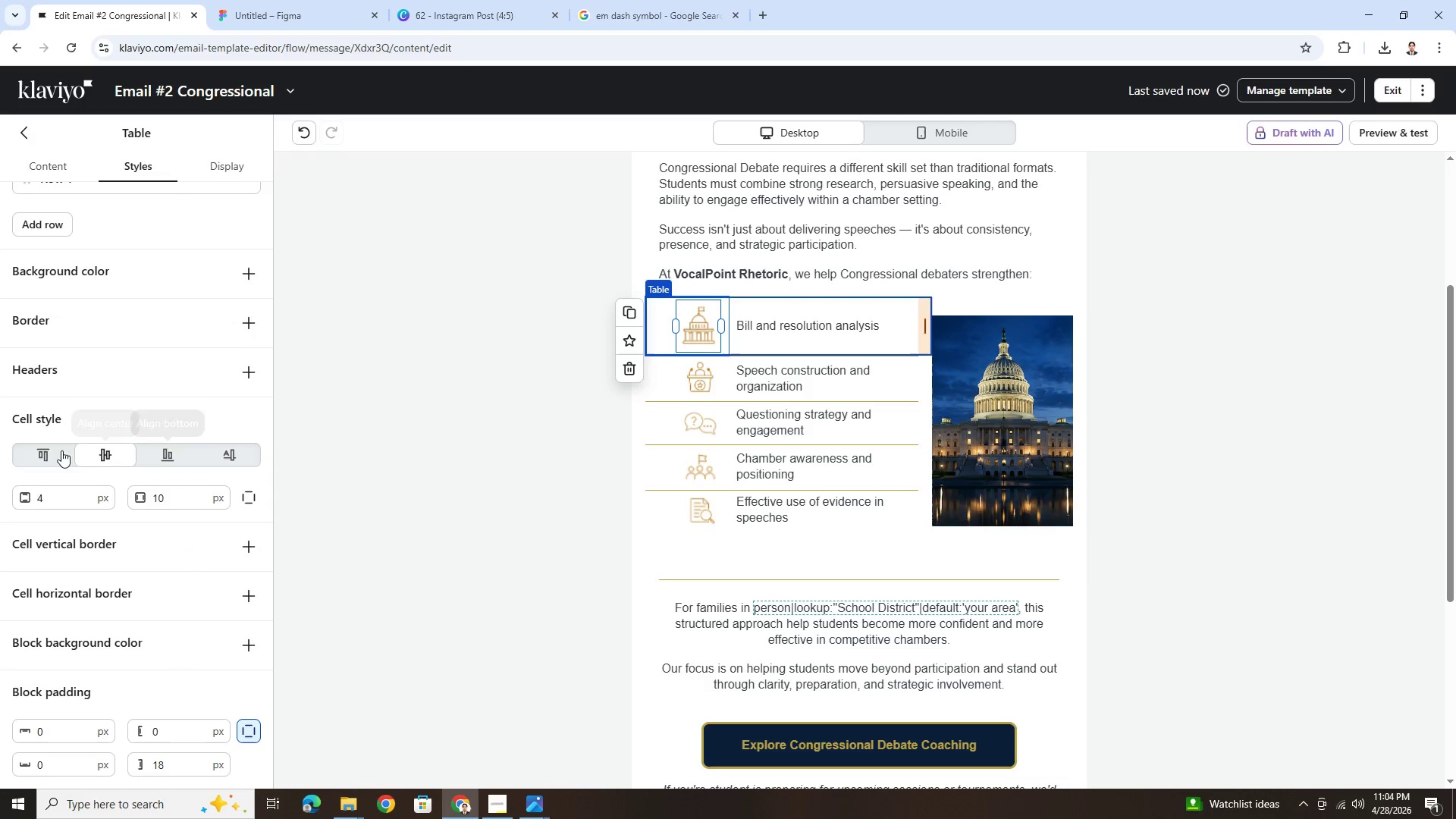 
left_click([34, 450])
 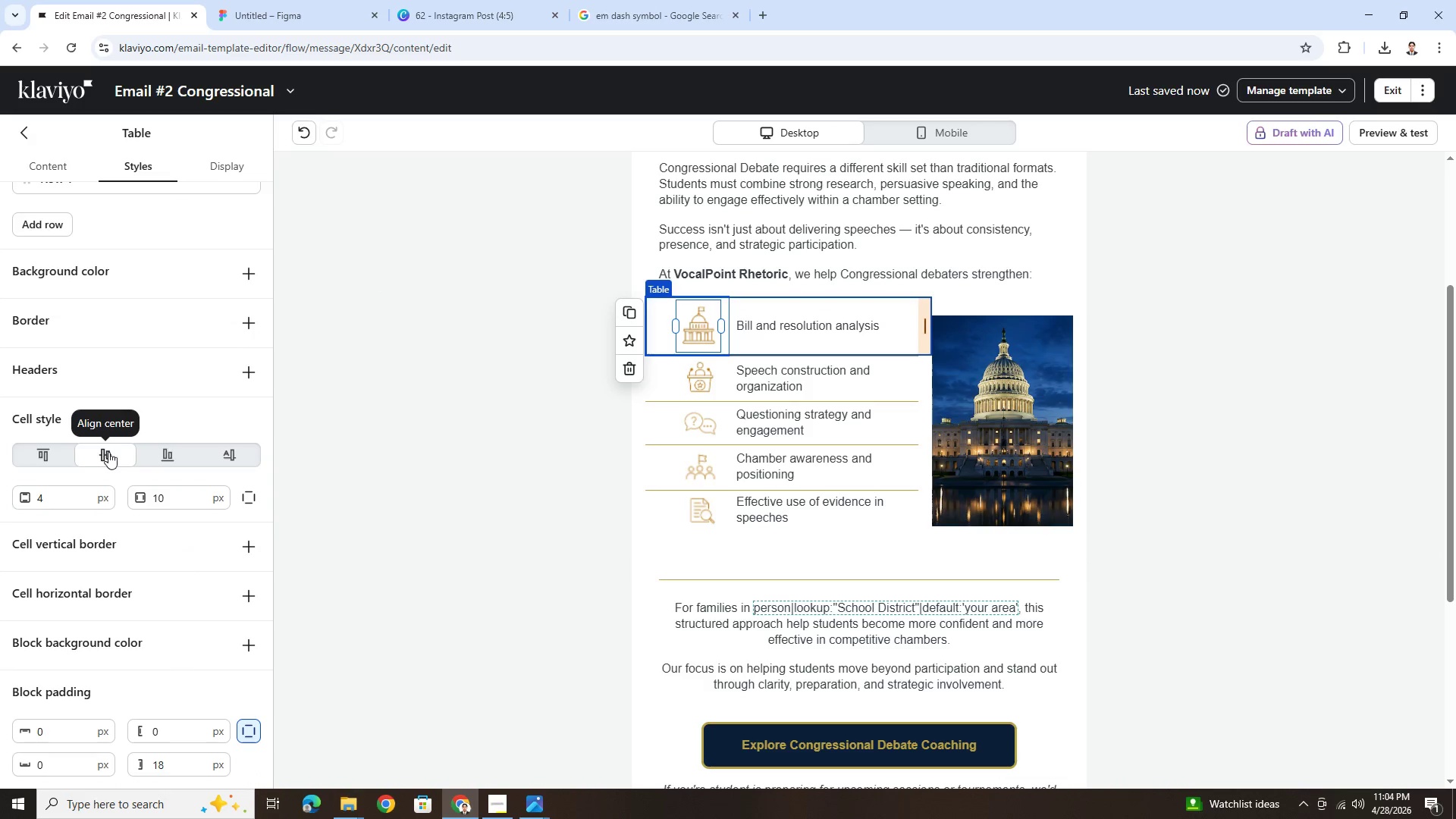 
left_click([152, 451])
 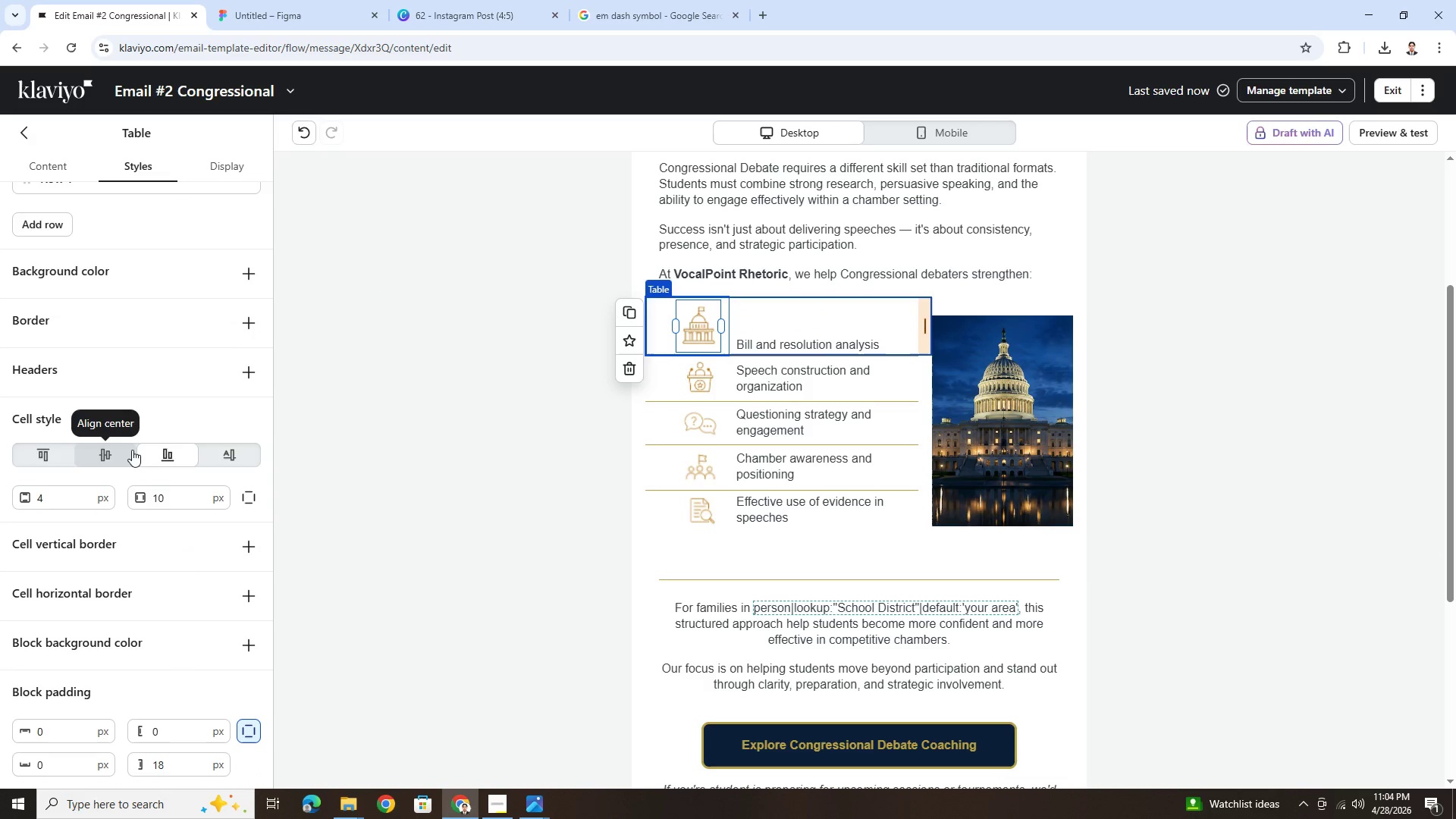 
left_click([132, 450])
 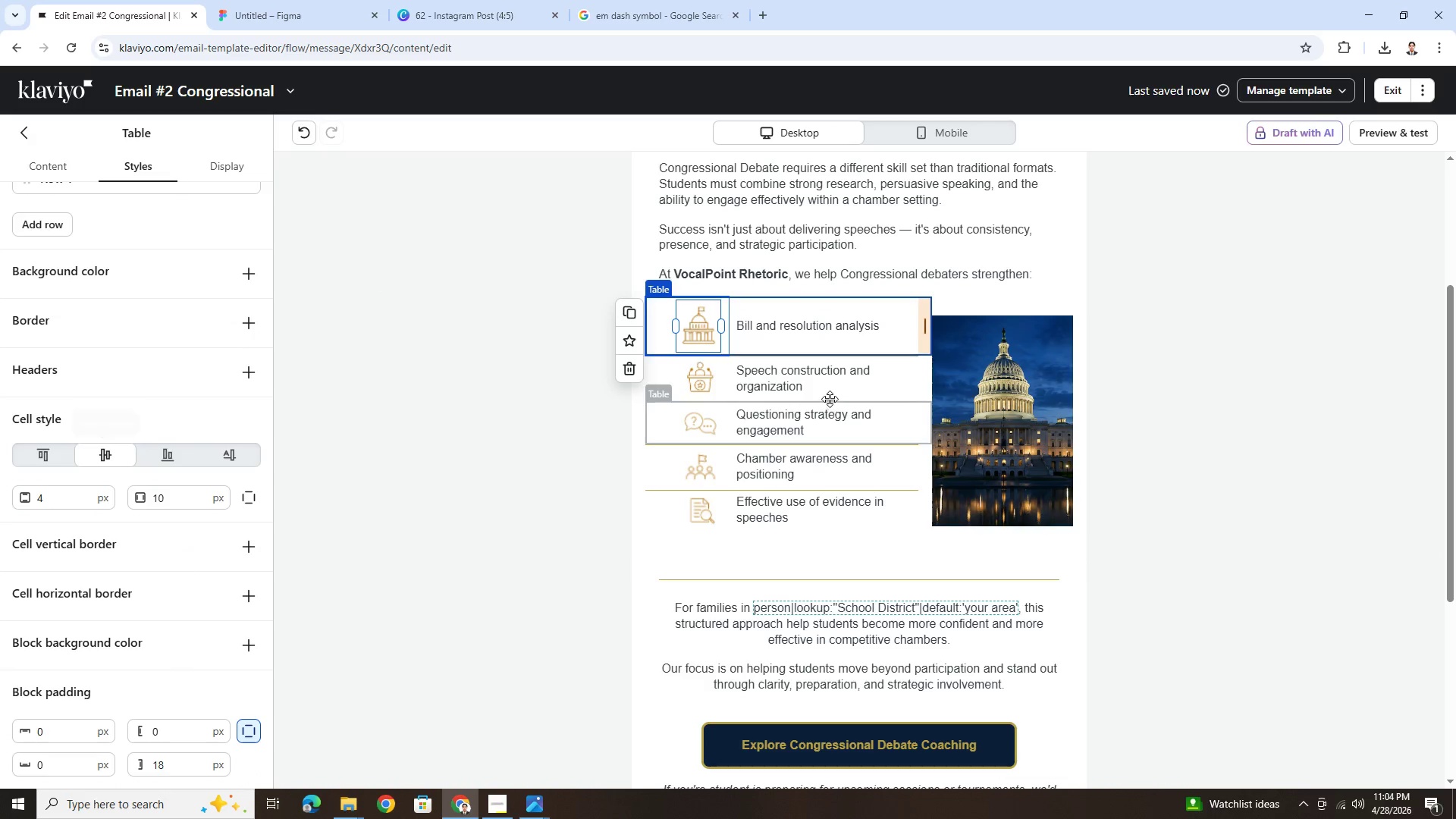 
left_click([830, 387])
 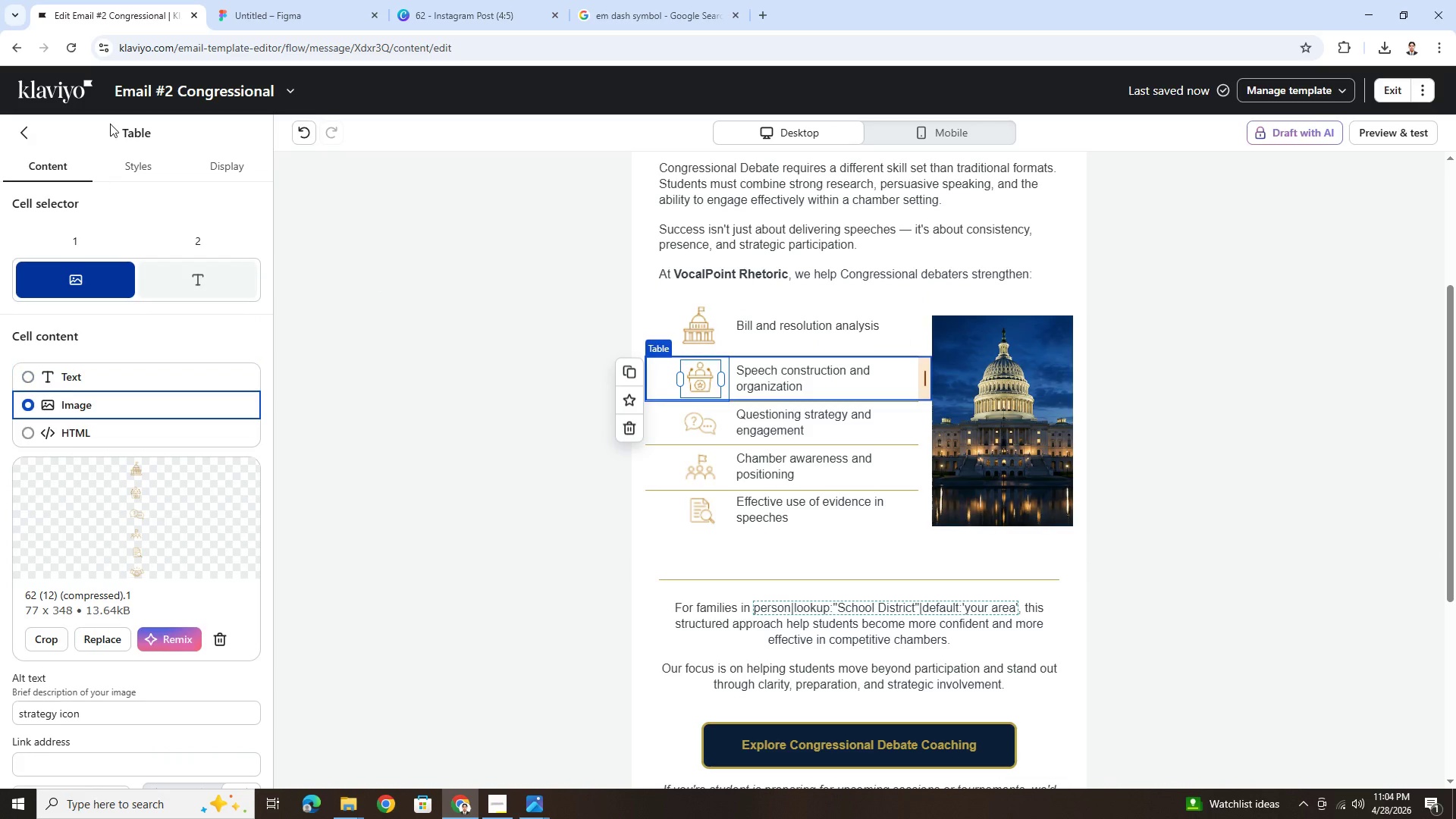 
left_click([130, 170])
 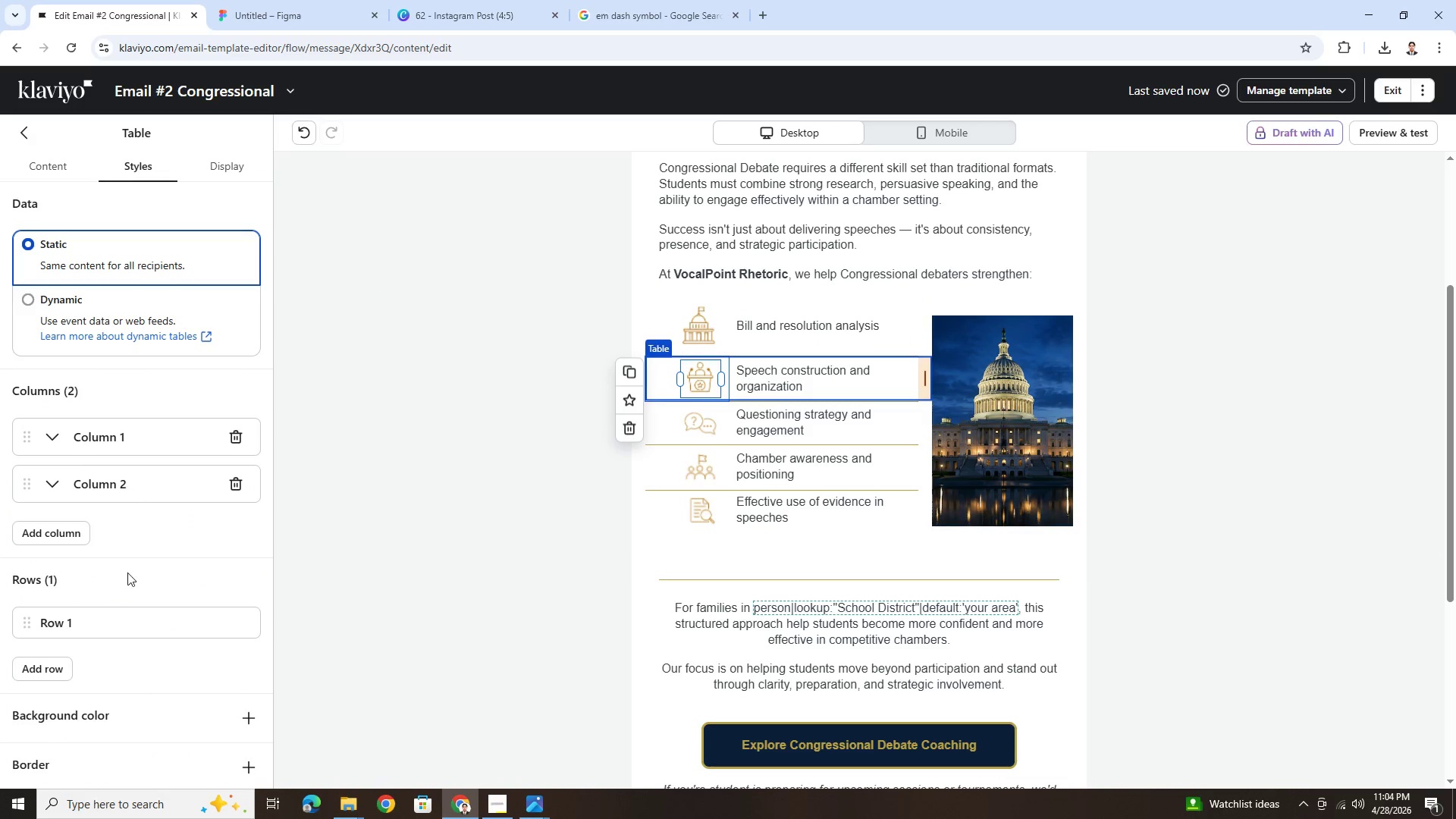 
scroll: coordinate [136, 589], scroll_direction: down, amount: 8.0
 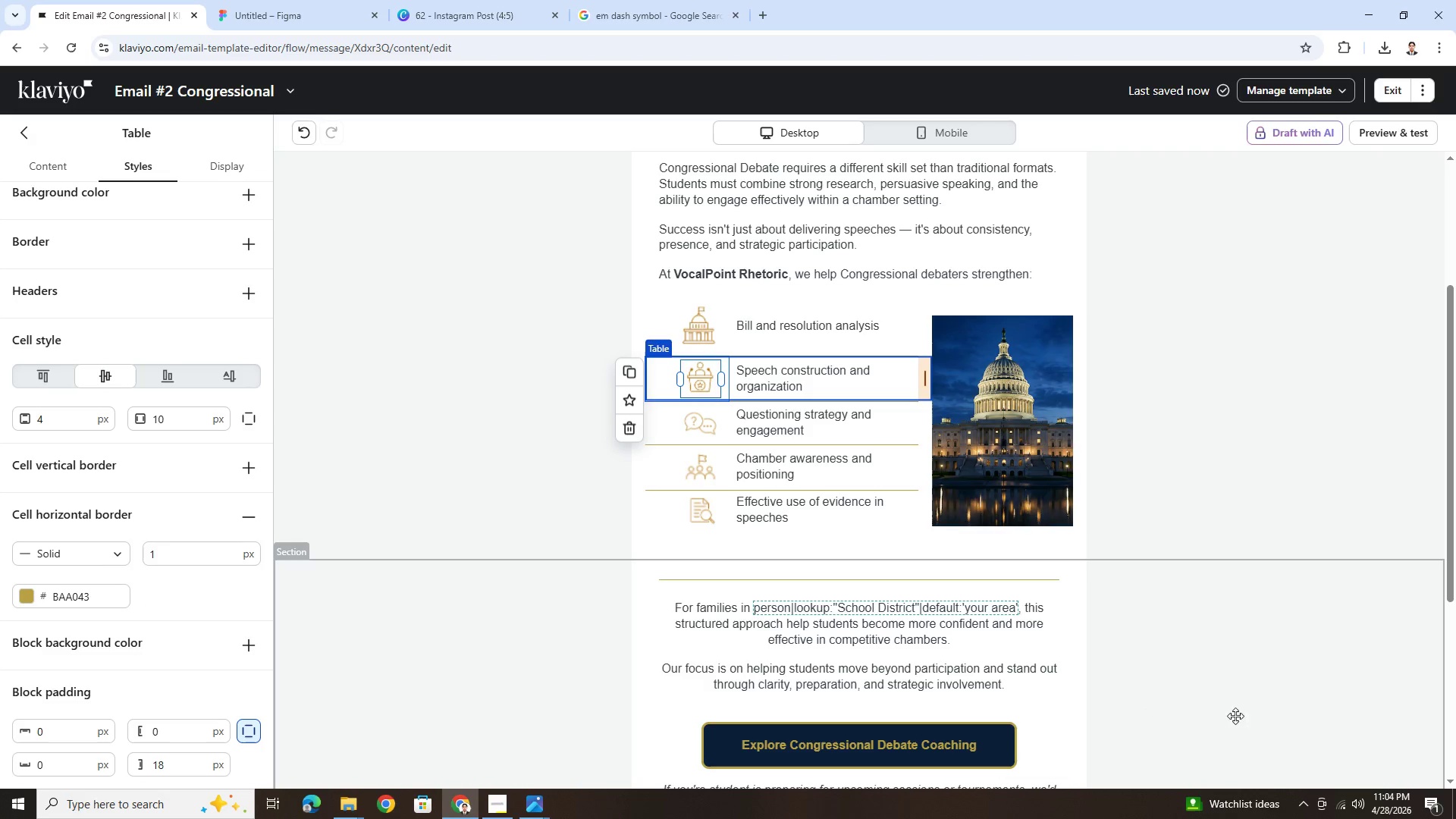 
left_click([1323, 704])
 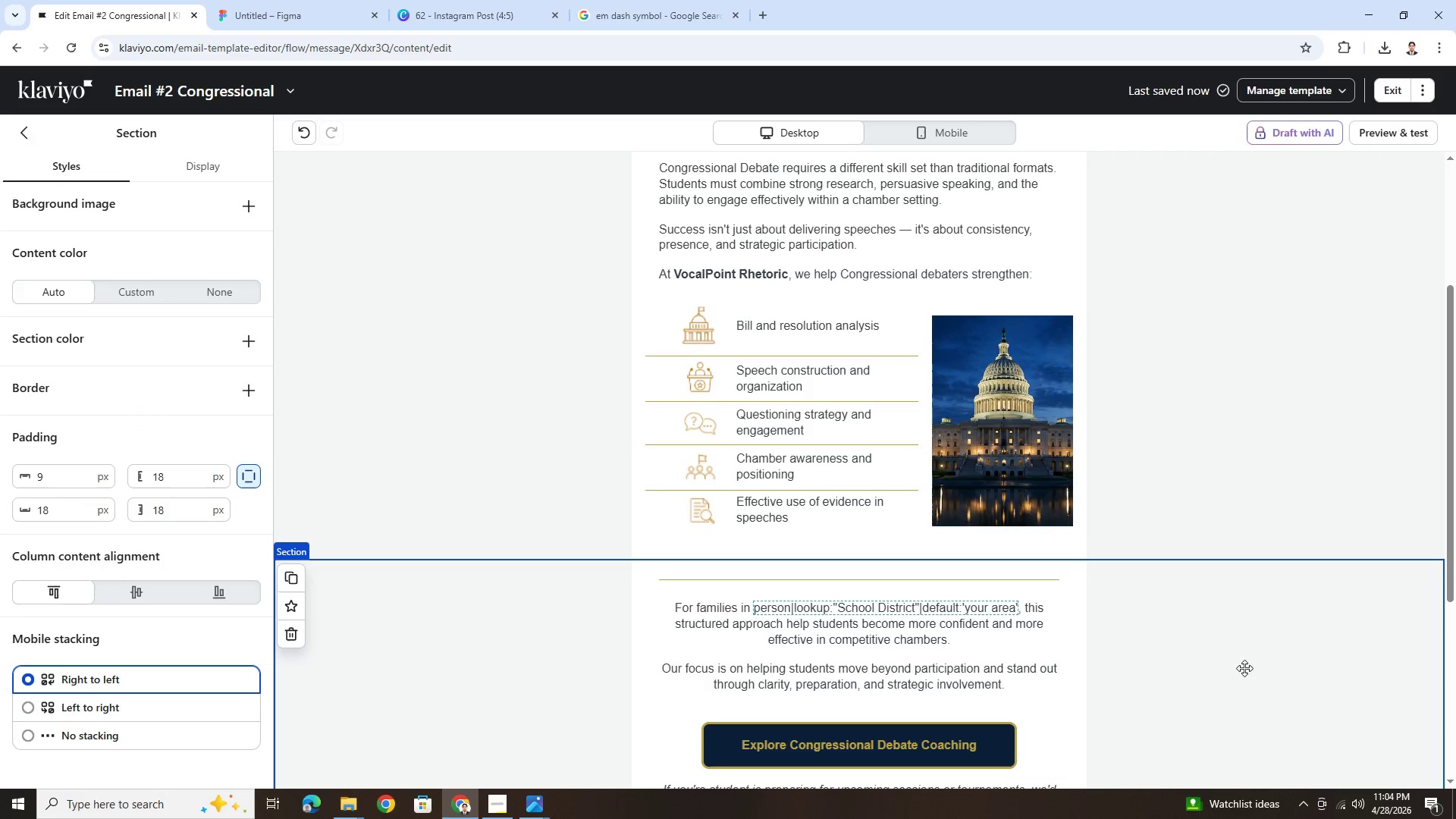 
left_click([761, 371])
 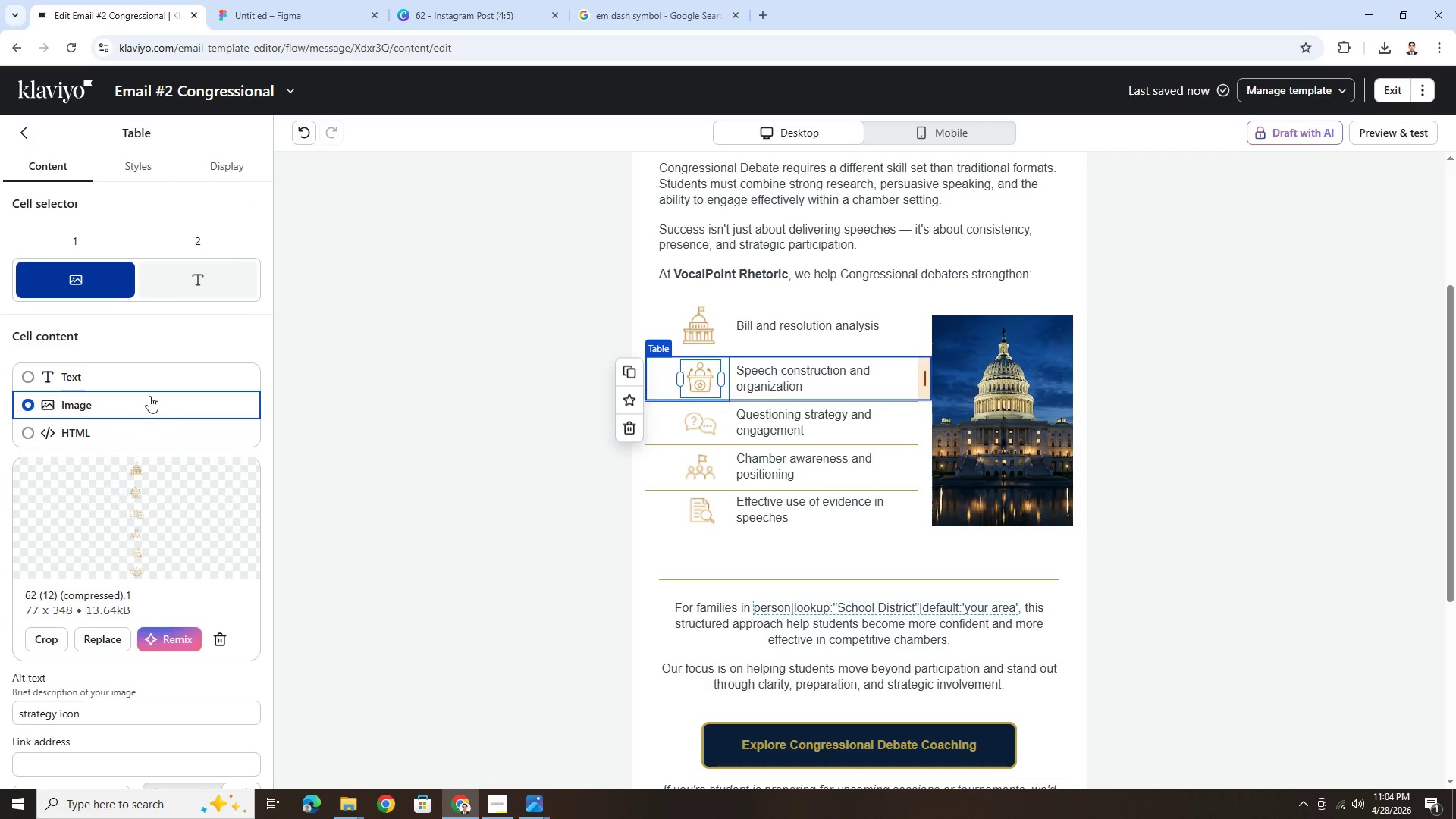 
left_click([149, 166])
 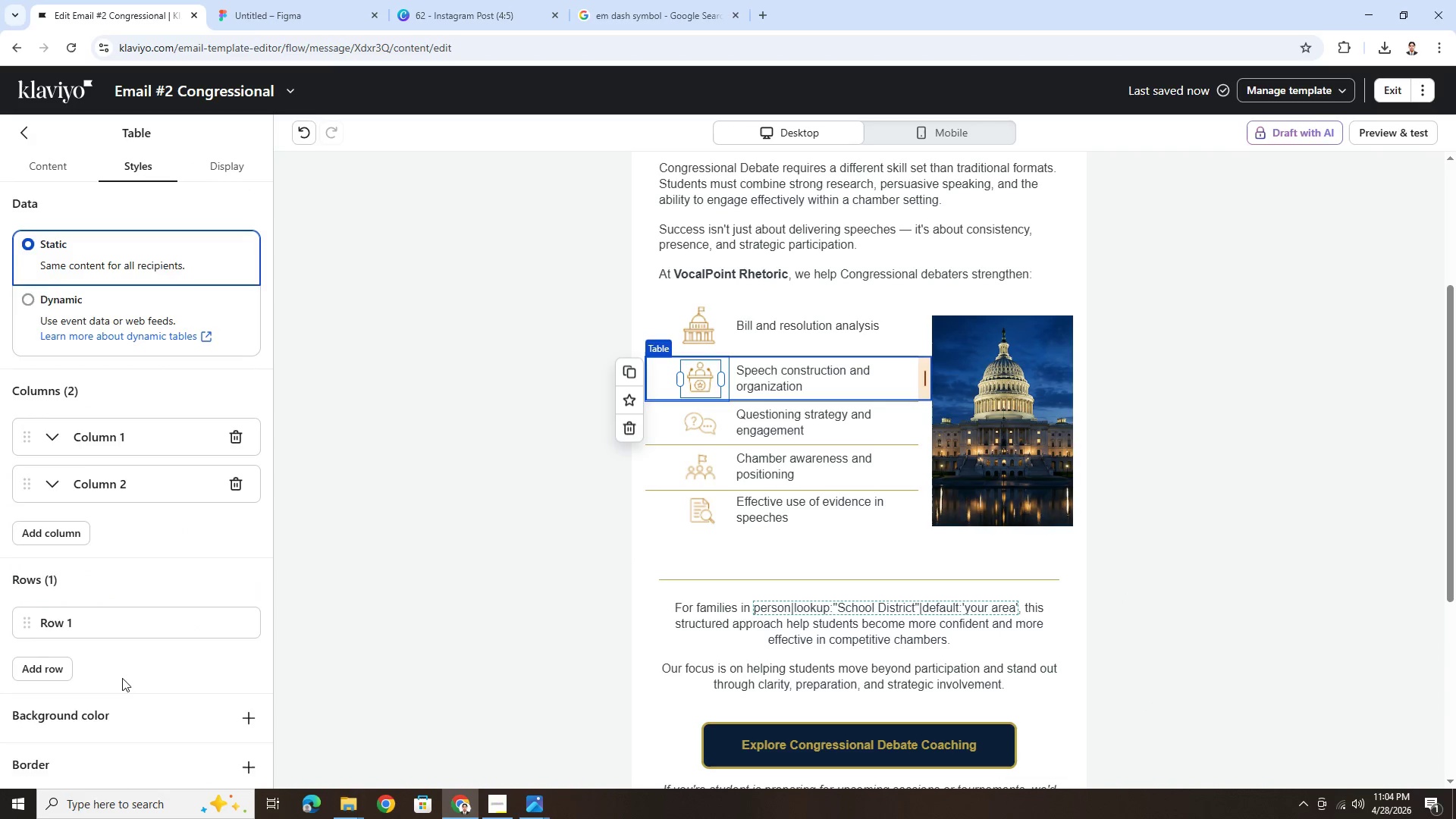 
scroll: coordinate [124, 686], scroll_direction: down, amount: 15.0
 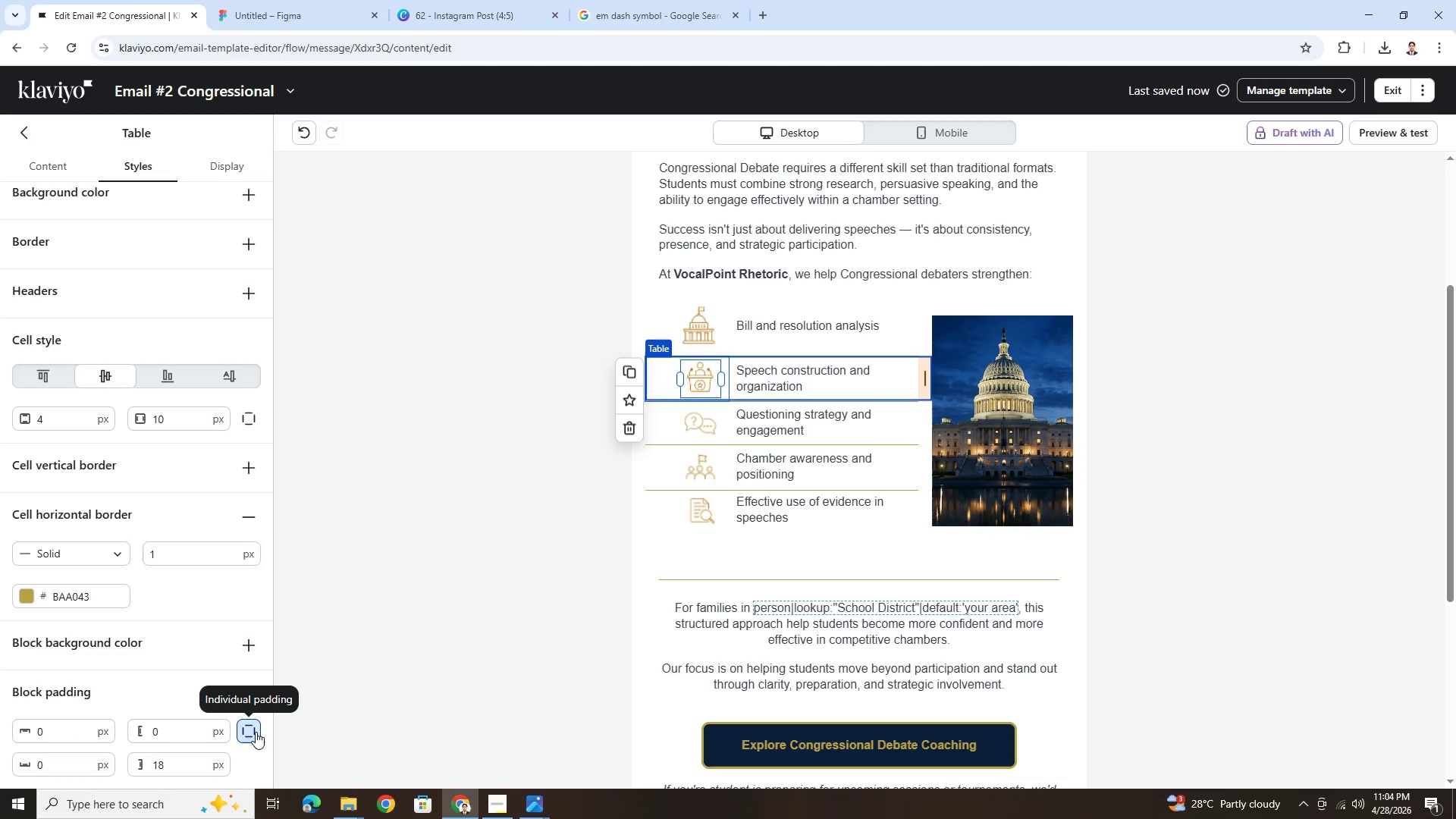 
double_click([83, 736])
 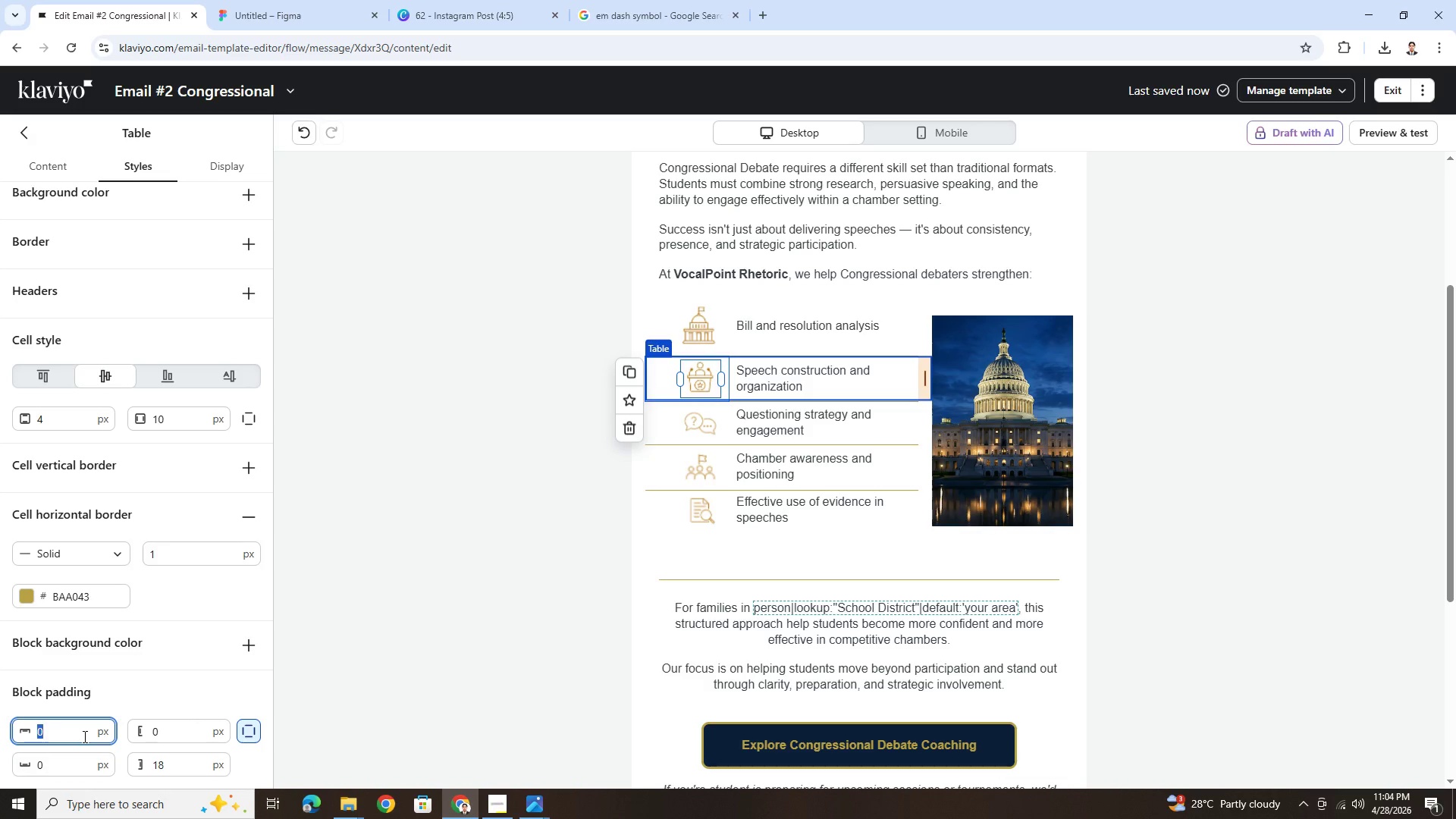 
key(Numpad9)
 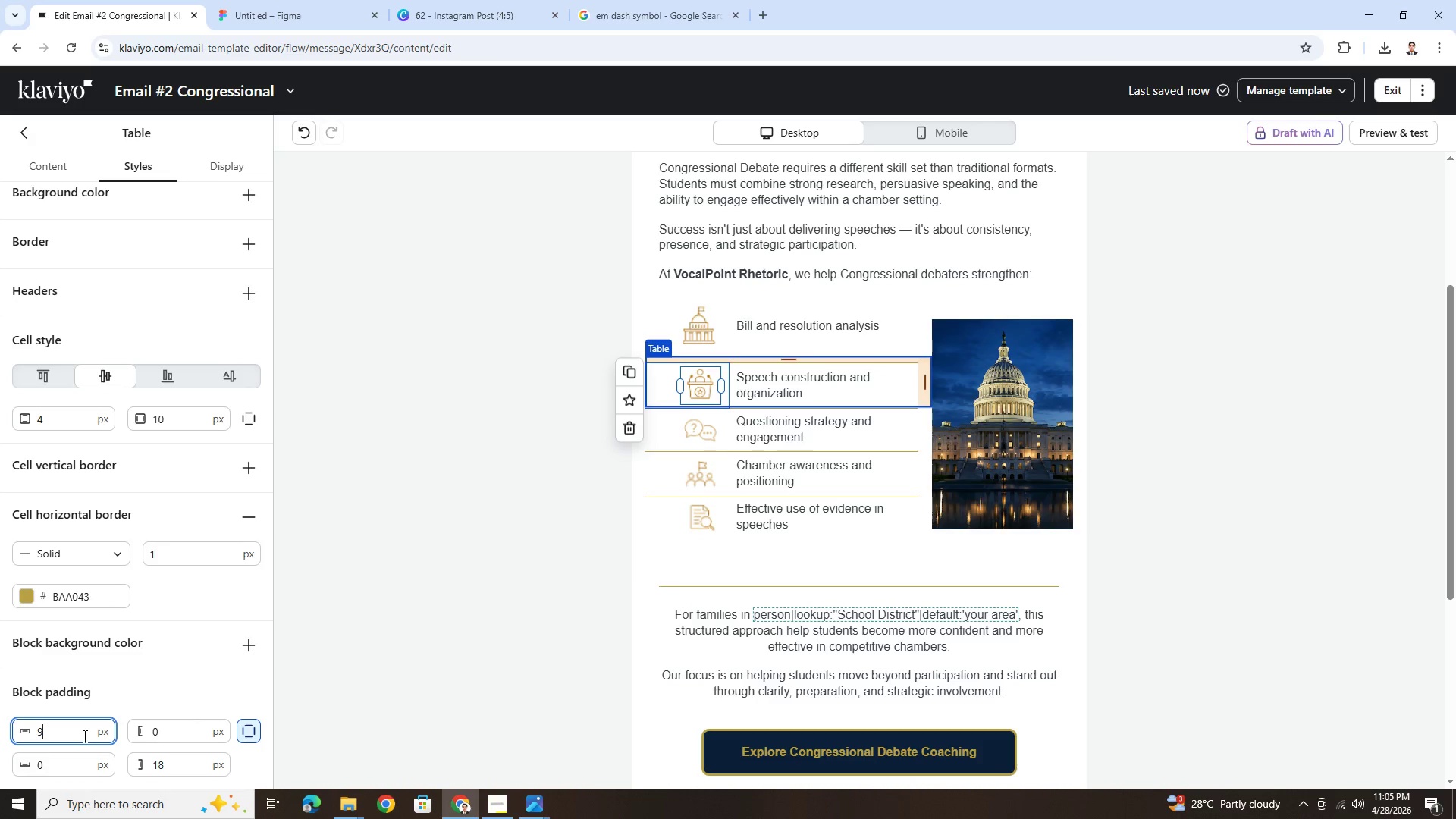 
double_click([83, 736])
 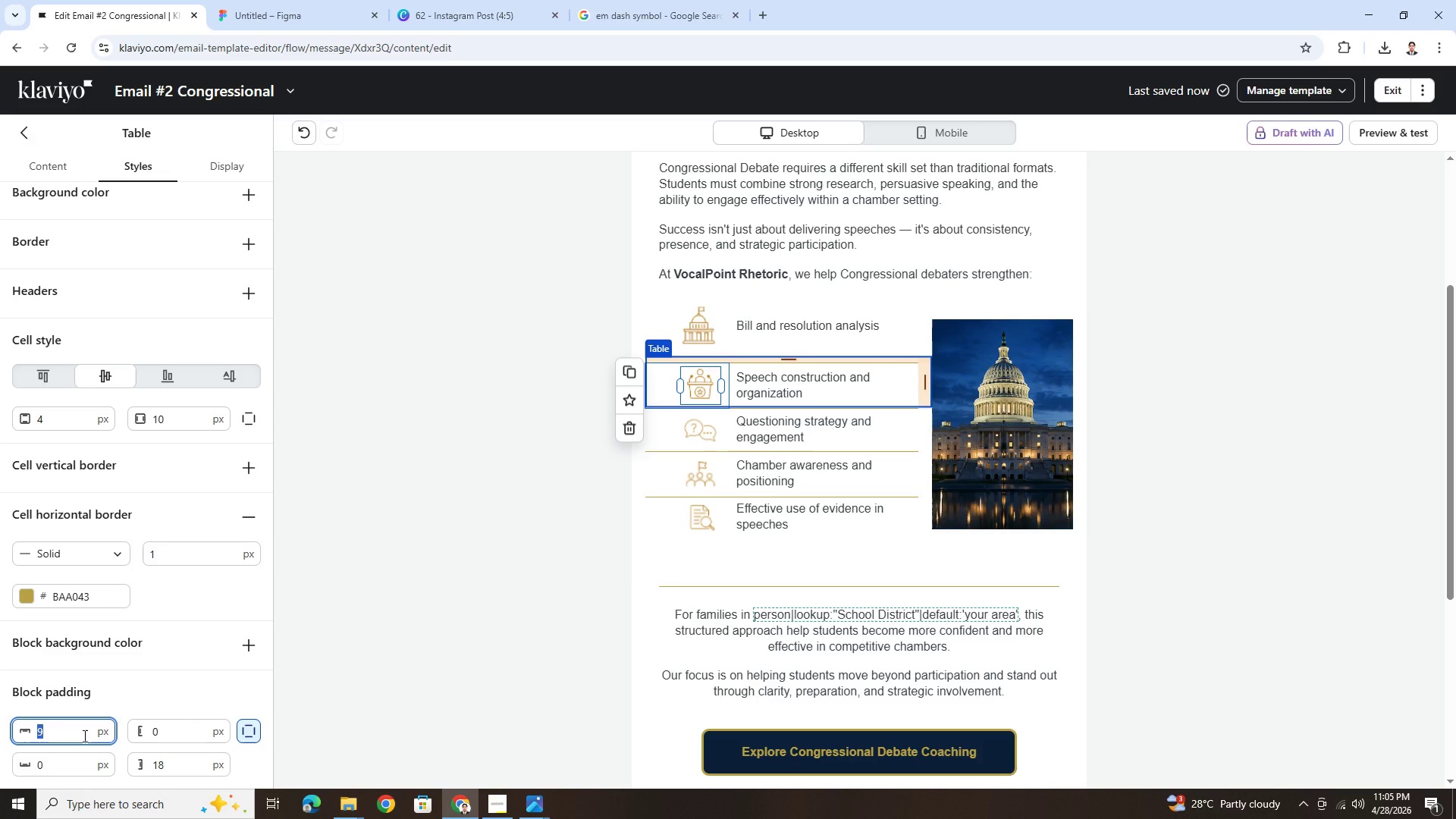 
key(Backspace)
 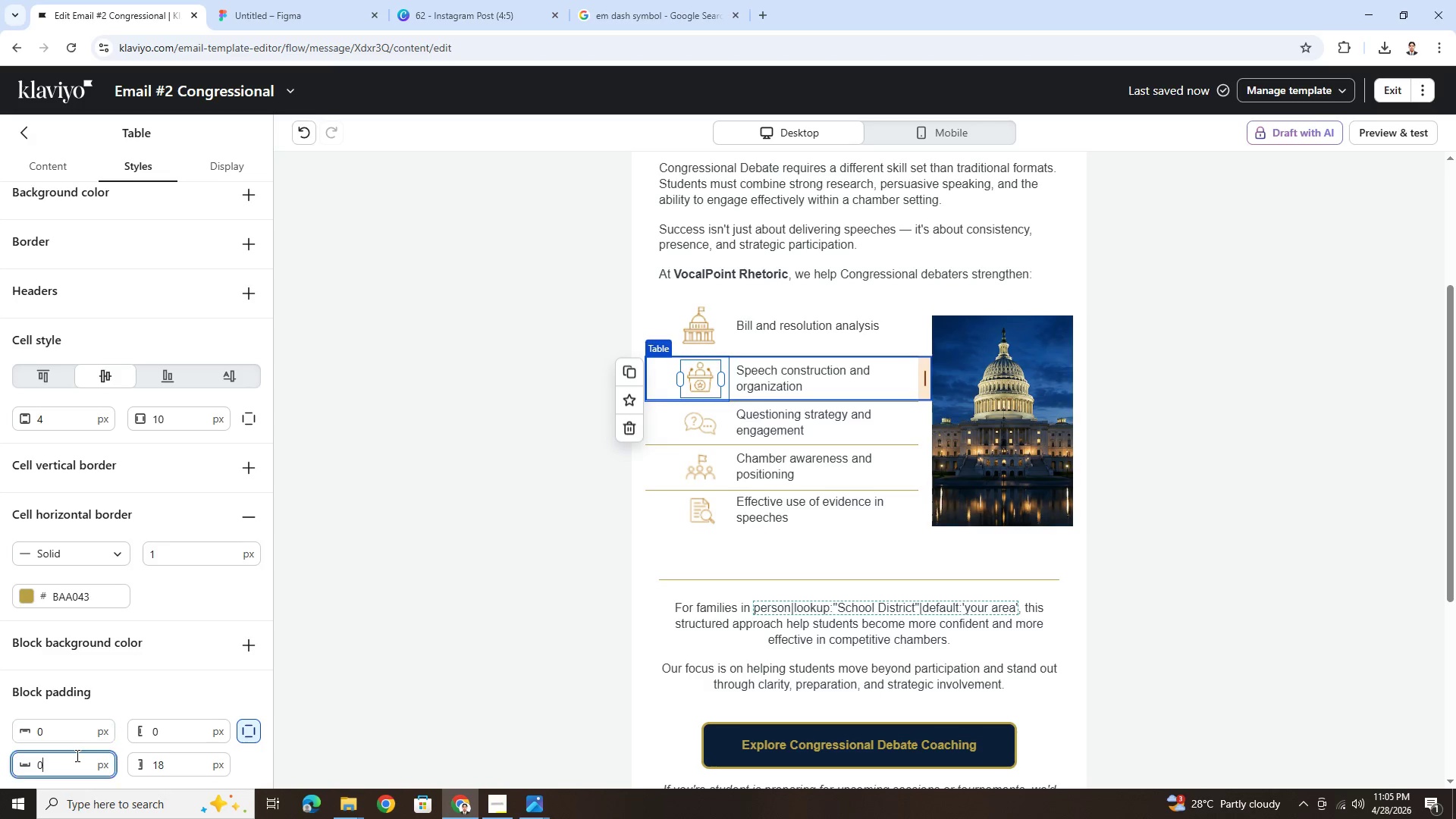 
double_click([76, 755])
 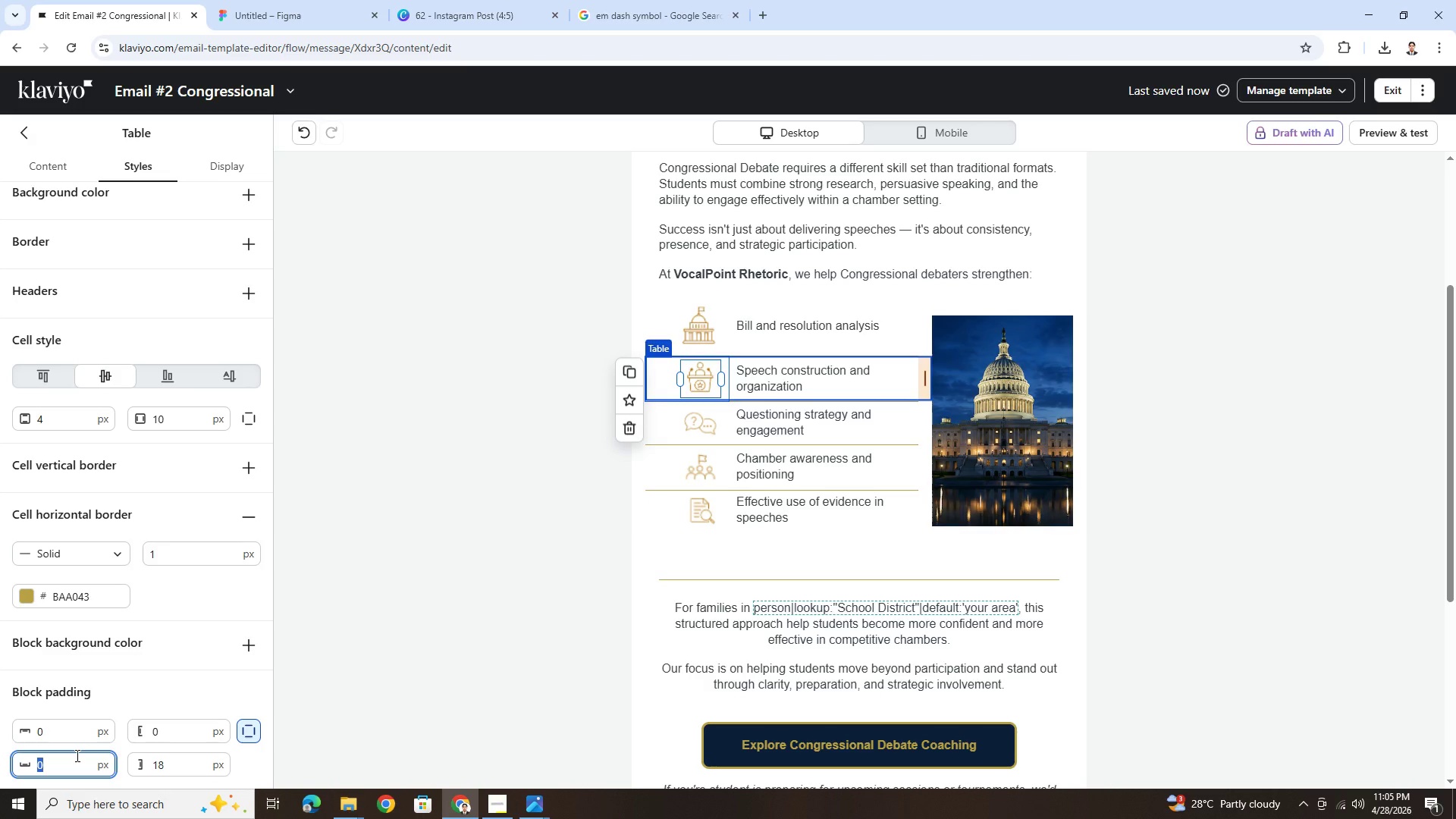 
key(Numpad9)
 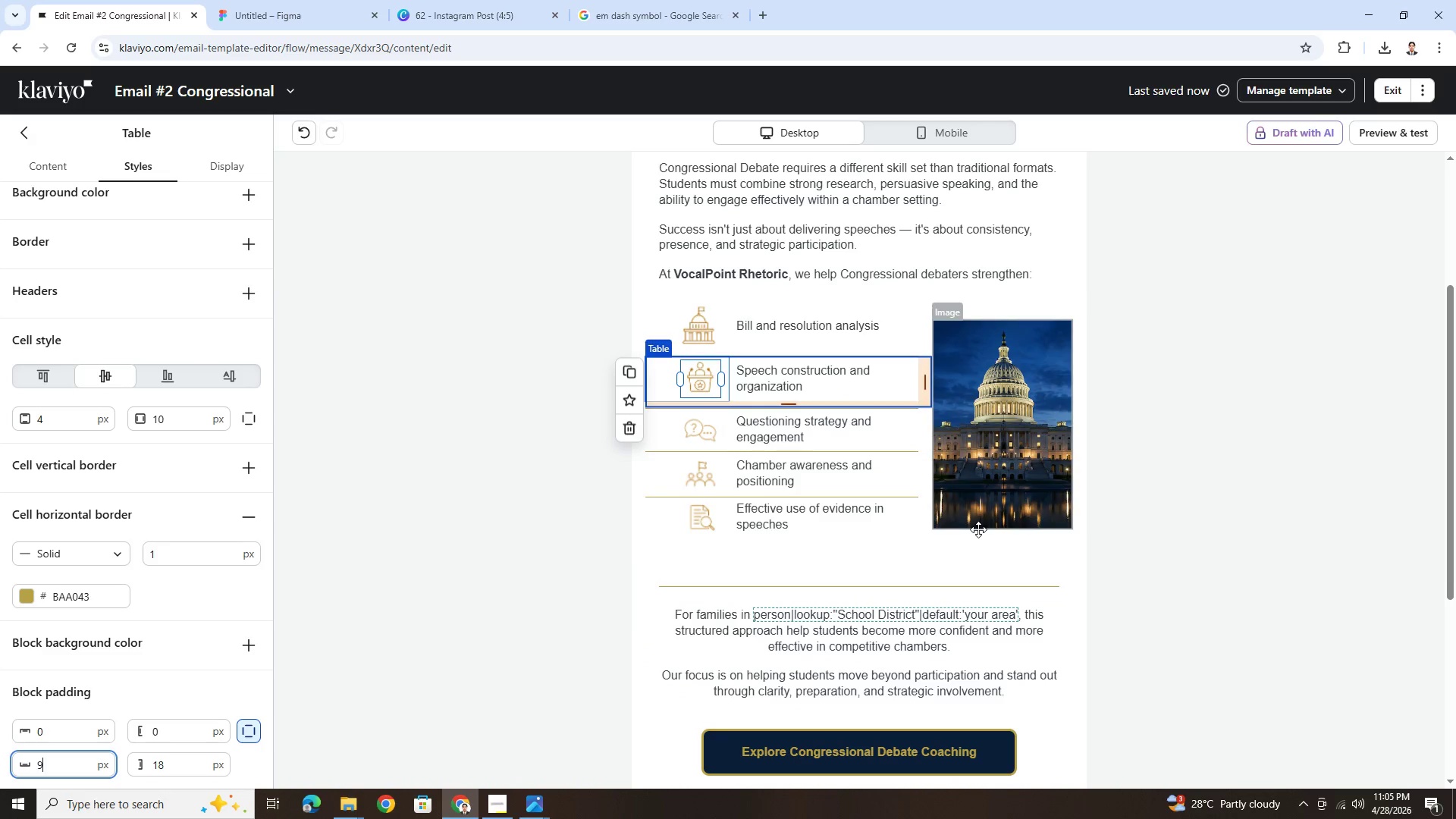 
left_click([858, 478])
 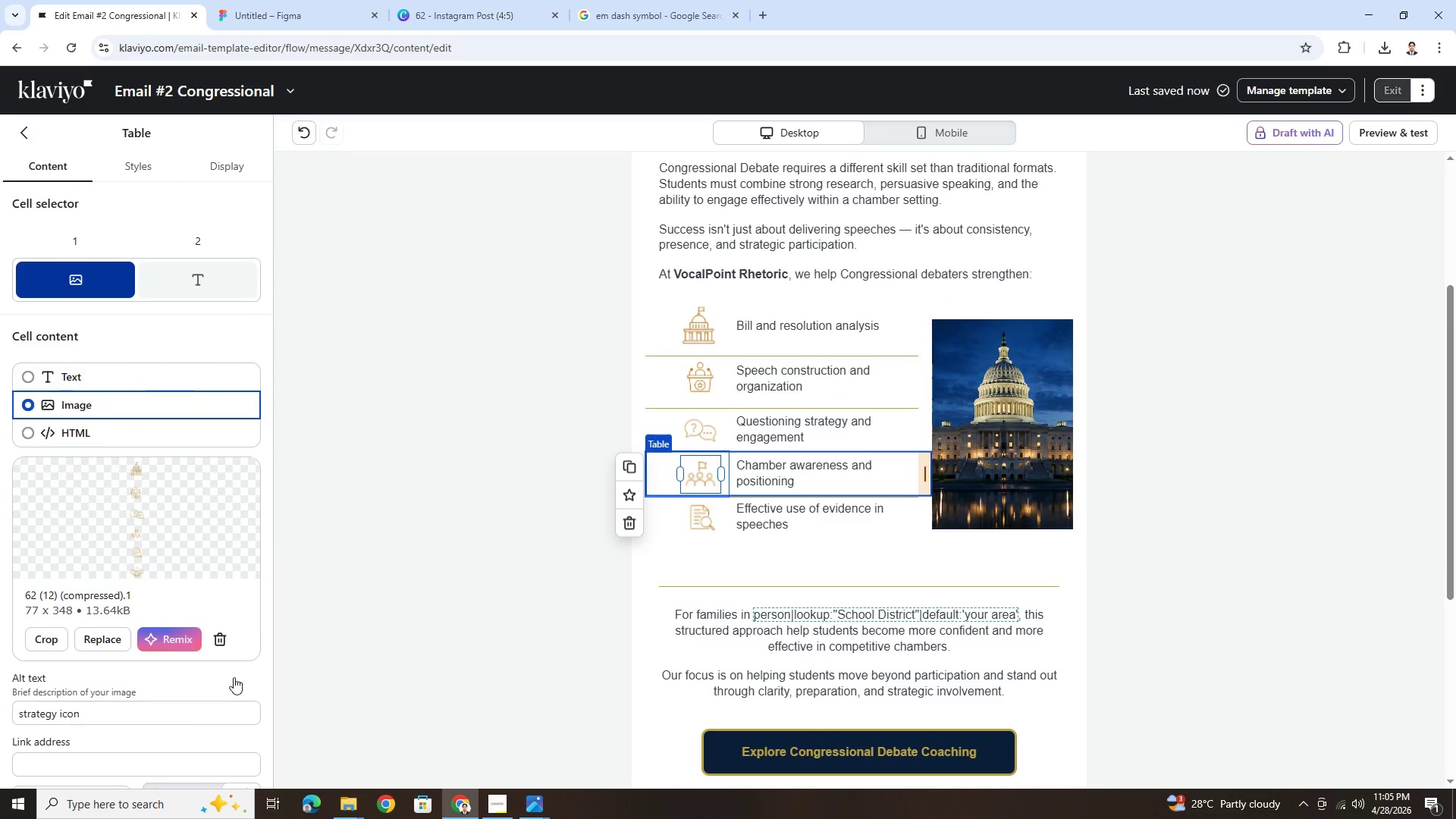 
scroll: coordinate [176, 720], scroll_direction: down, amount: 9.0
 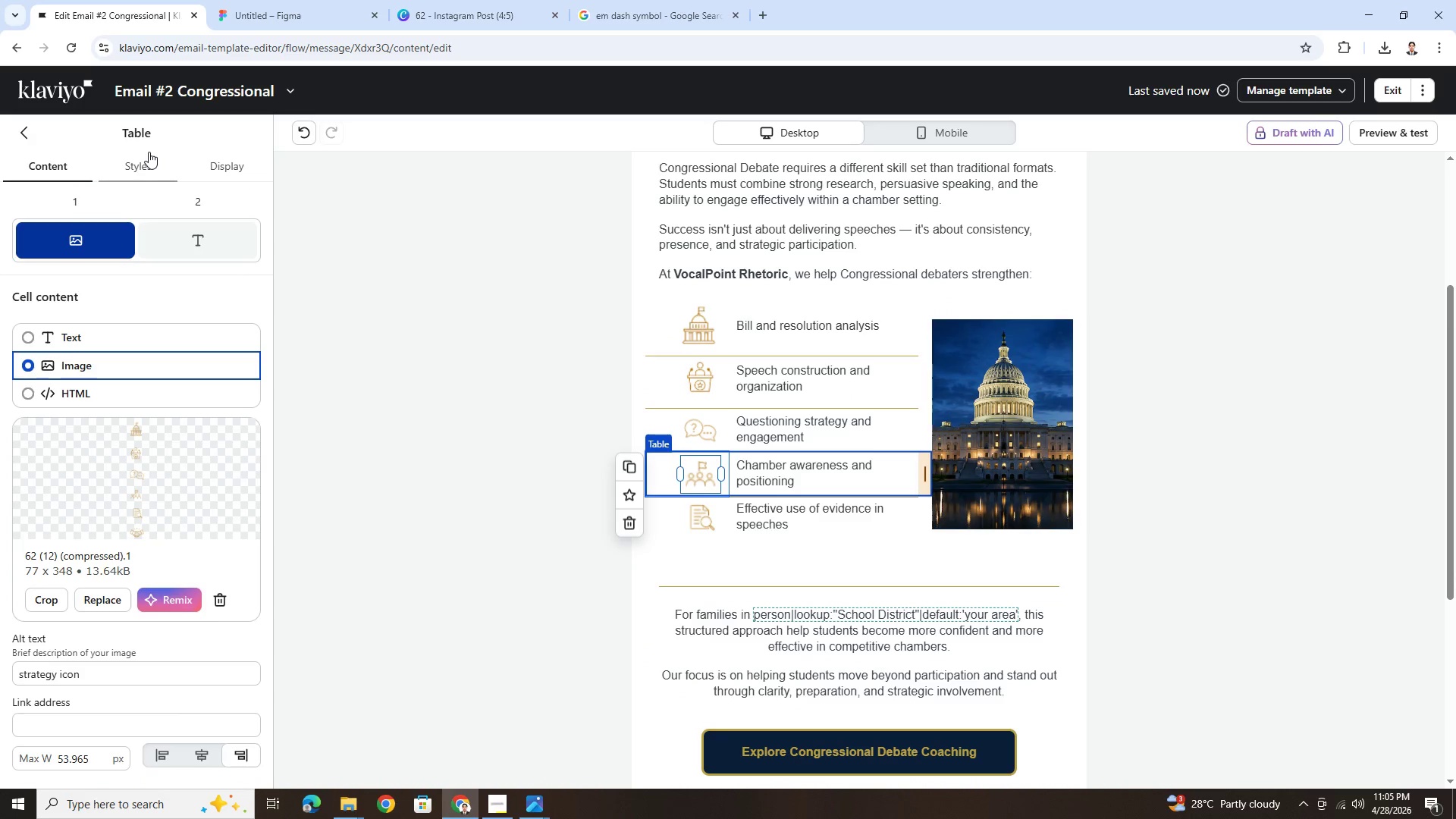 
left_click([149, 165])
 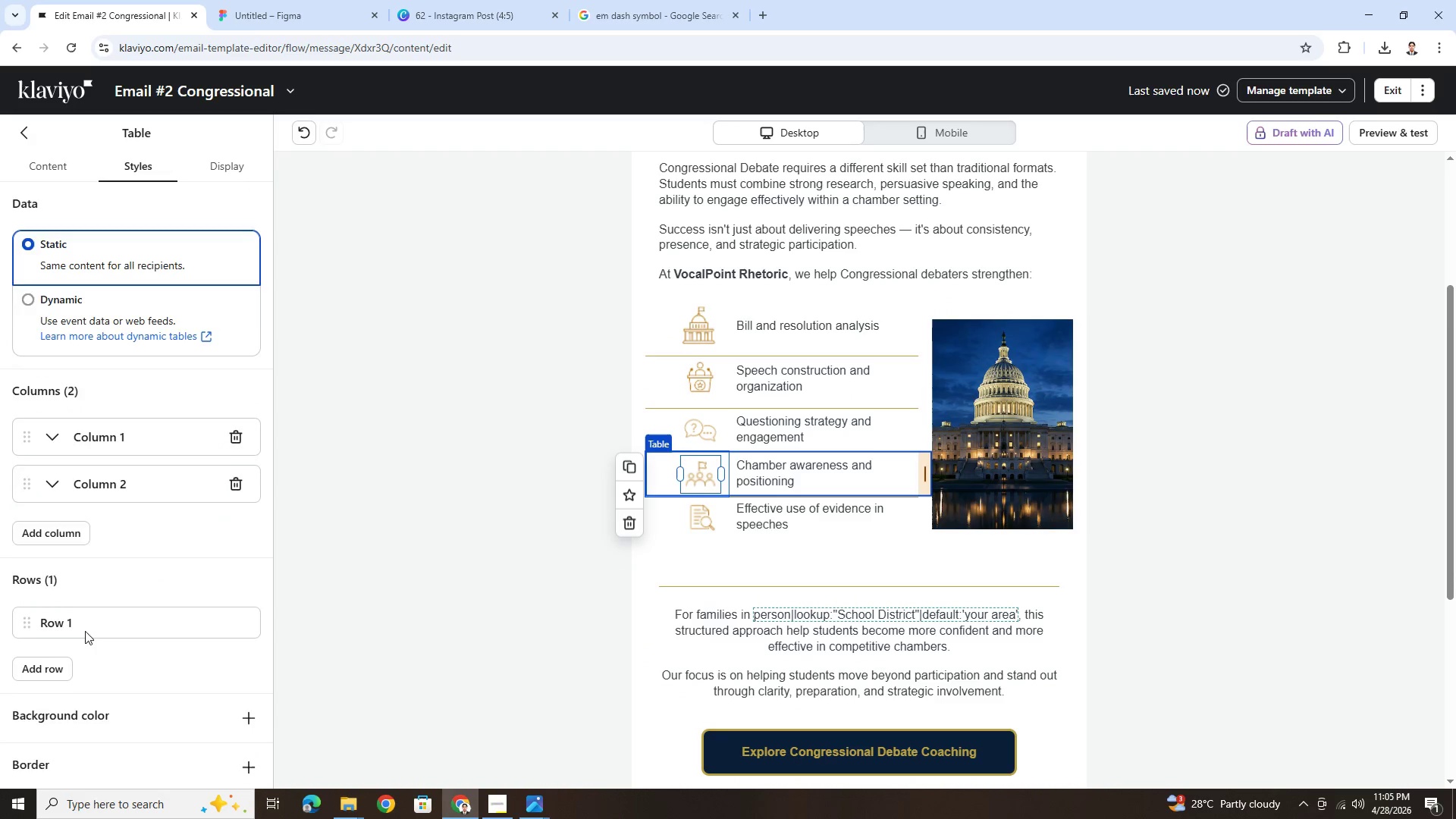 
scroll: coordinate [142, 747], scroll_direction: down, amount: 10.0
 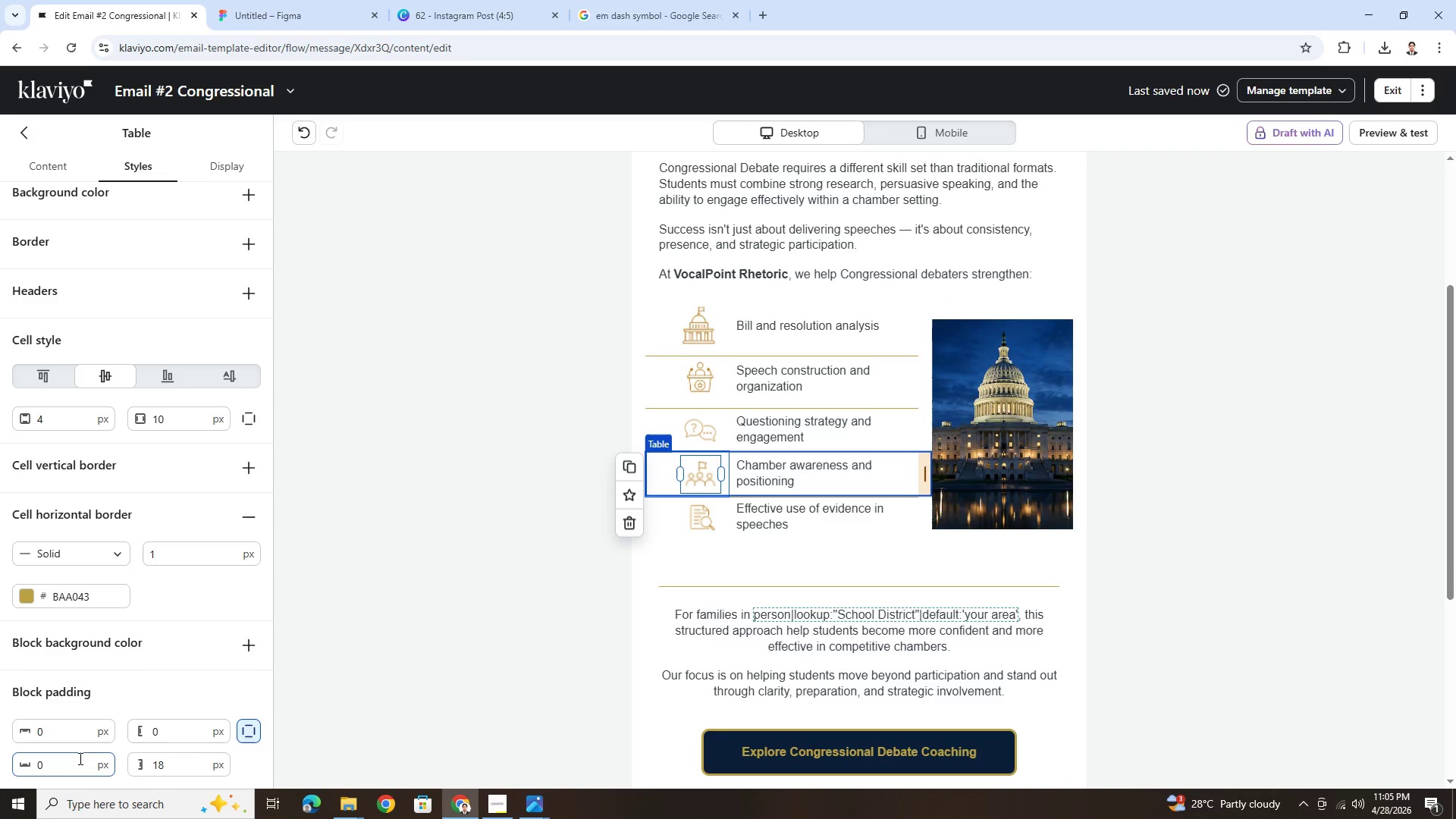 
double_click([79, 761])
 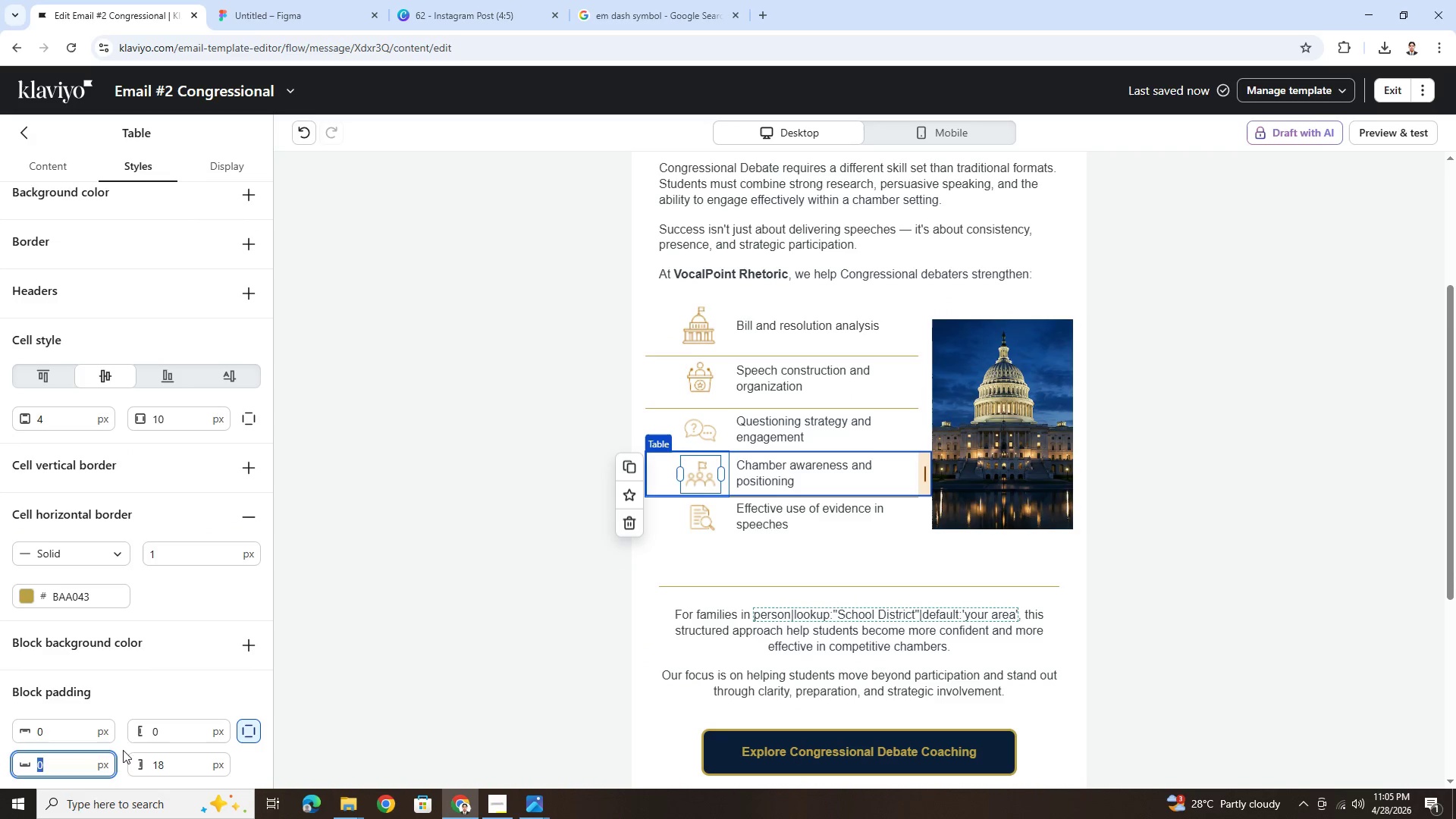 
key(Numpad9)
 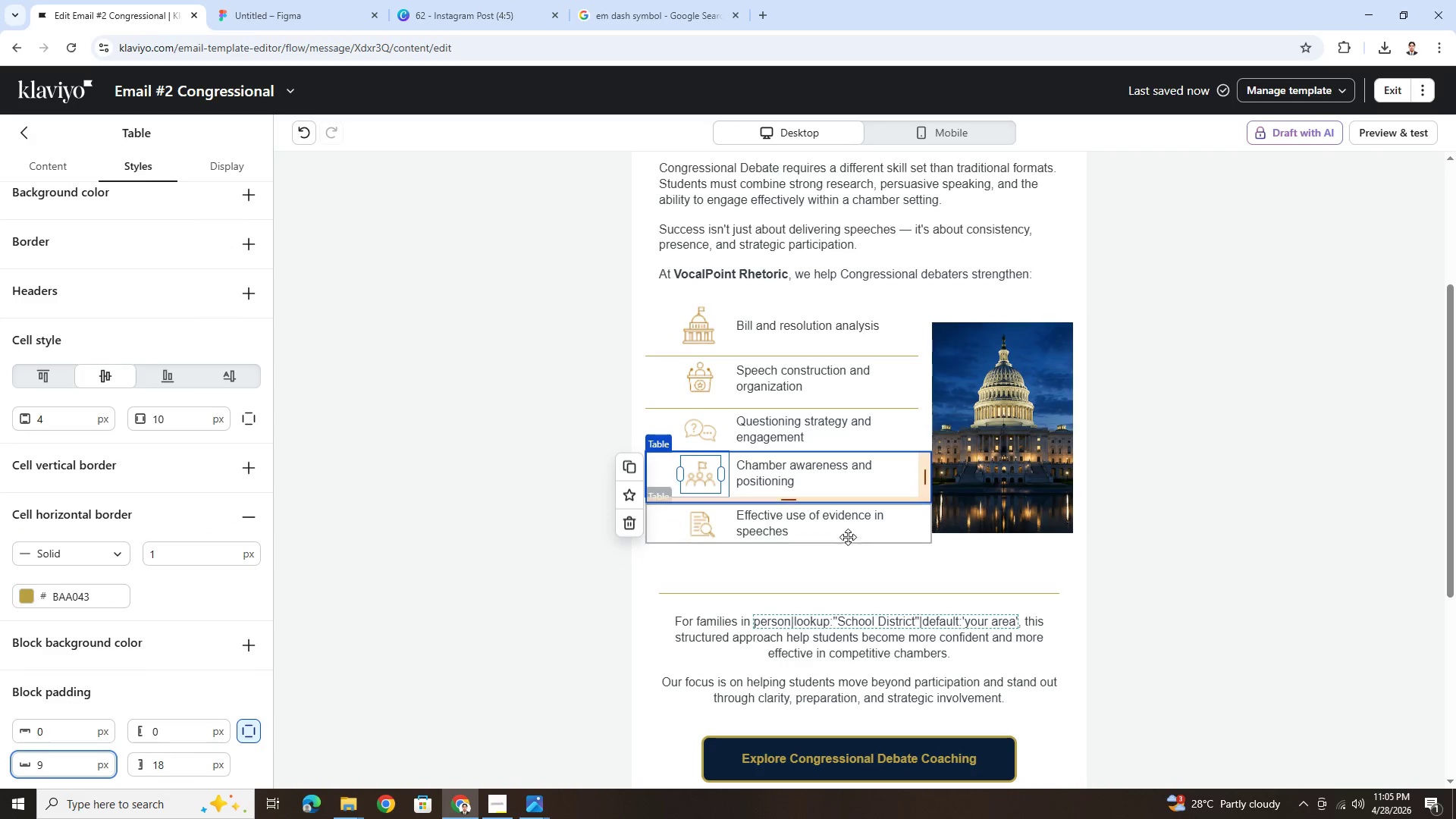 
left_click([843, 530])
 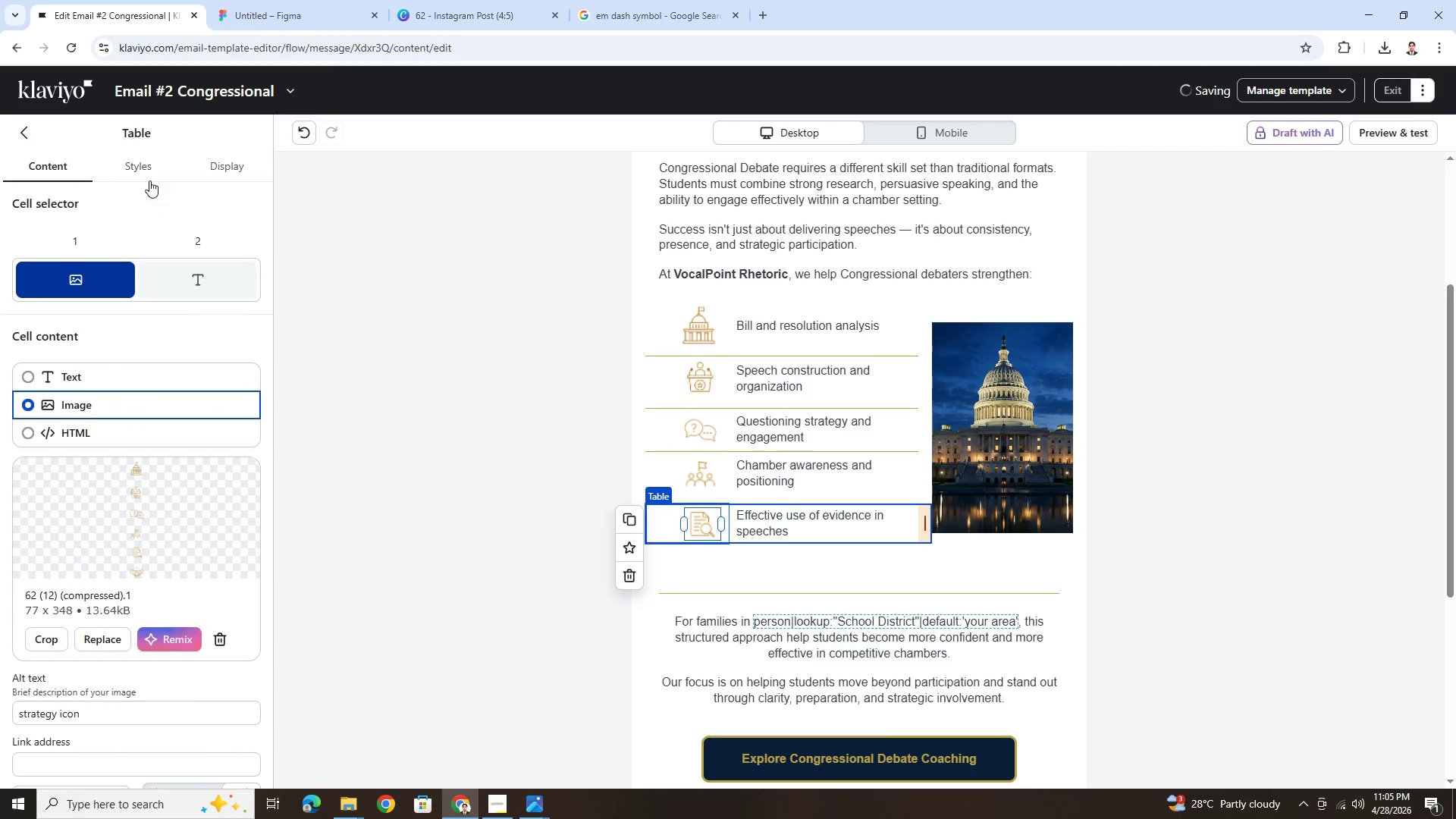 
left_click([149, 168])
 